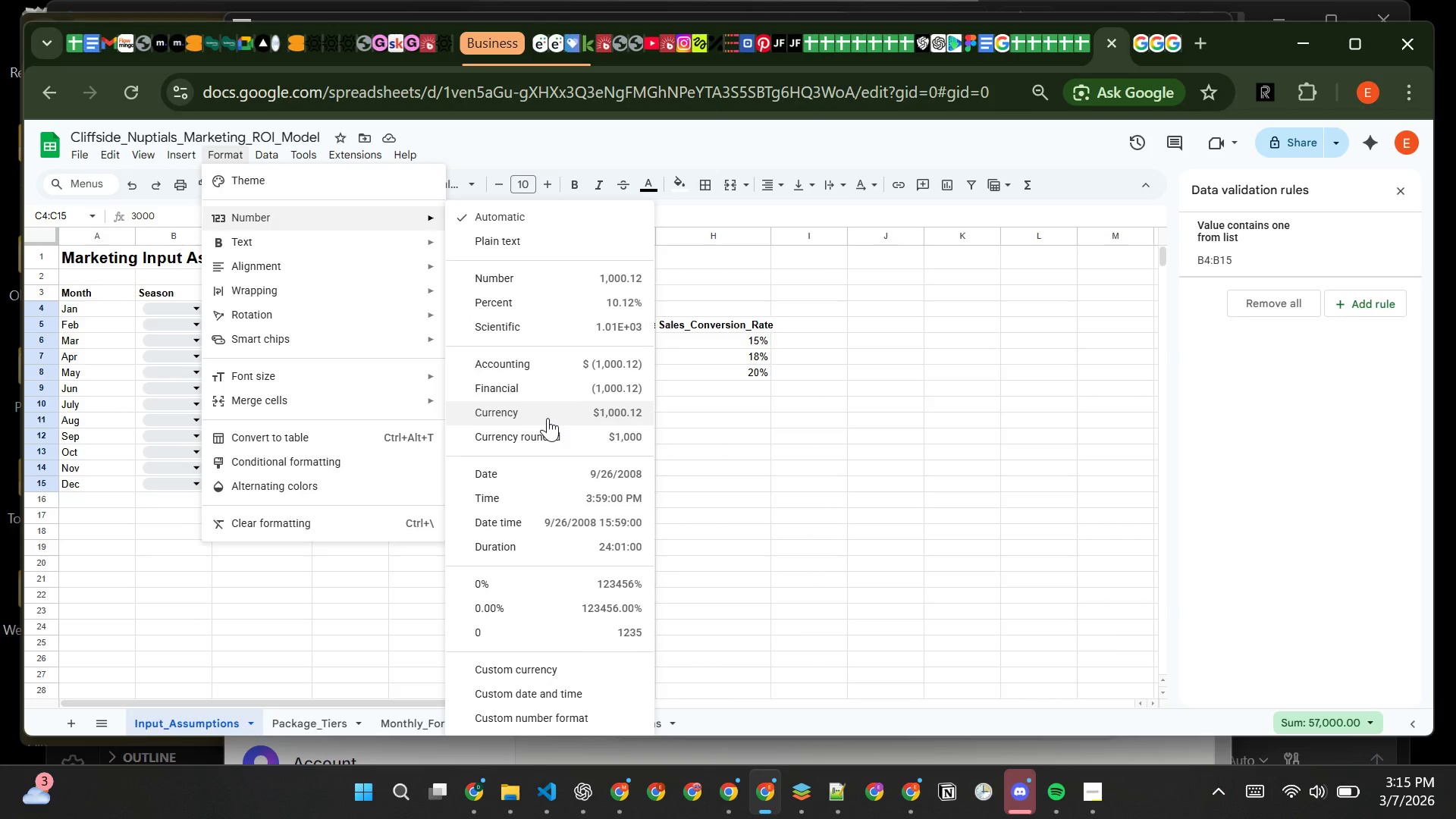 
wait(9.23)
 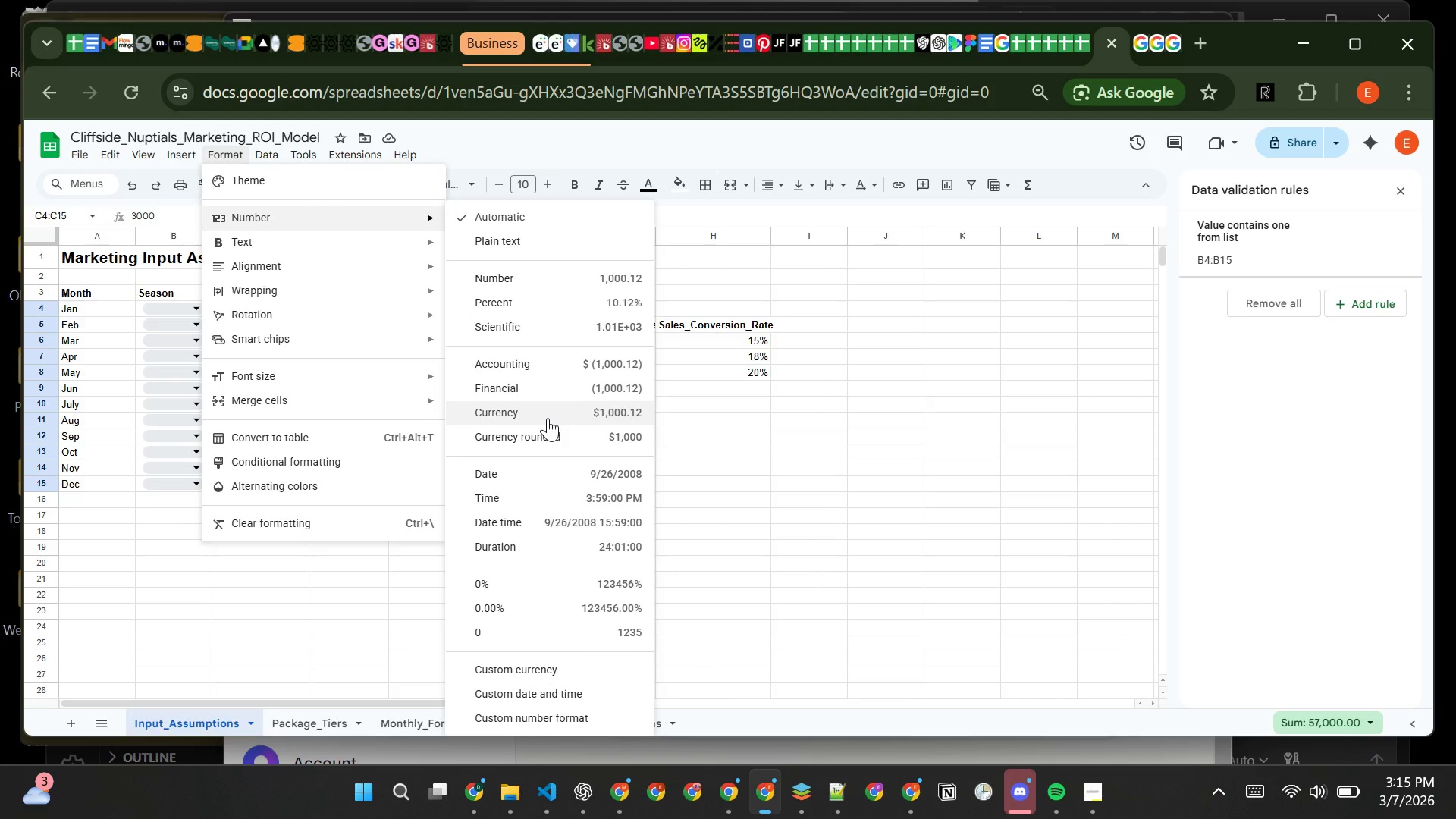 
left_click([556, 441])
 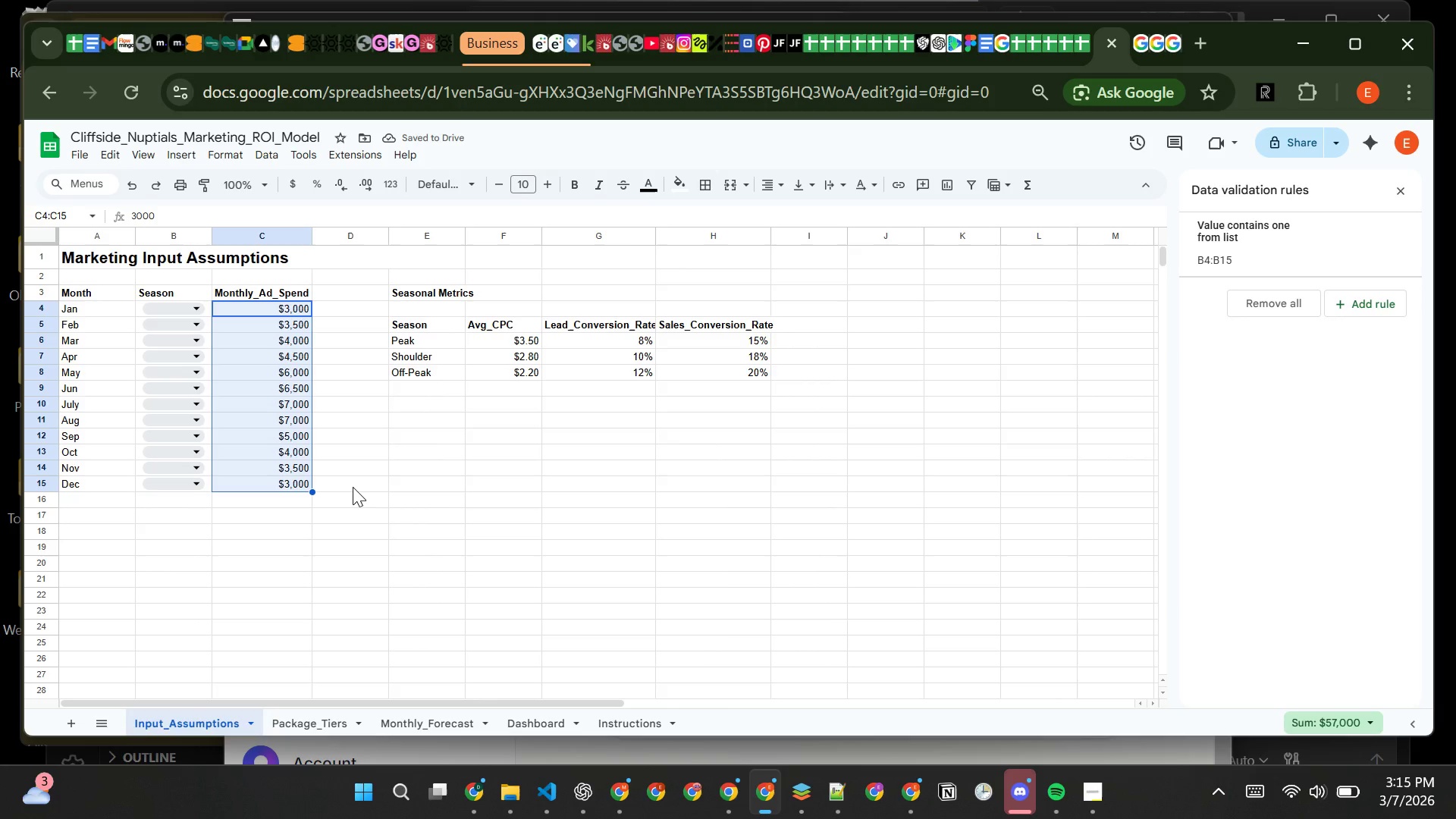 
left_click([353, 487])
 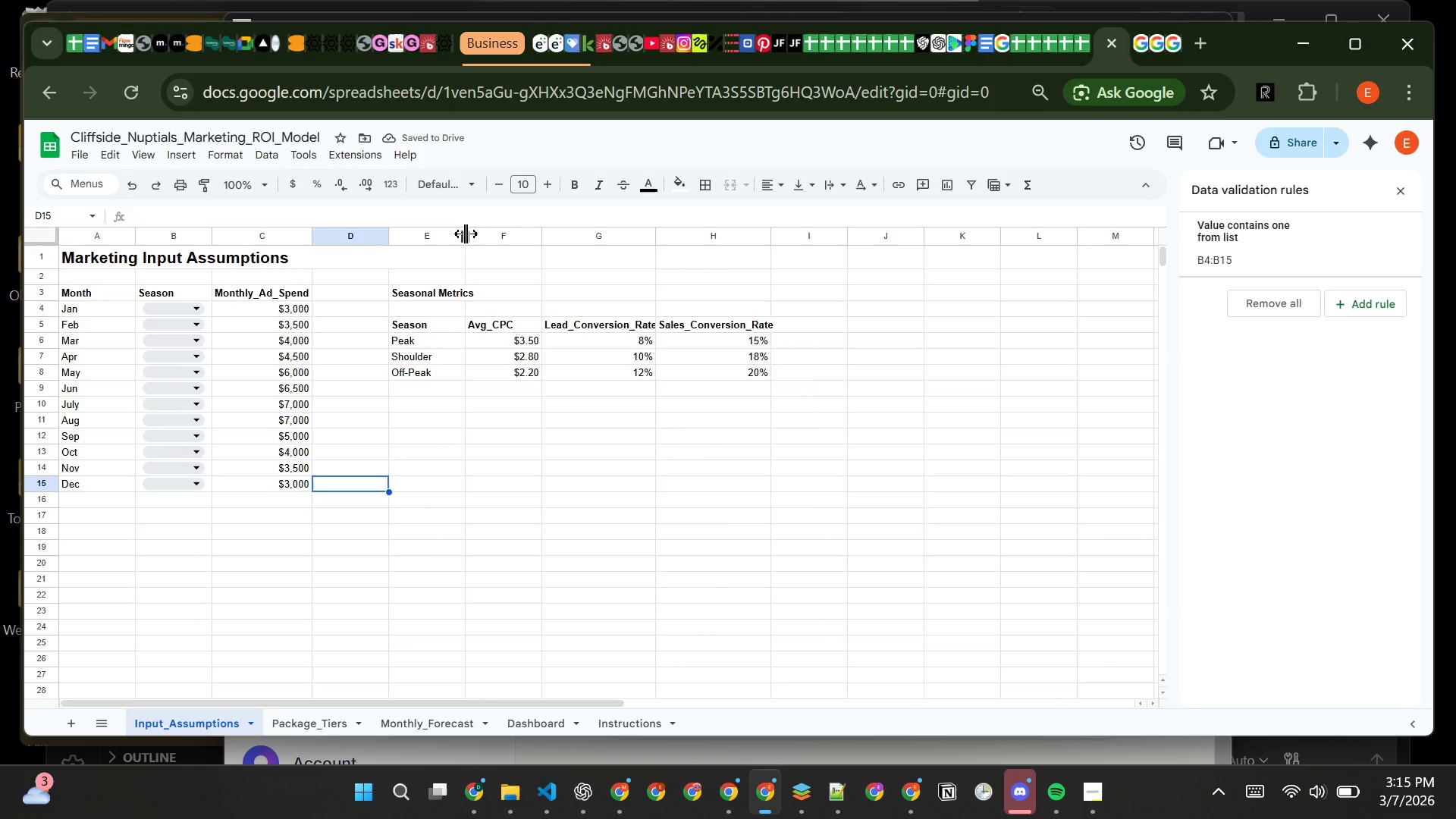 
double_click([466, 234])
 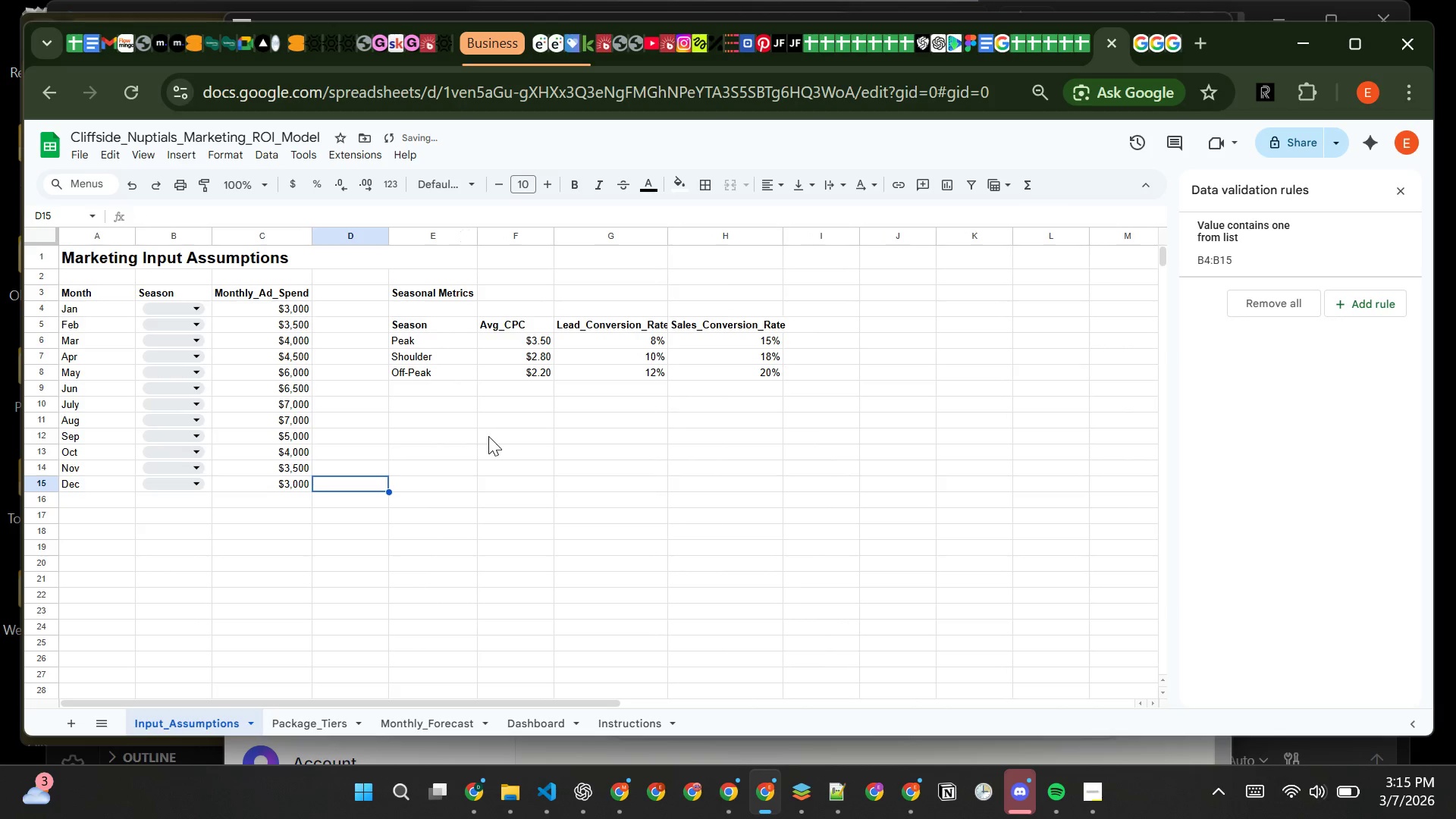 
left_click([472, 432])
 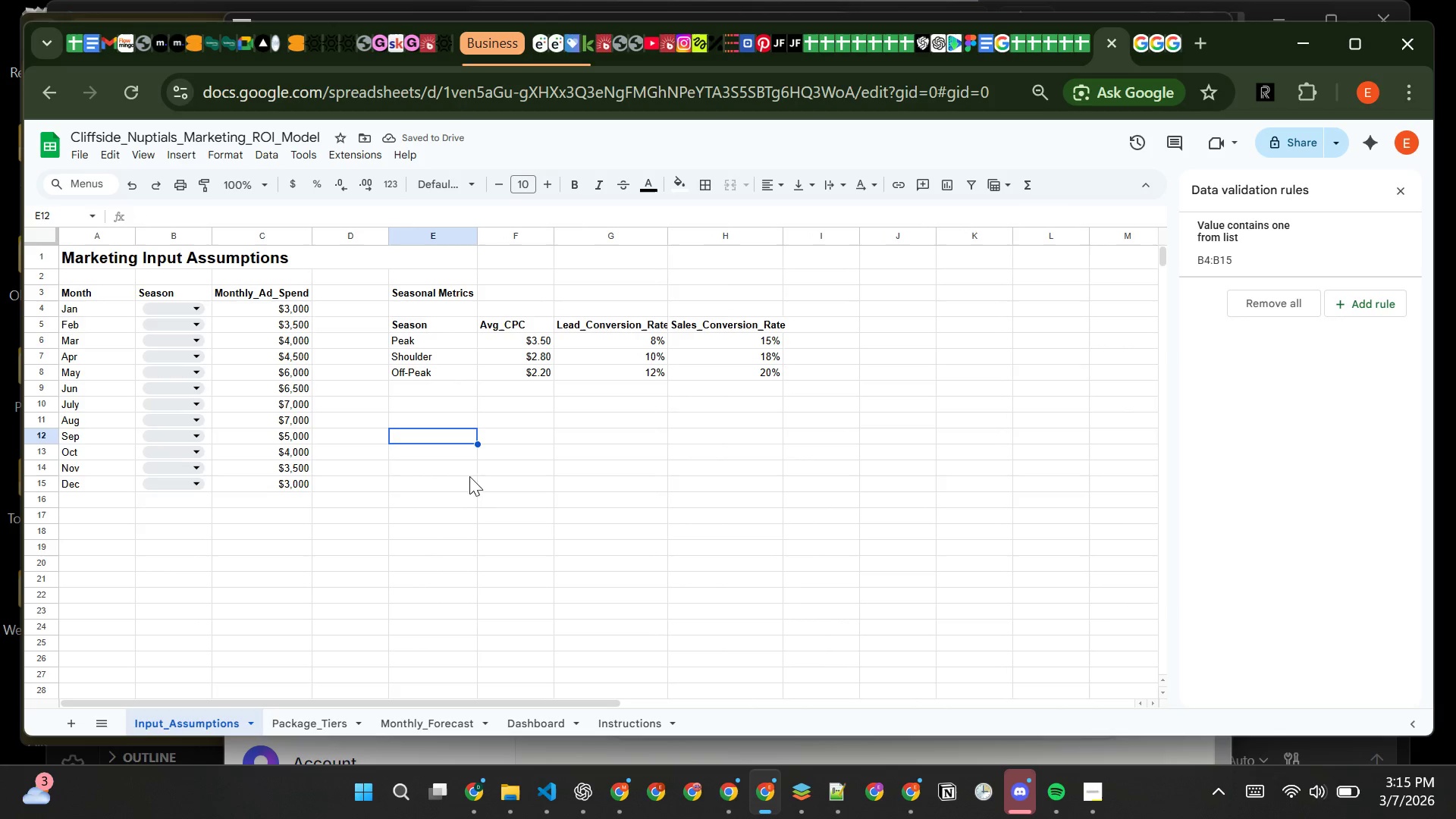 
left_click([479, 491])
 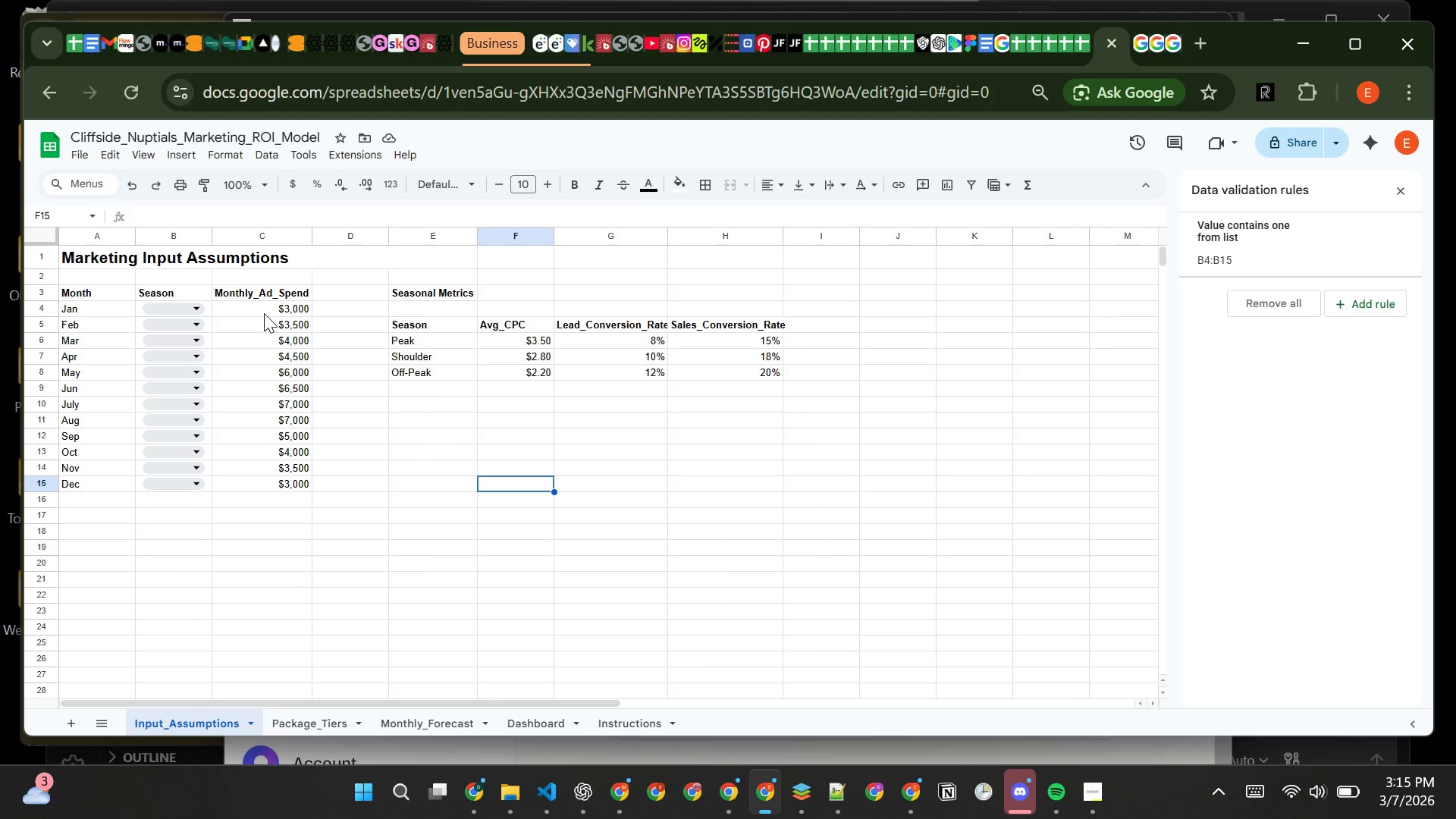 
wait(26.7)
 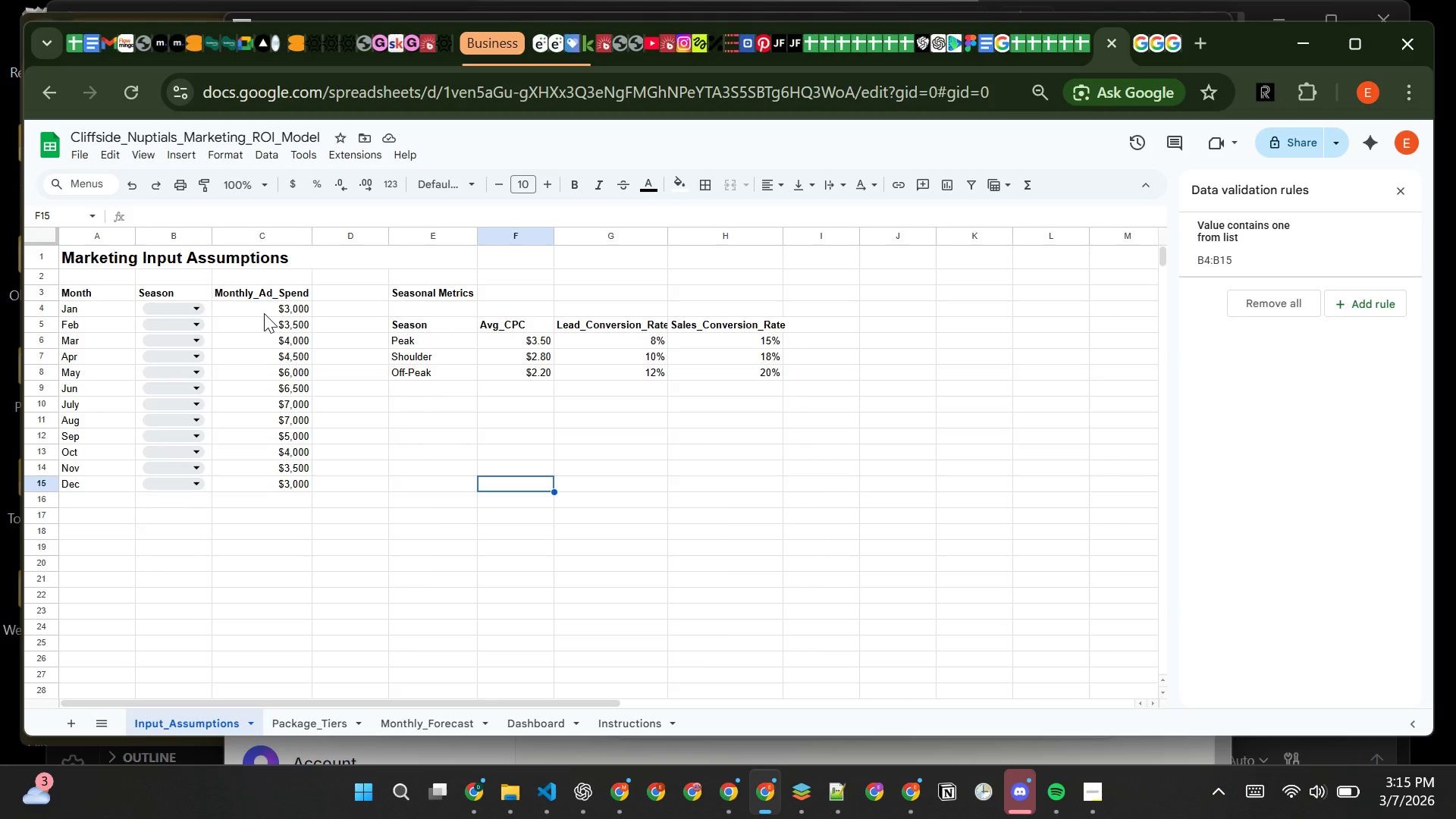 
left_click([328, 729])
 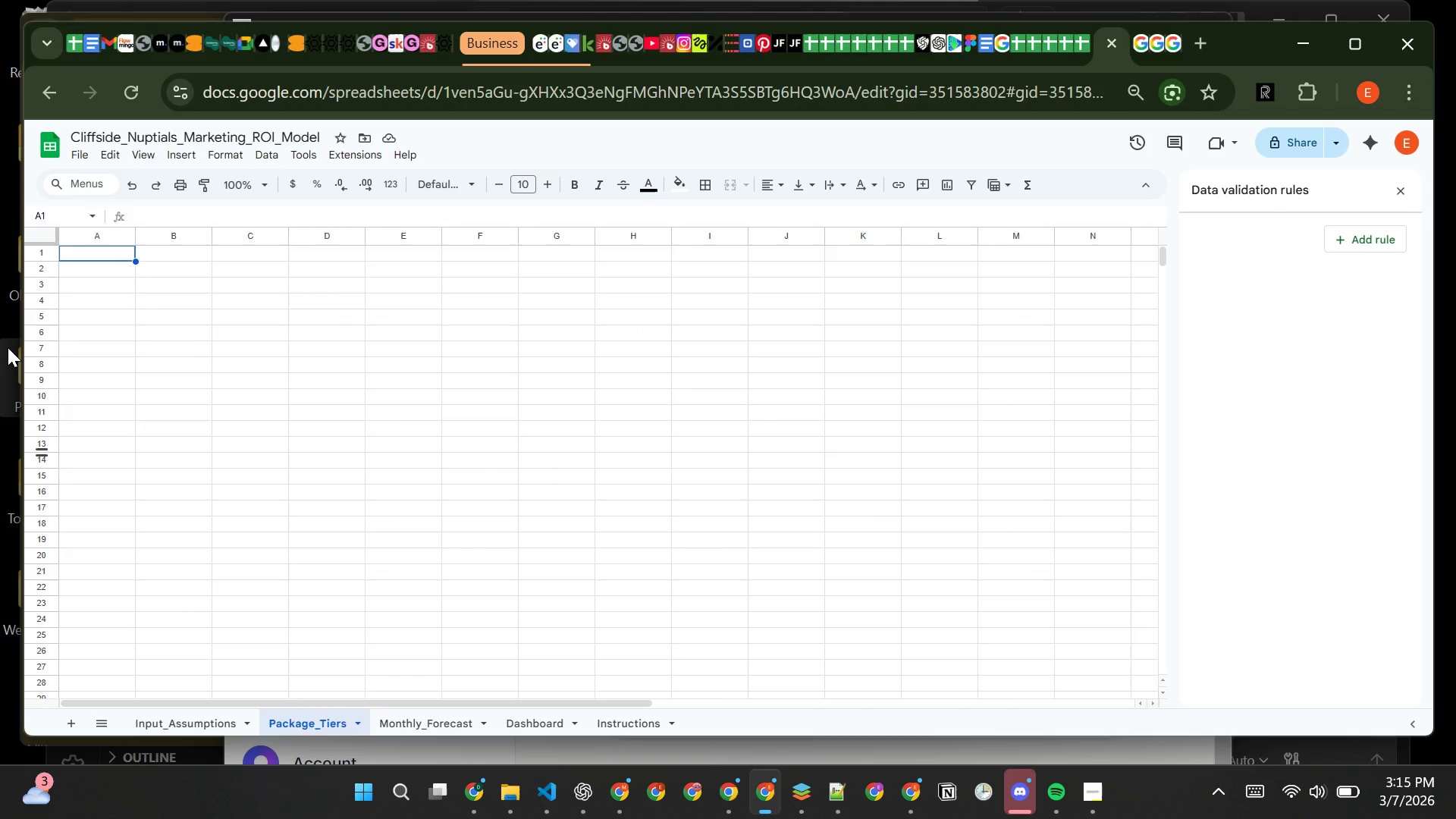 
type(p)
key(Backspace)
type(Package t)
key(Backspace)
type(Tier)
key(Tab)
type(Price)
key(Tab)
type(Booking_)
key(Backspace)
type( Weif)
key(Backspace)
type(ght)
 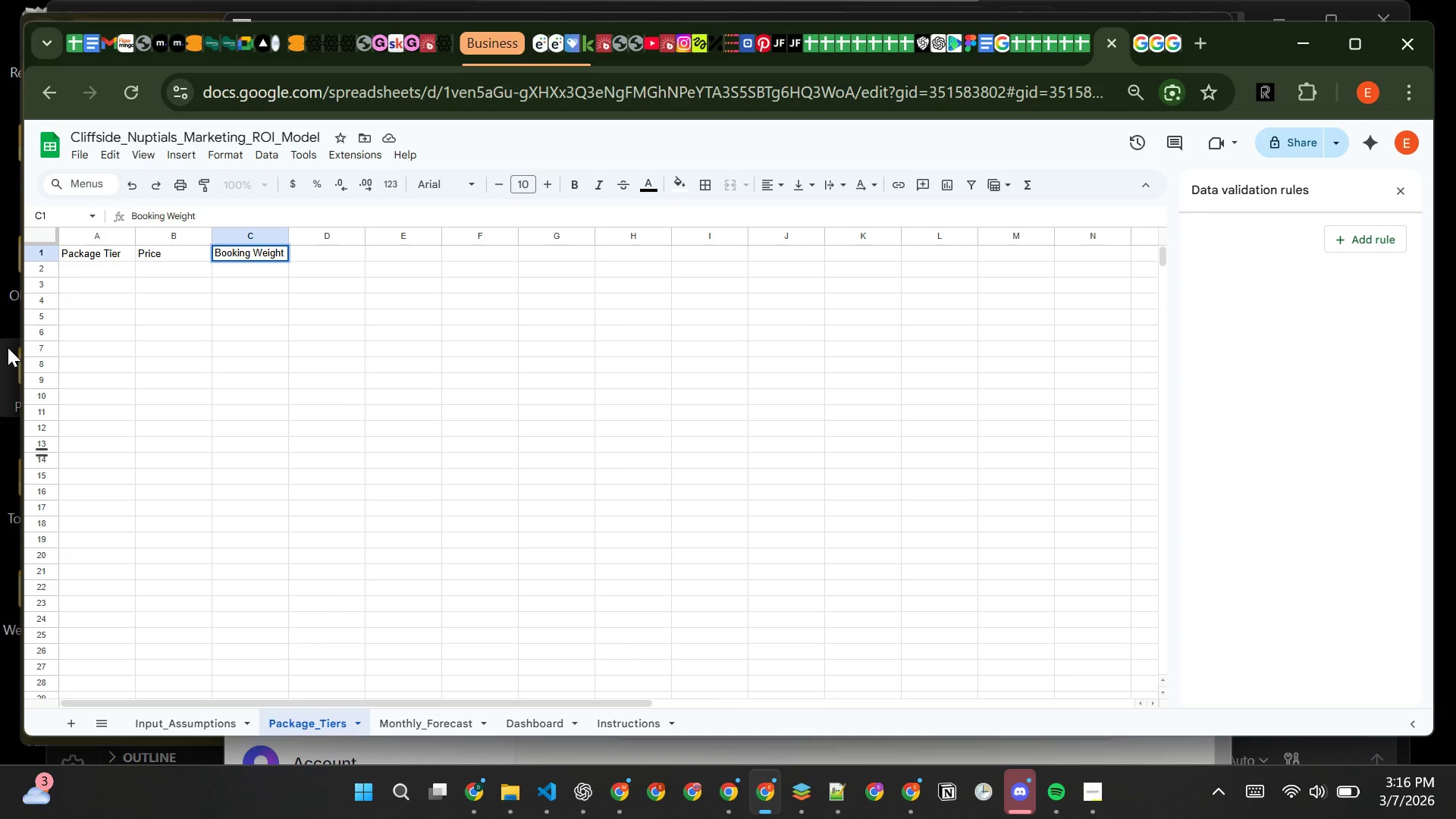 
left_click([85, 268])
 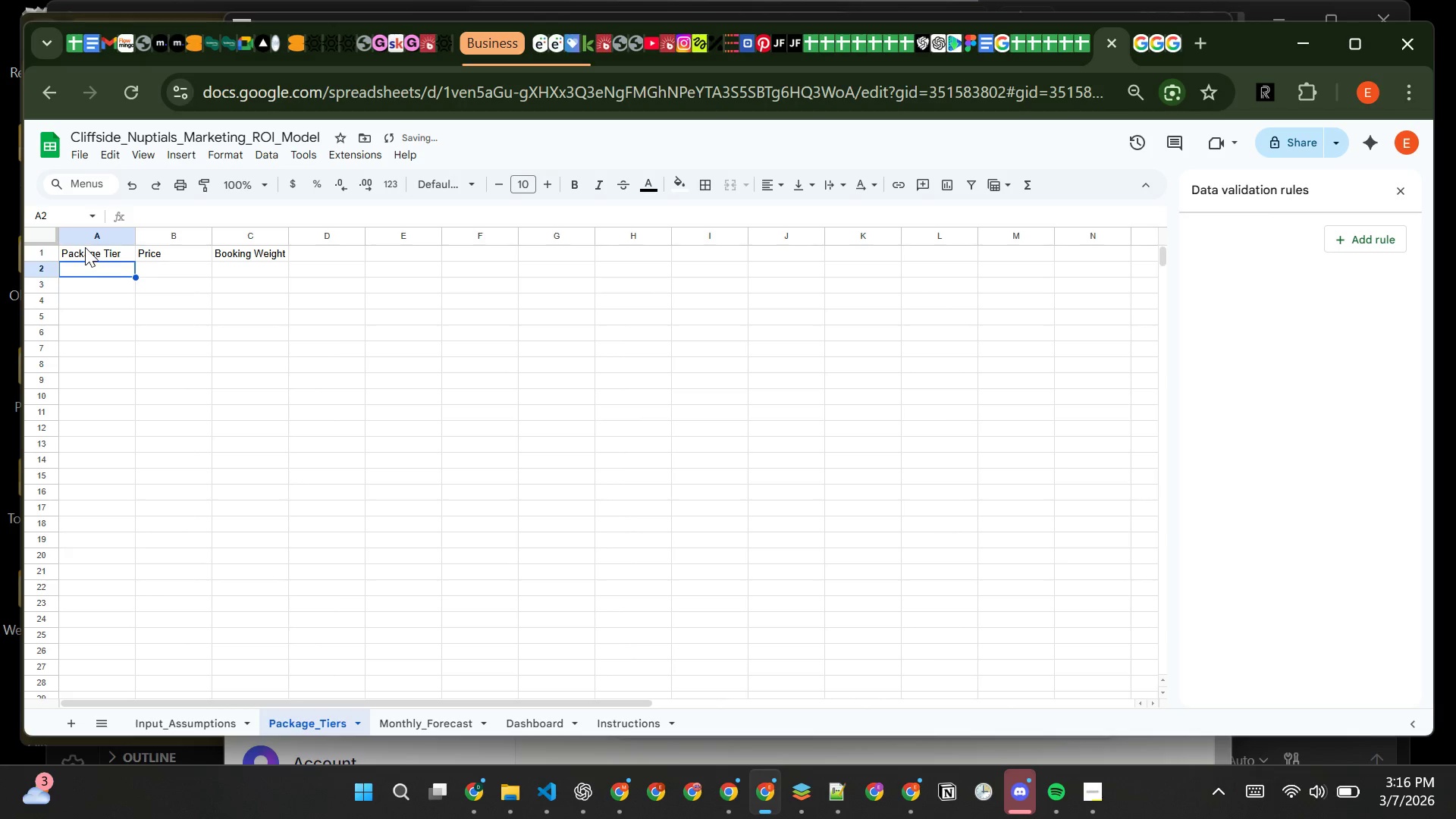 
left_click([85, 248])
 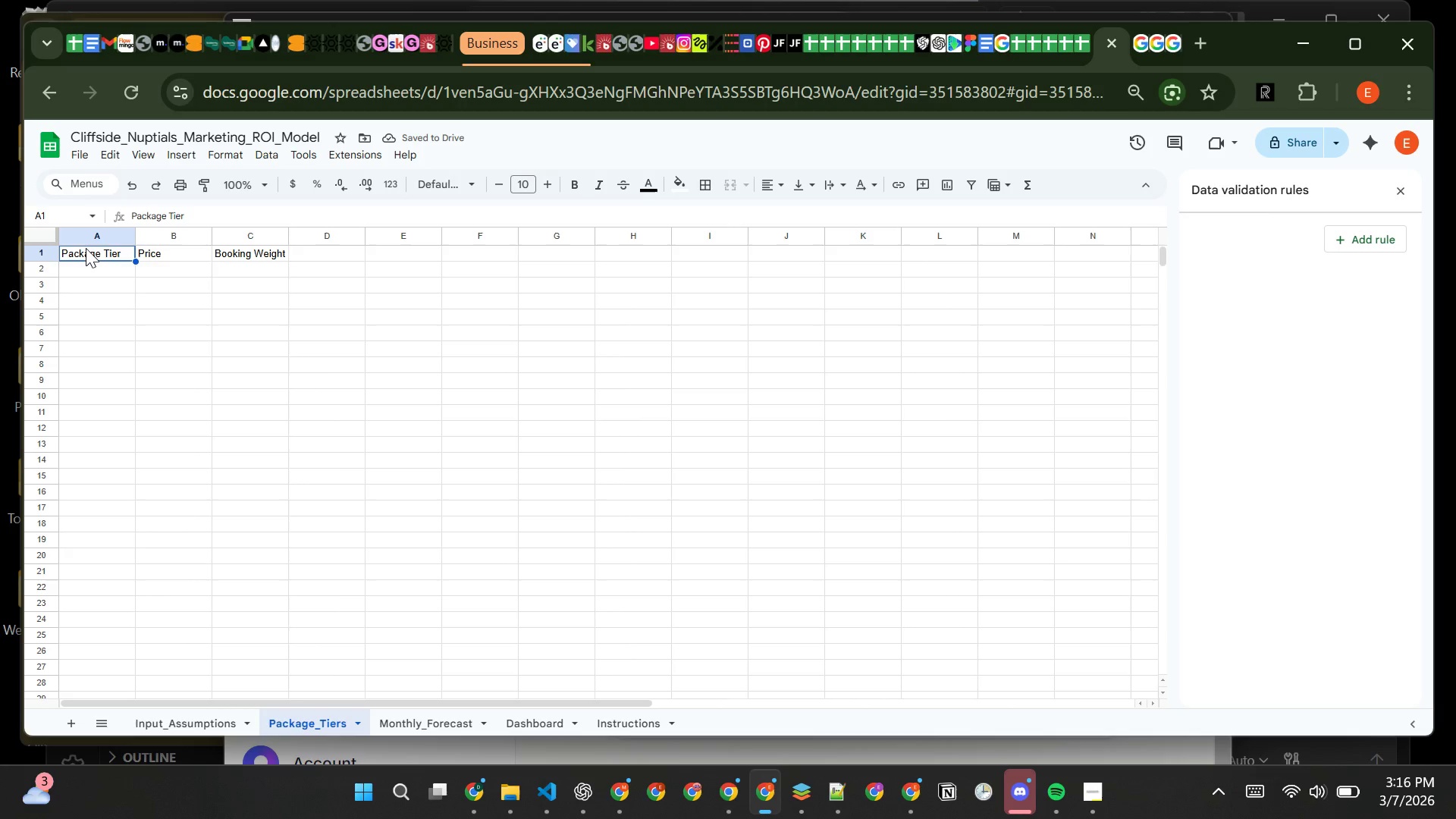 
left_click_drag(start_coordinate=[85, 248], to_coordinate=[225, 251])
 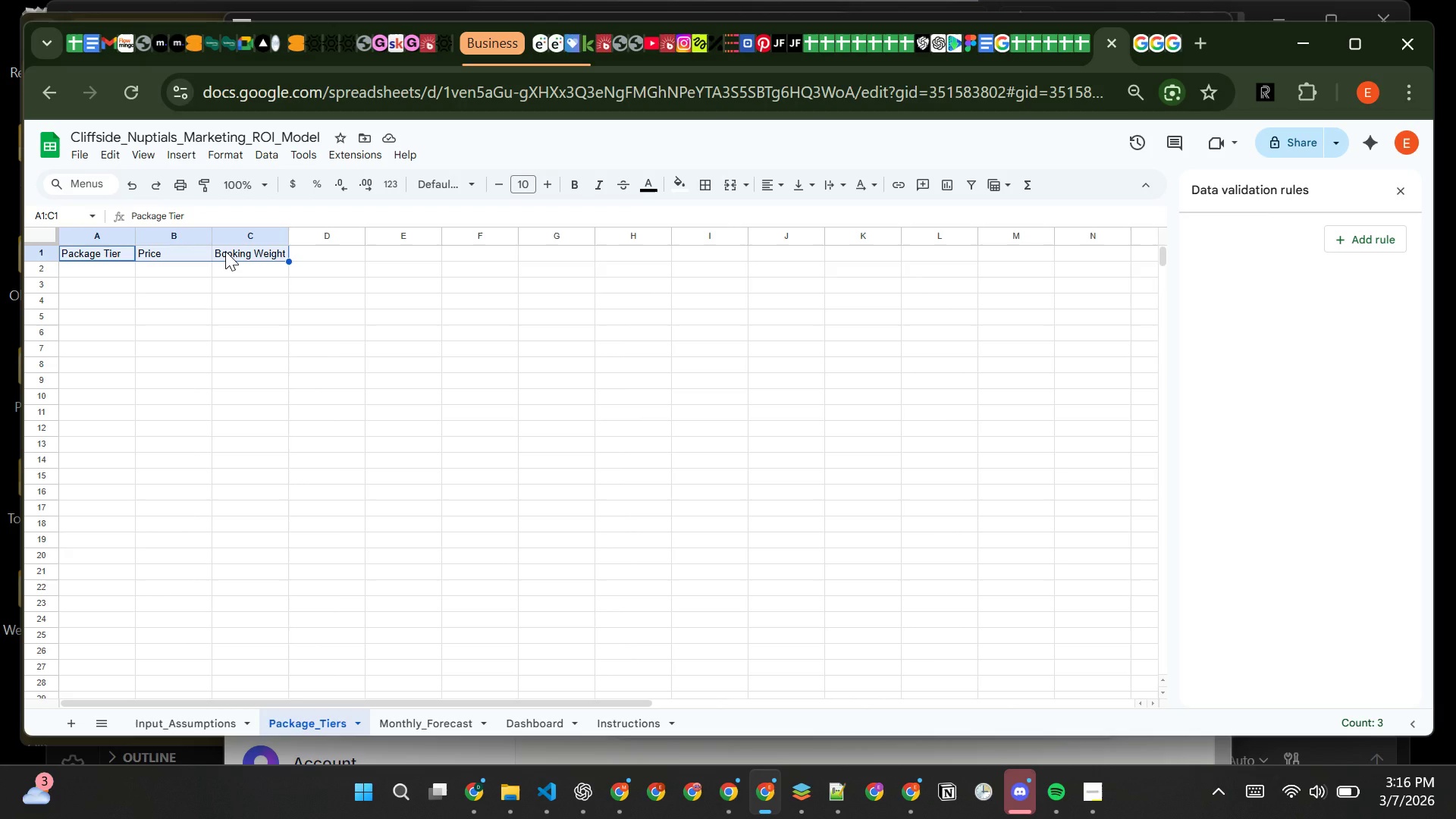 
key(Control+ControlLeft)
 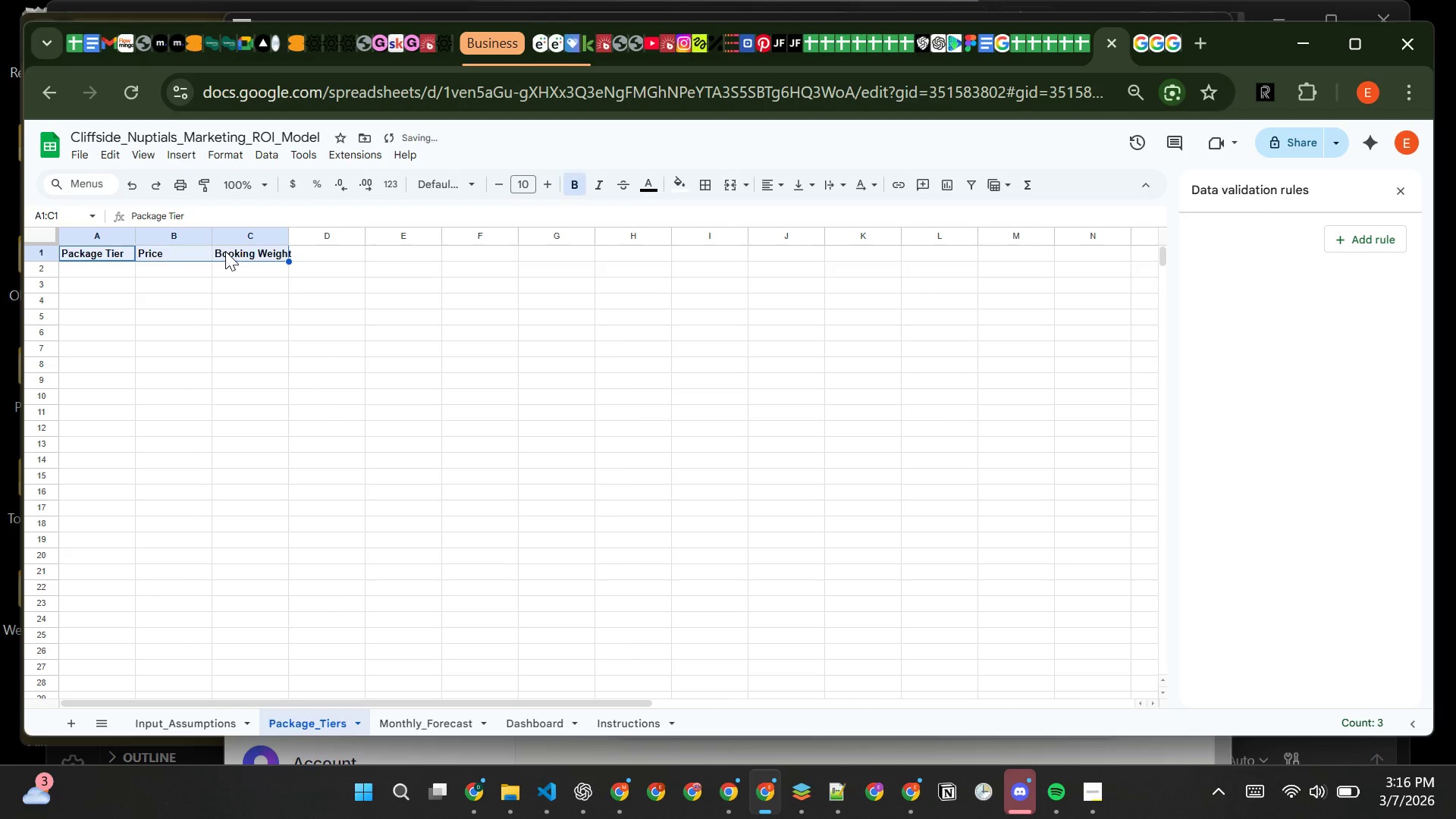 
key(Control+B)
 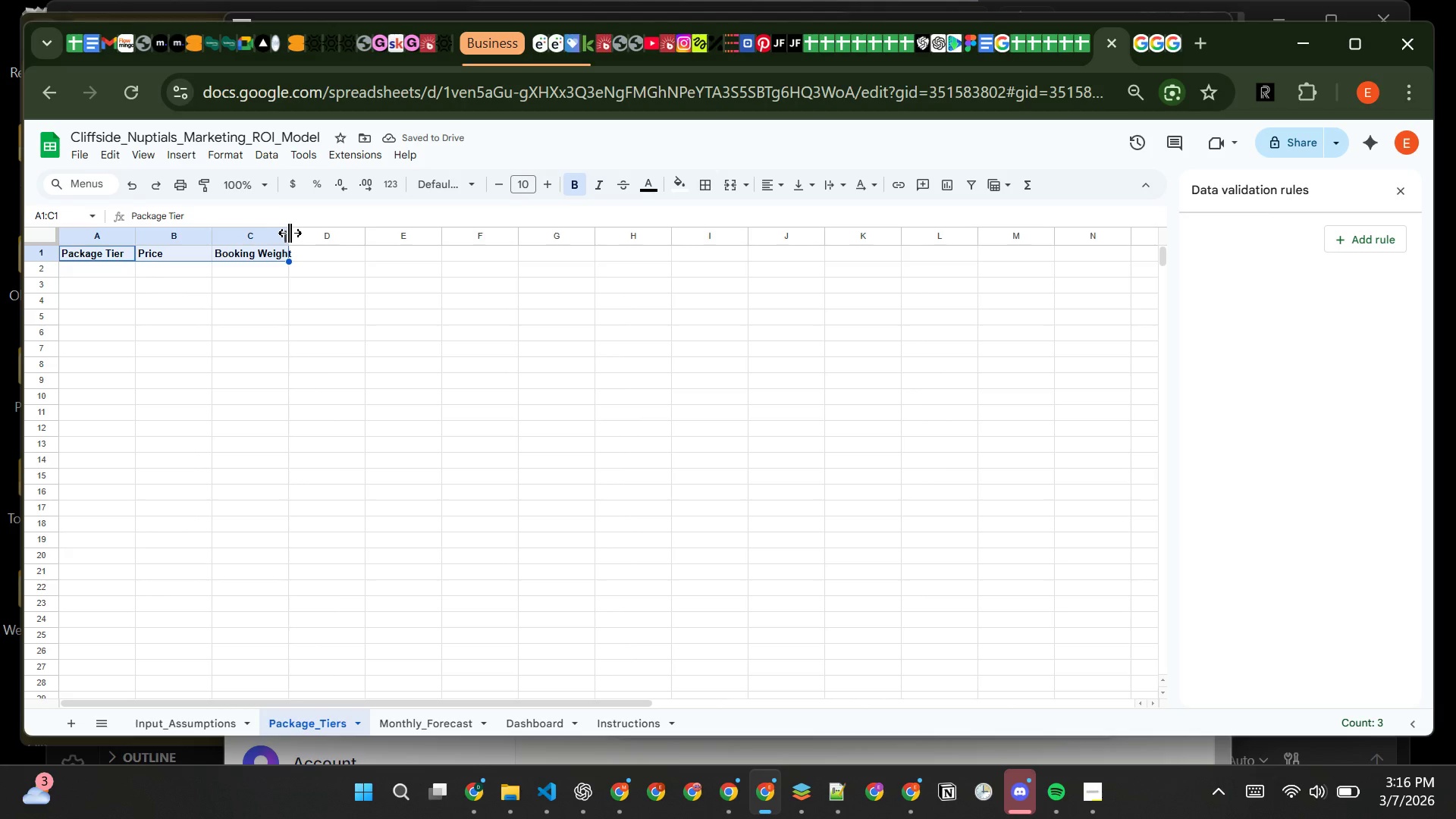 
double_click([290, 234])
 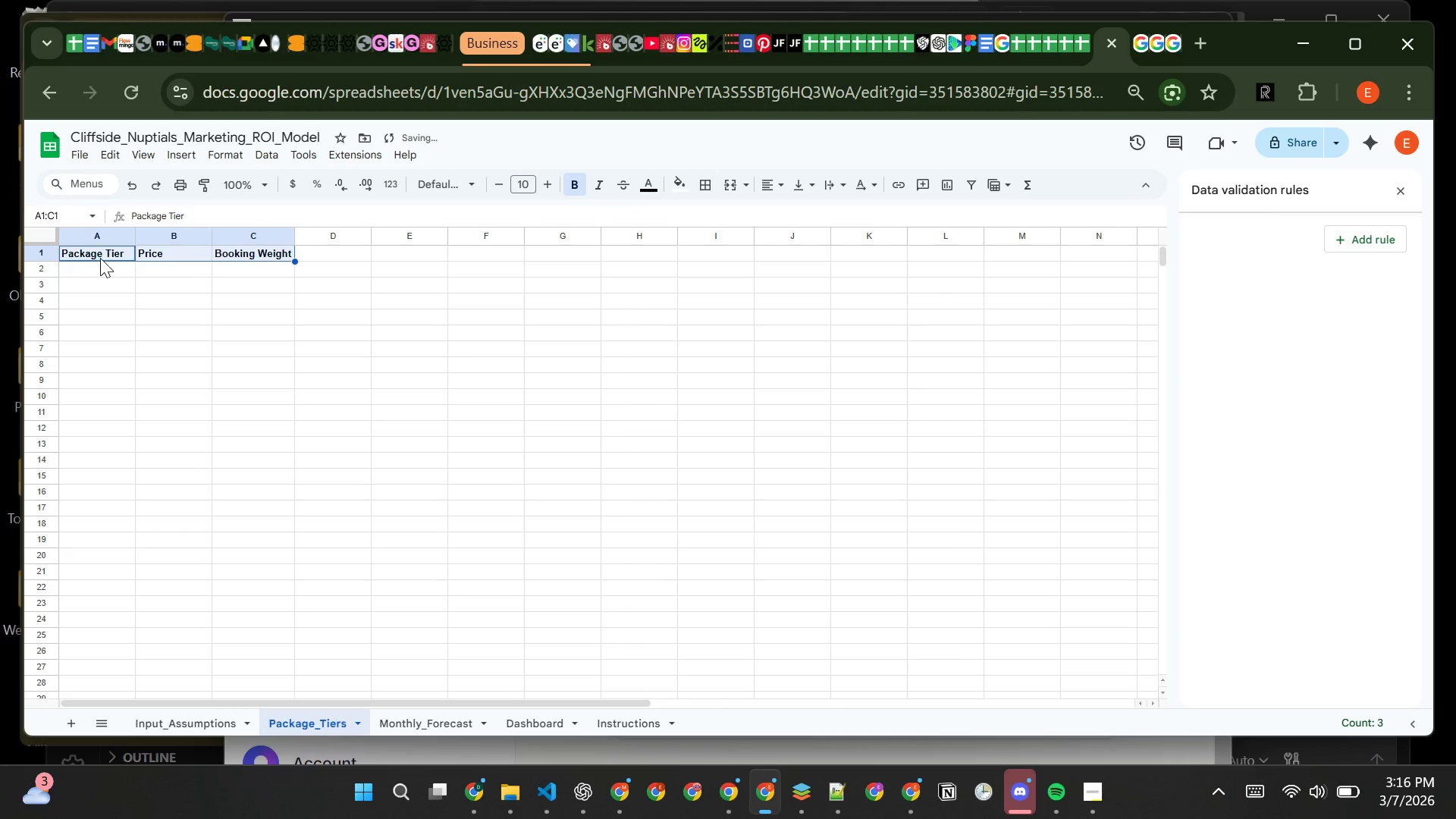 
left_click([105, 262])
 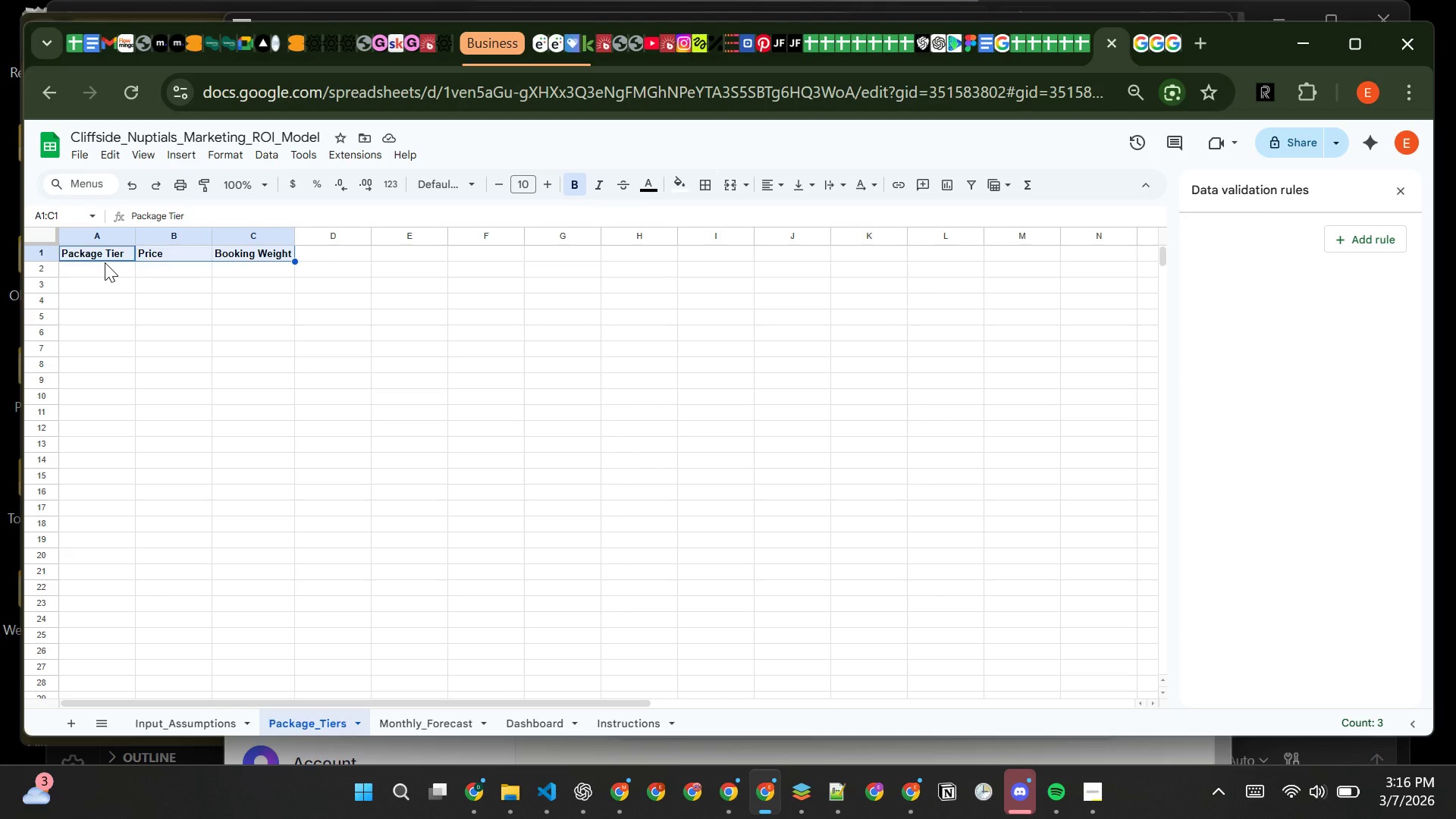 
wait(7.59)
 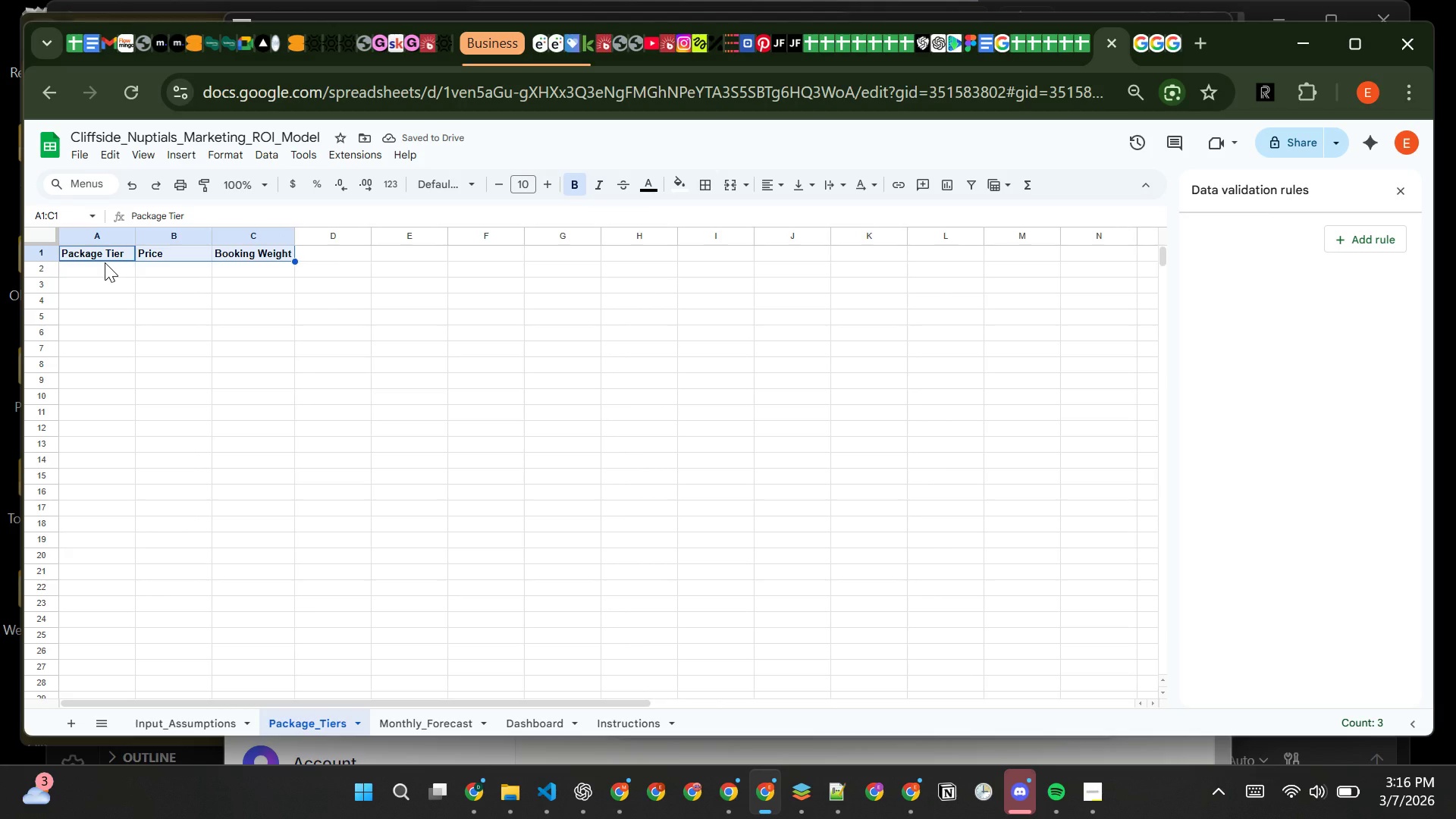 
left_click([96, 272])
 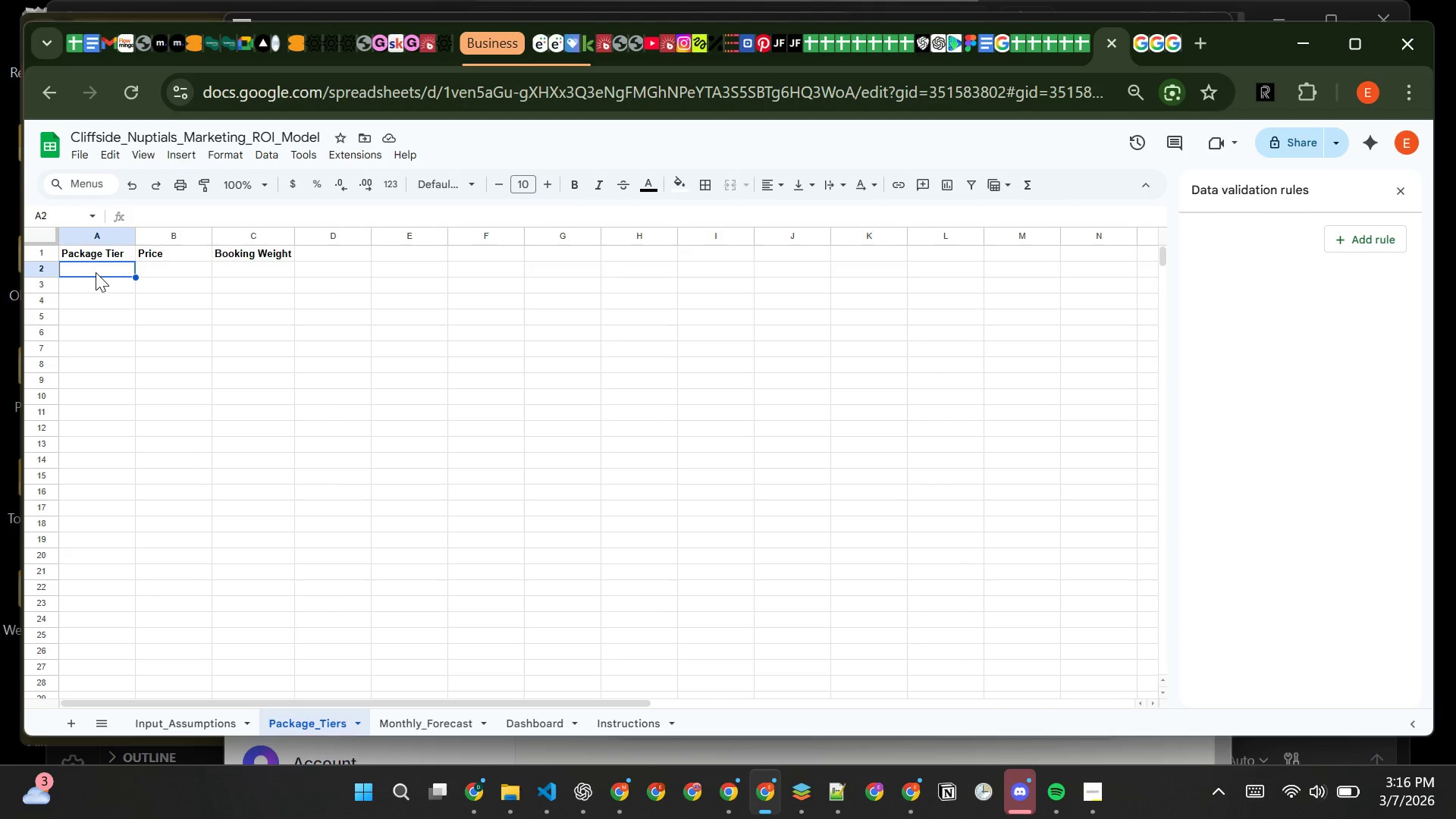 
type(Elopement)
 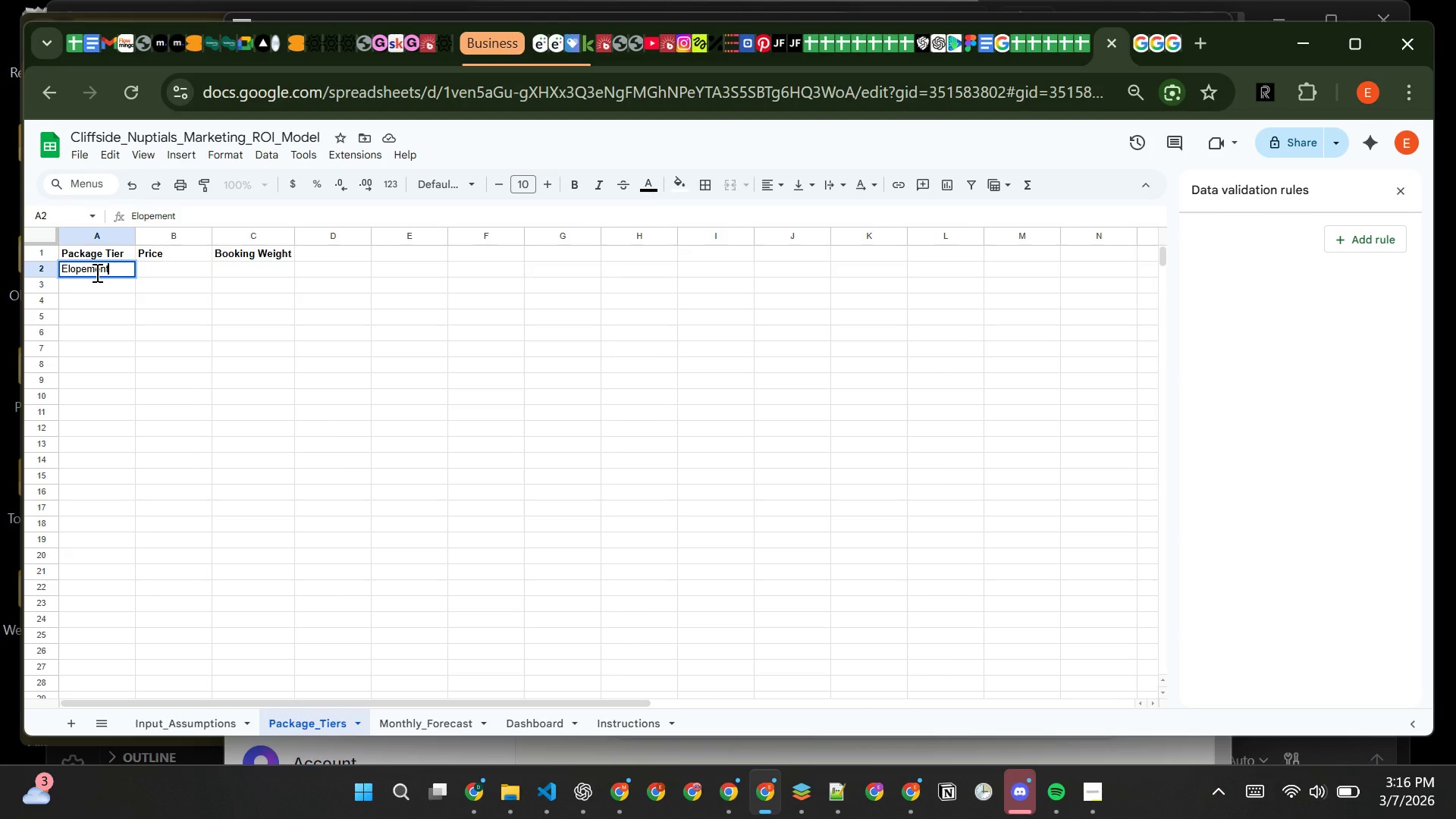 
key(Enter)
 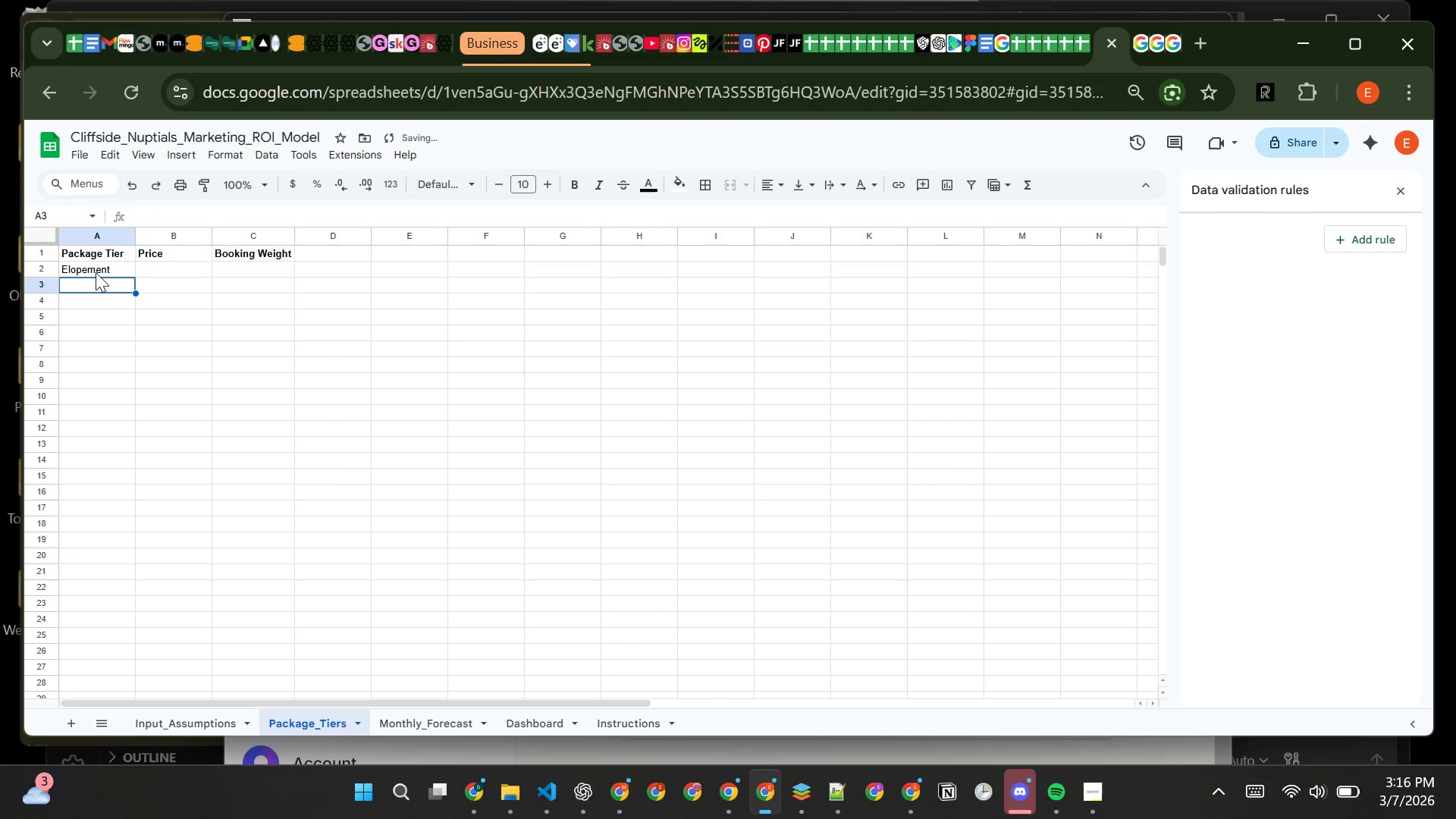 
type(Intimate Circle)
 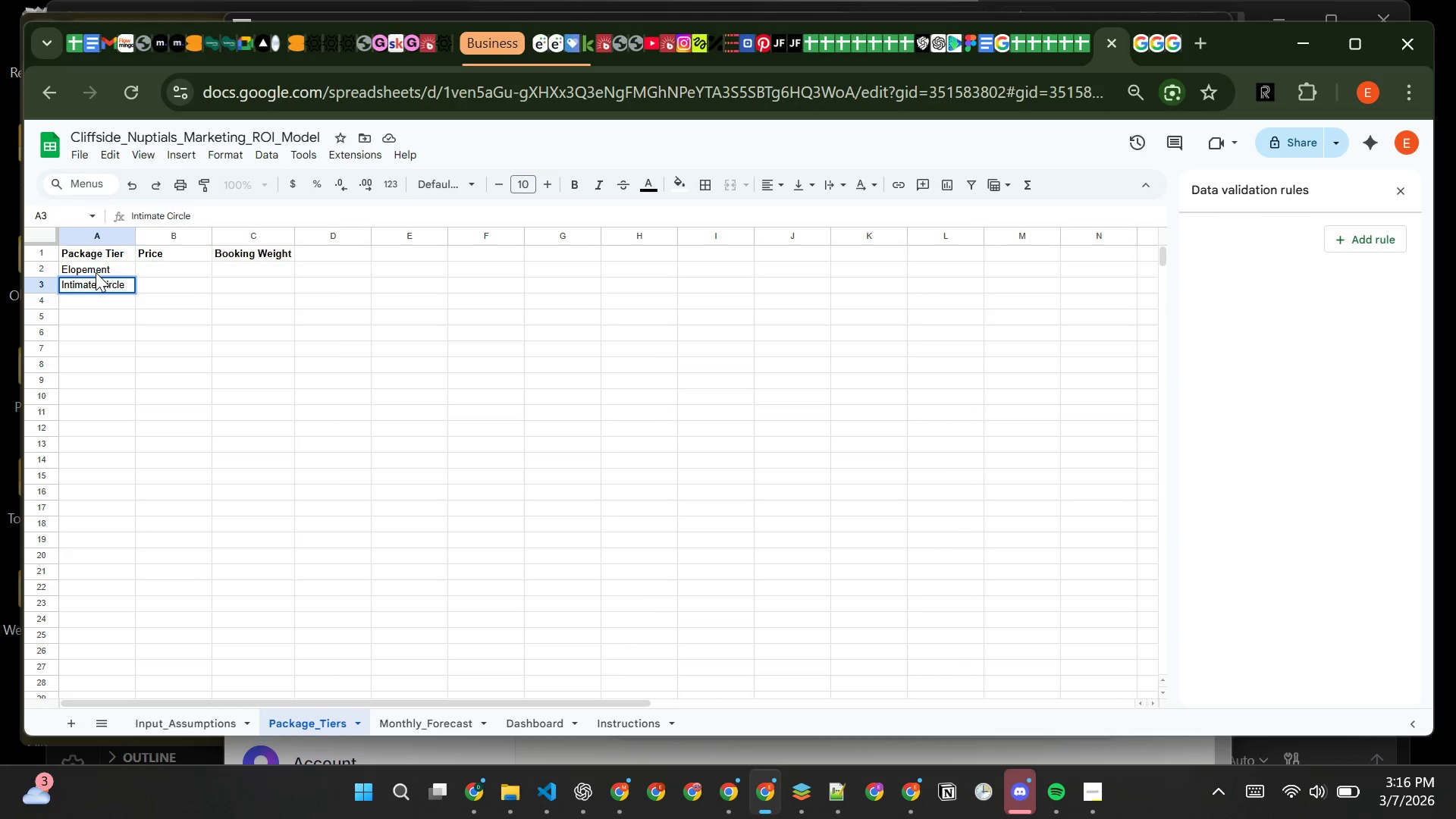 
key(Enter)
 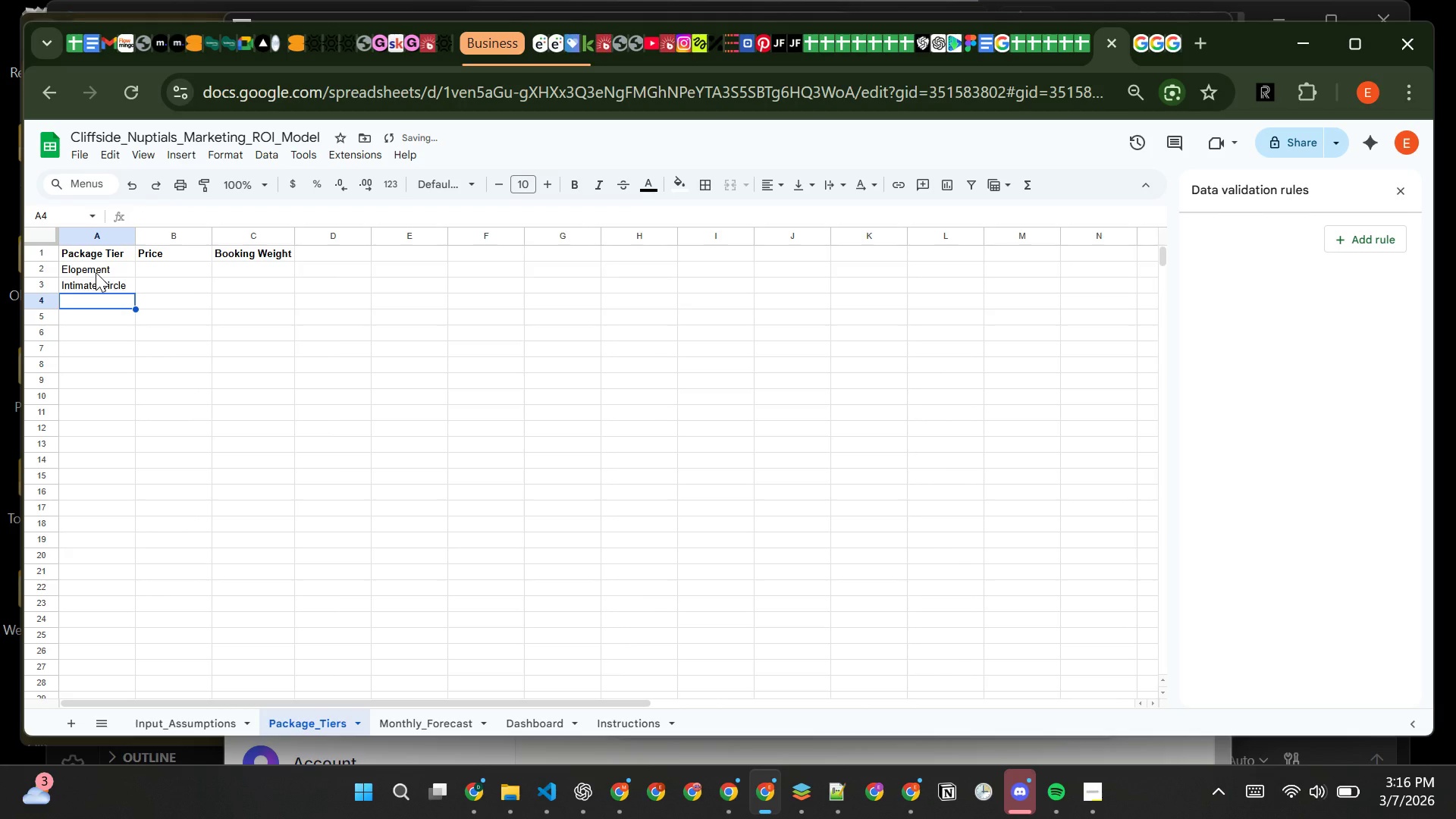 
hold_key(key=CapsLock, duration=0.42)
 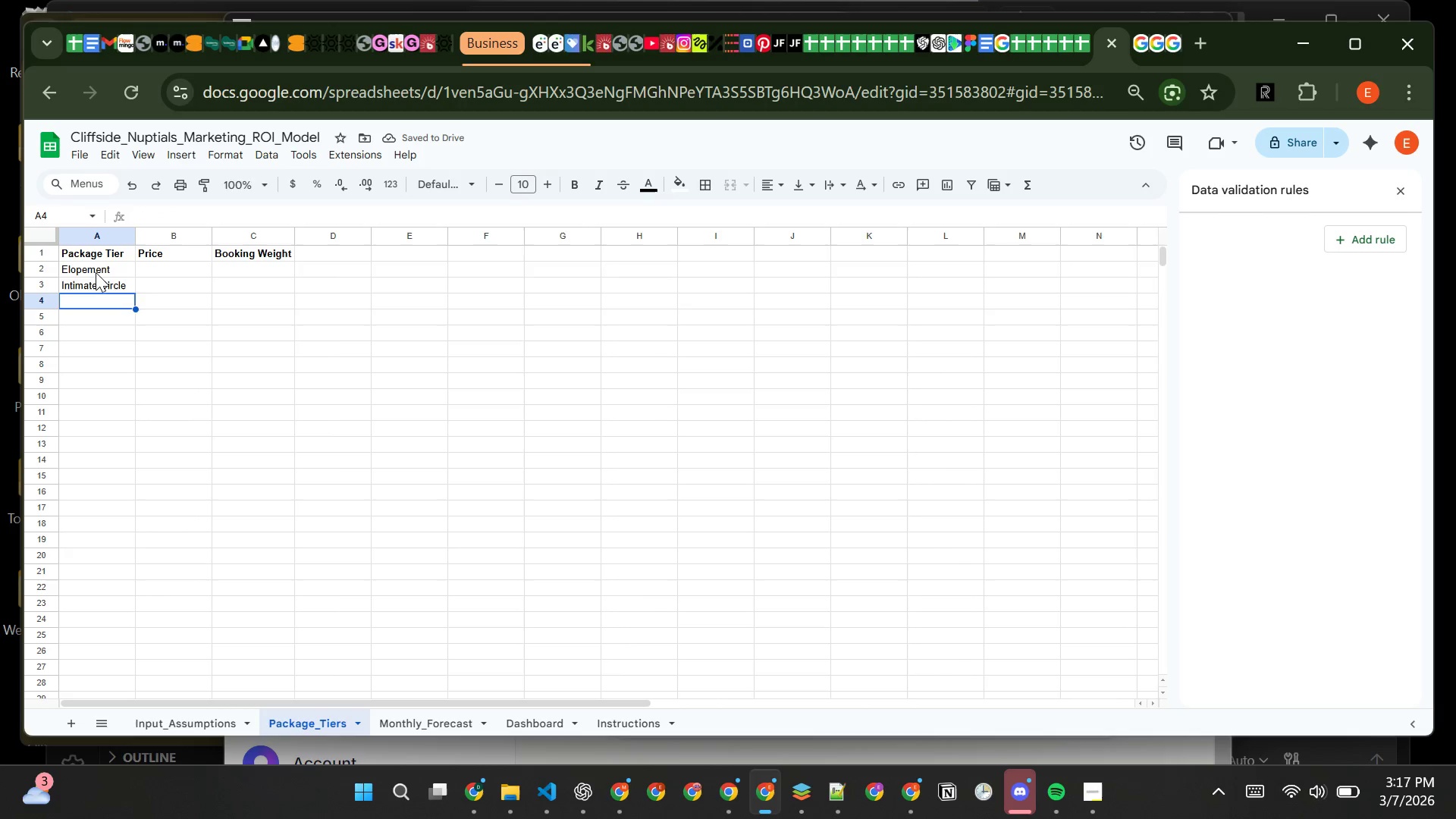 
type(Full Estate)
 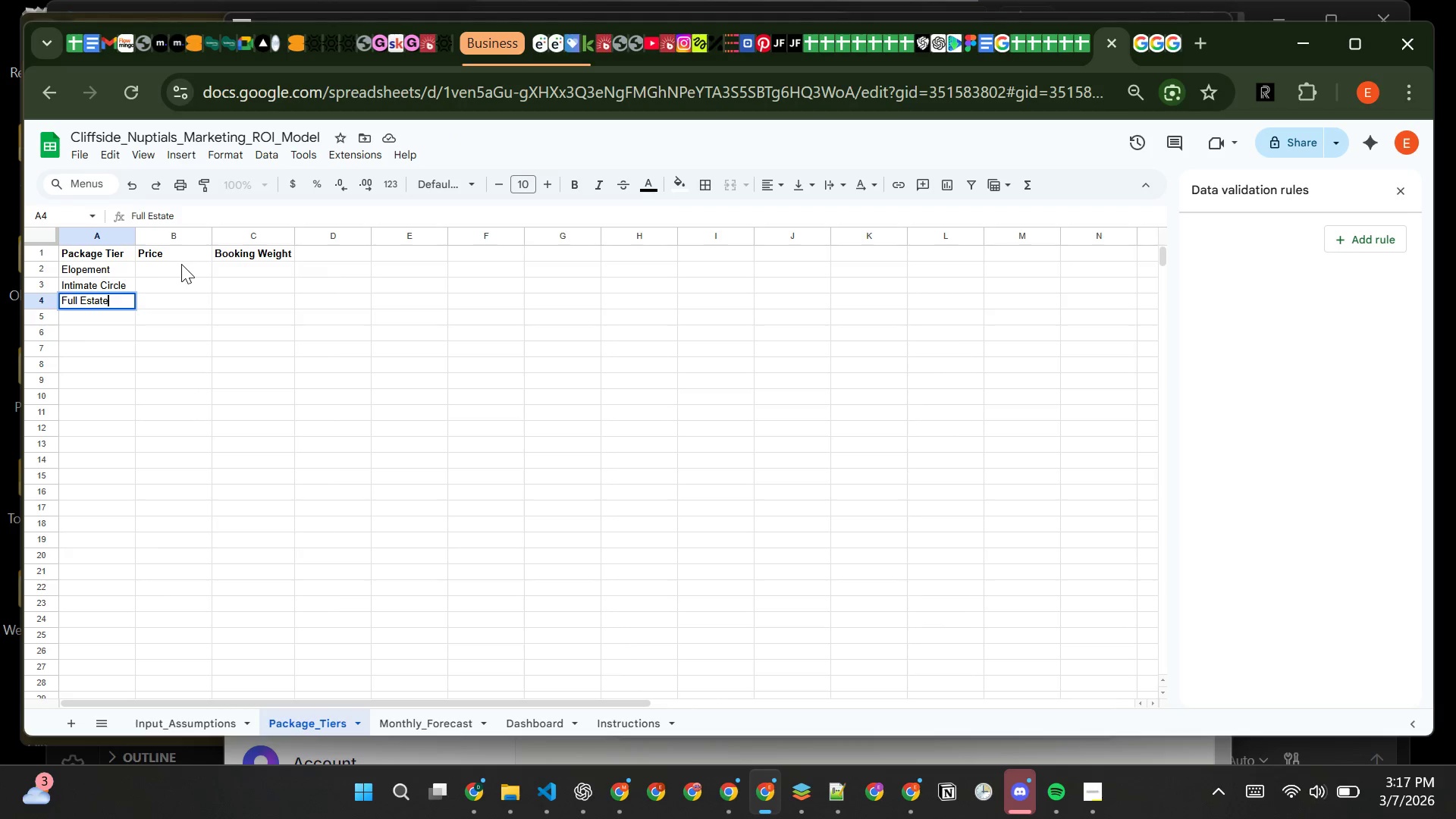 
left_click([184, 266])
 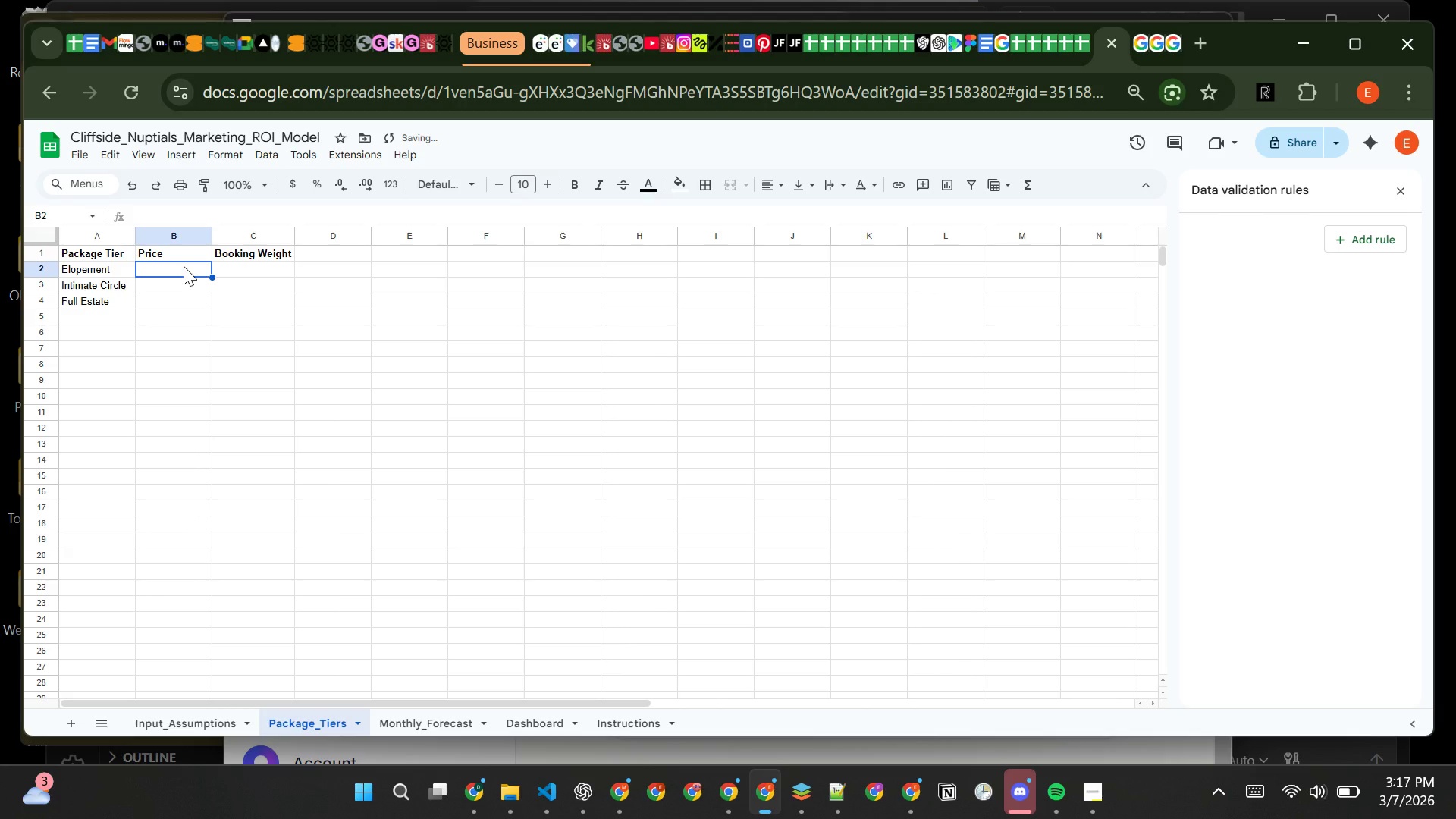 
type(4500)
 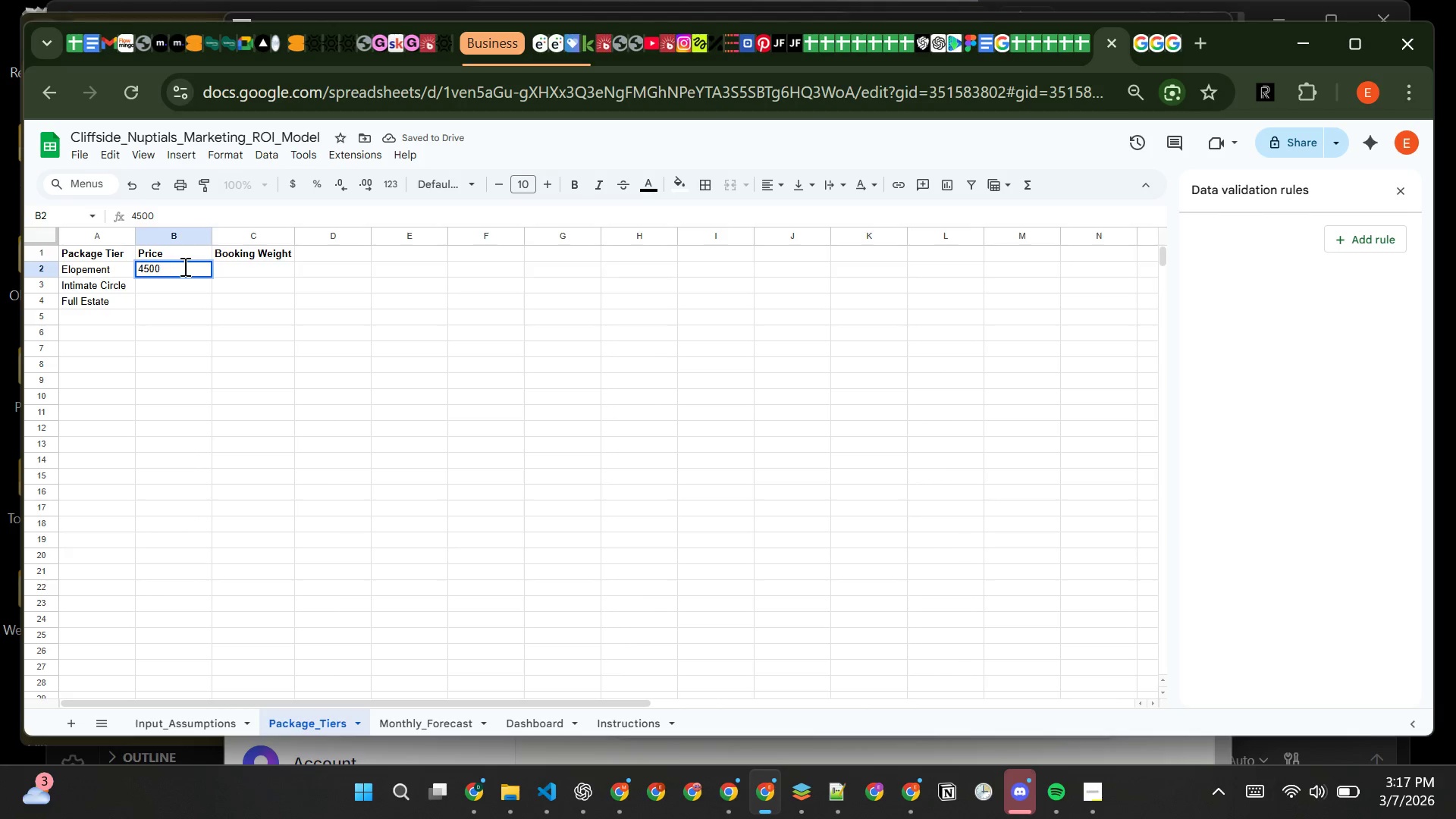 
key(Enter)
 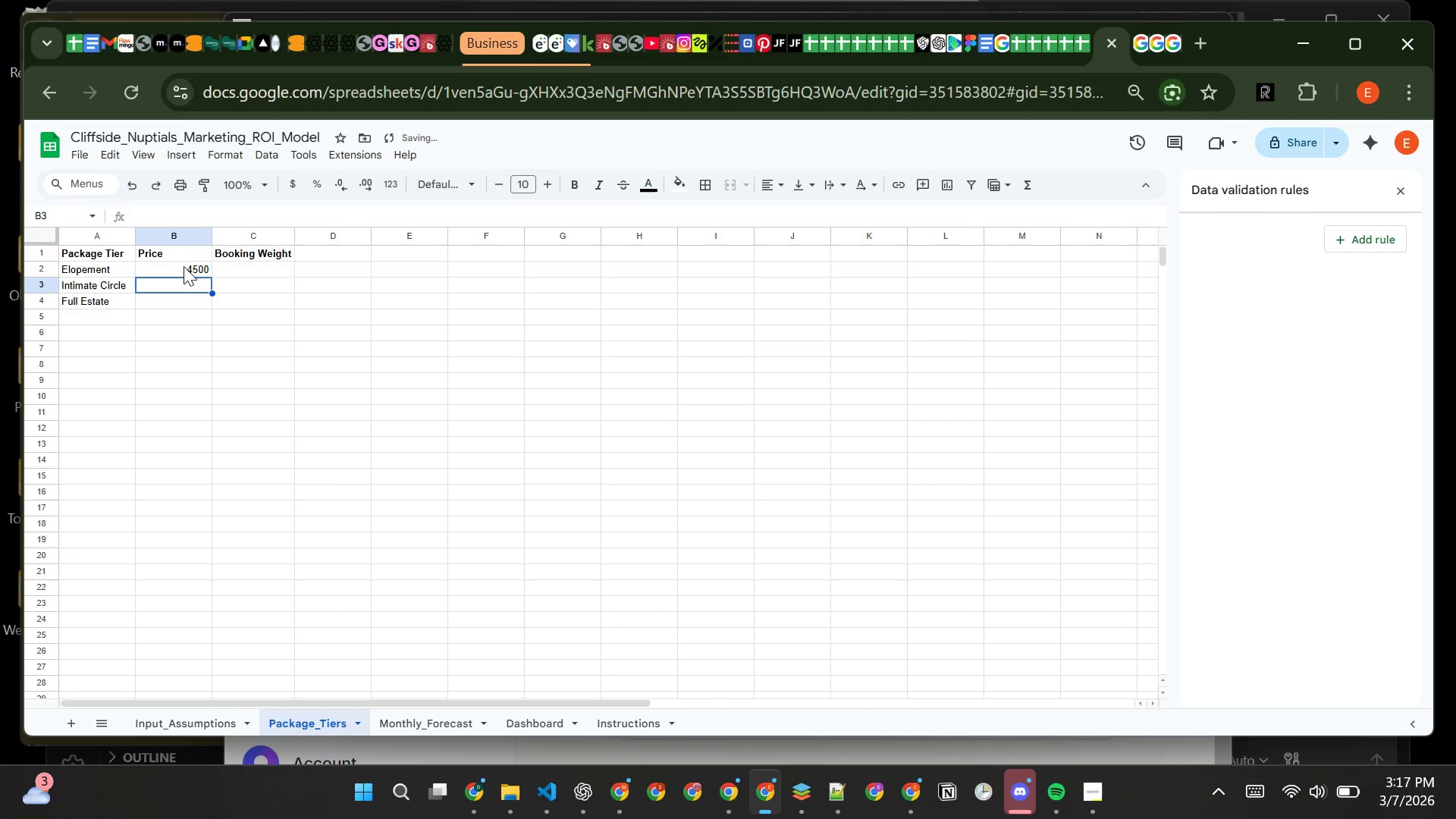 
type(12000)
 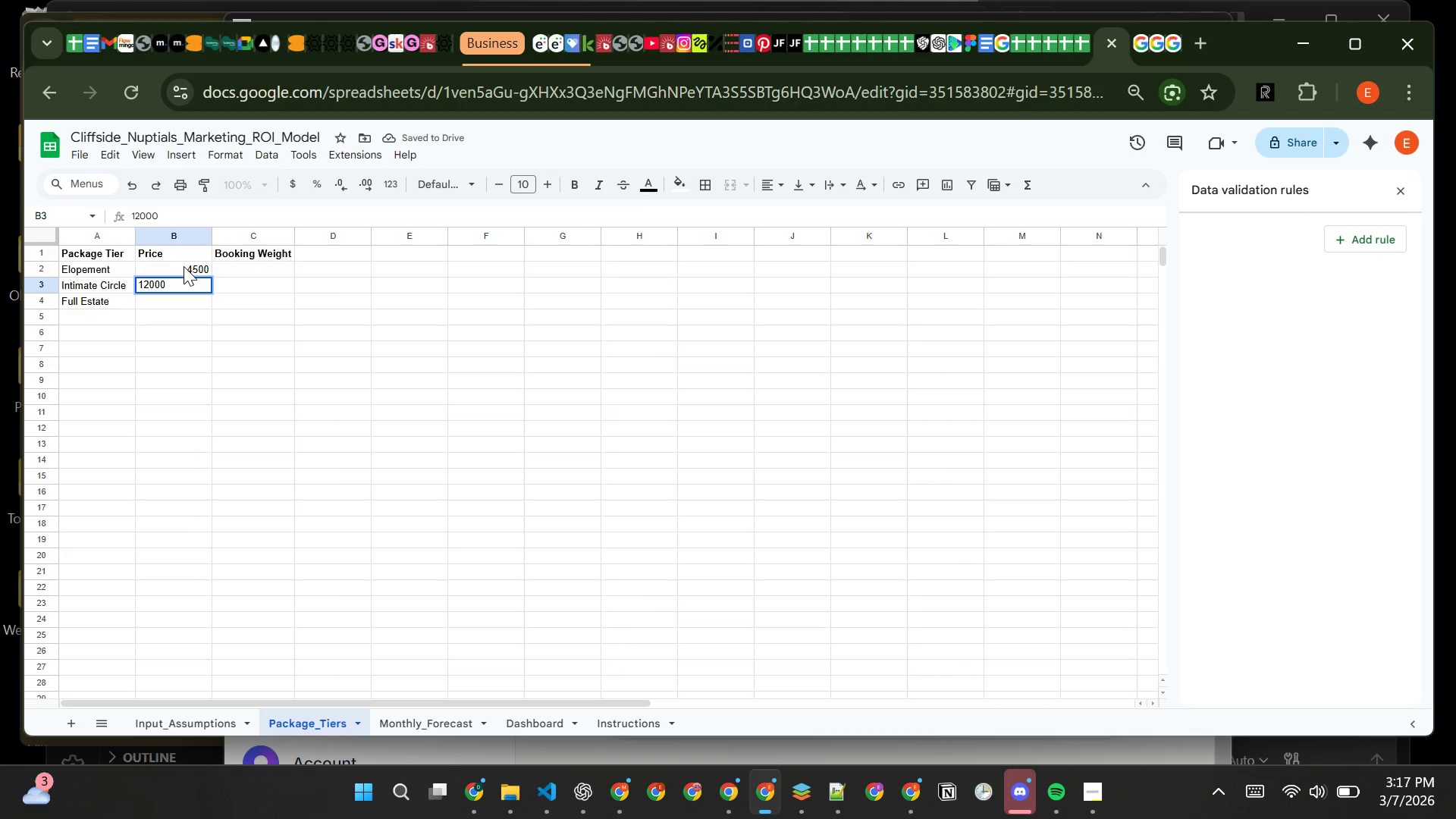 
key(Enter)
 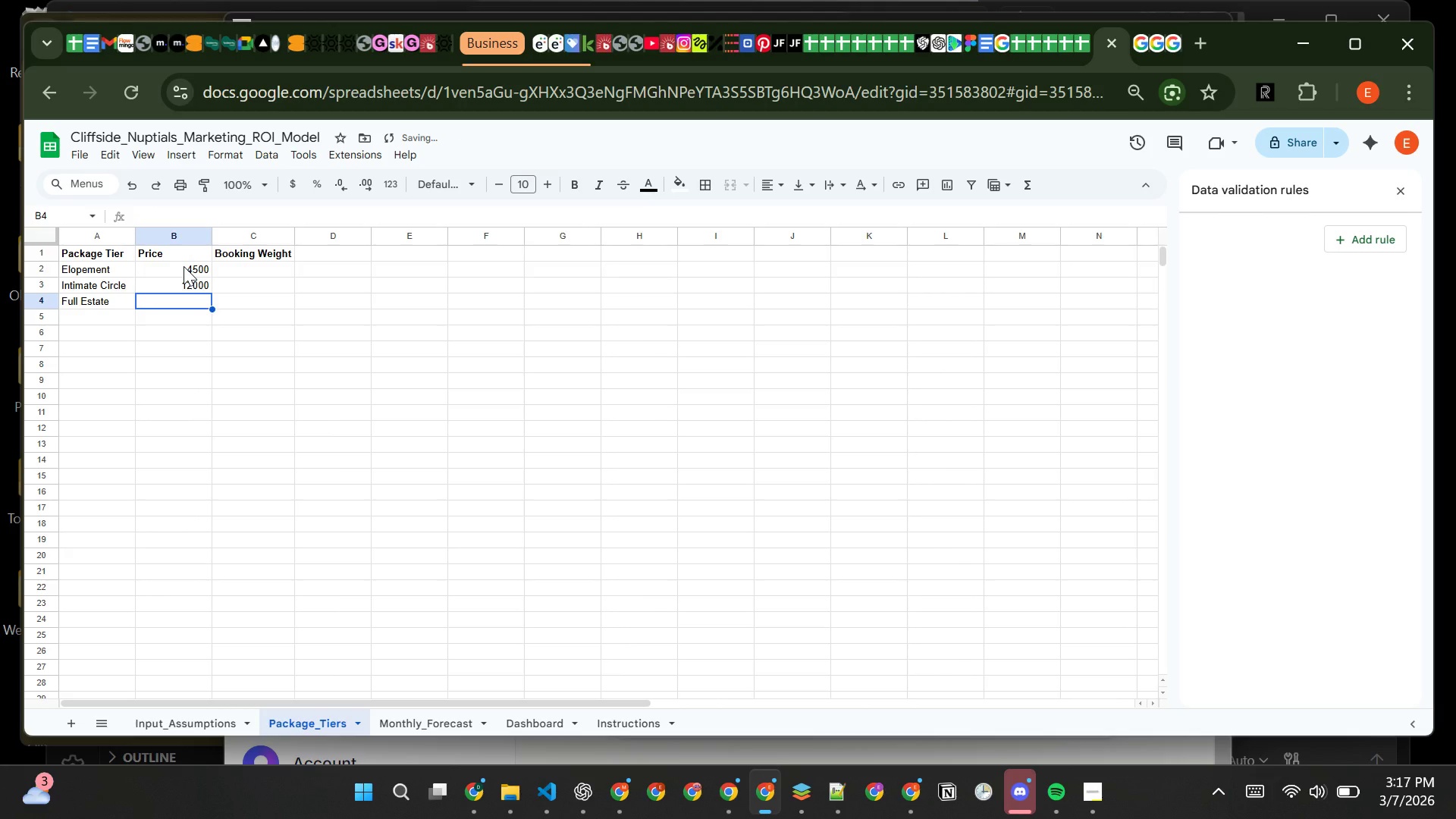 
type(280000)
 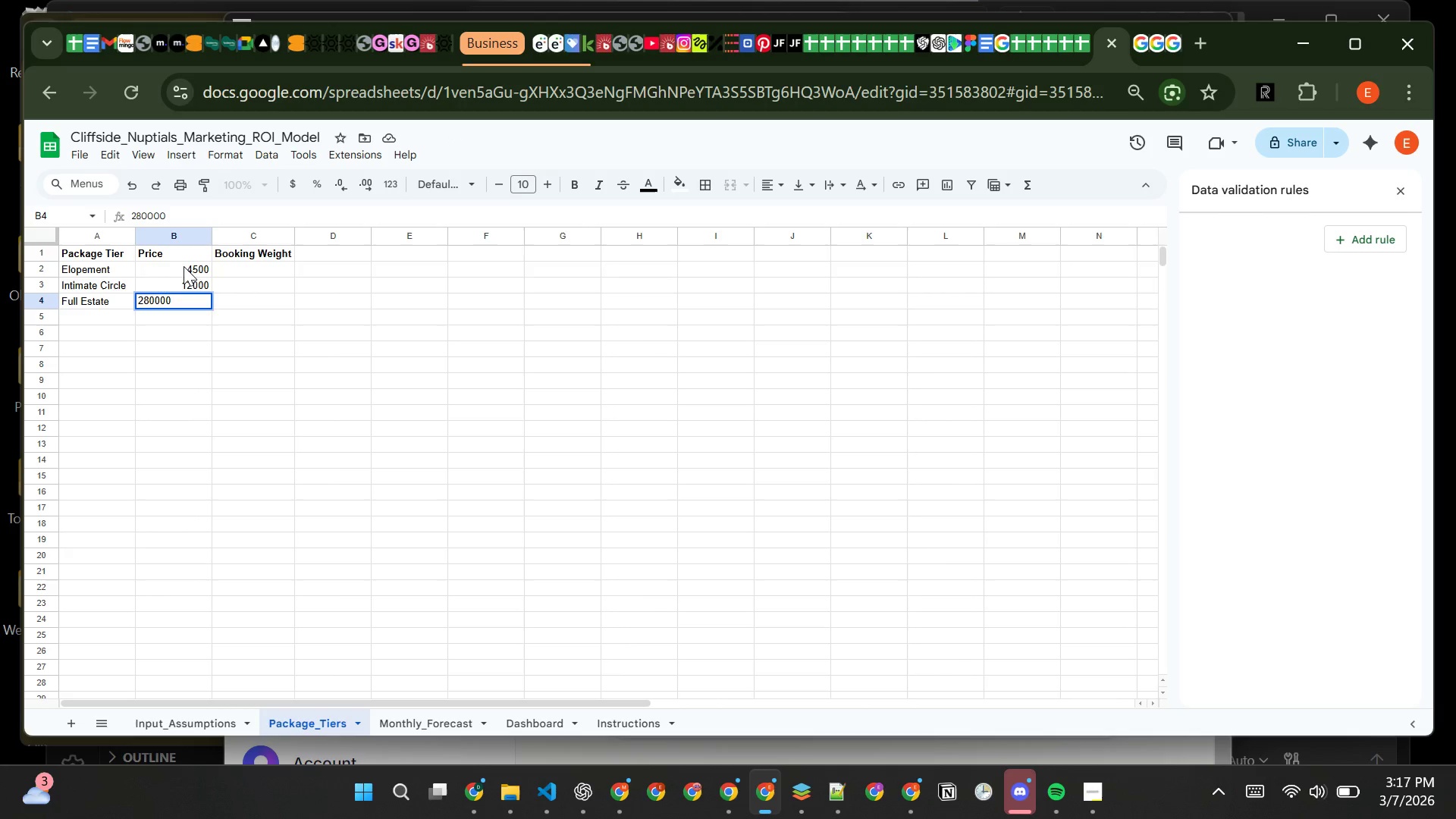 
key(Backspace)
 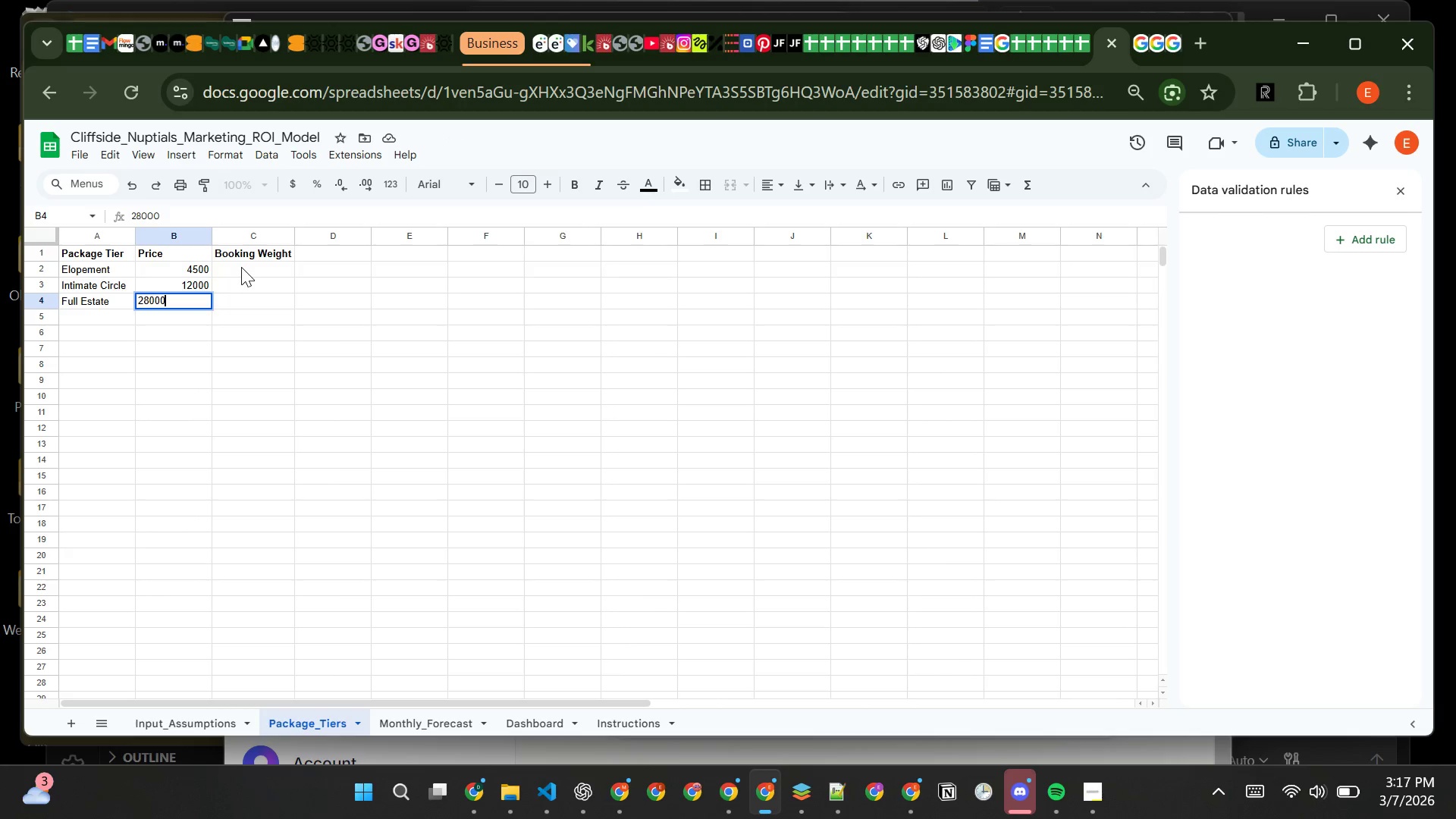 
left_click([242, 267])
 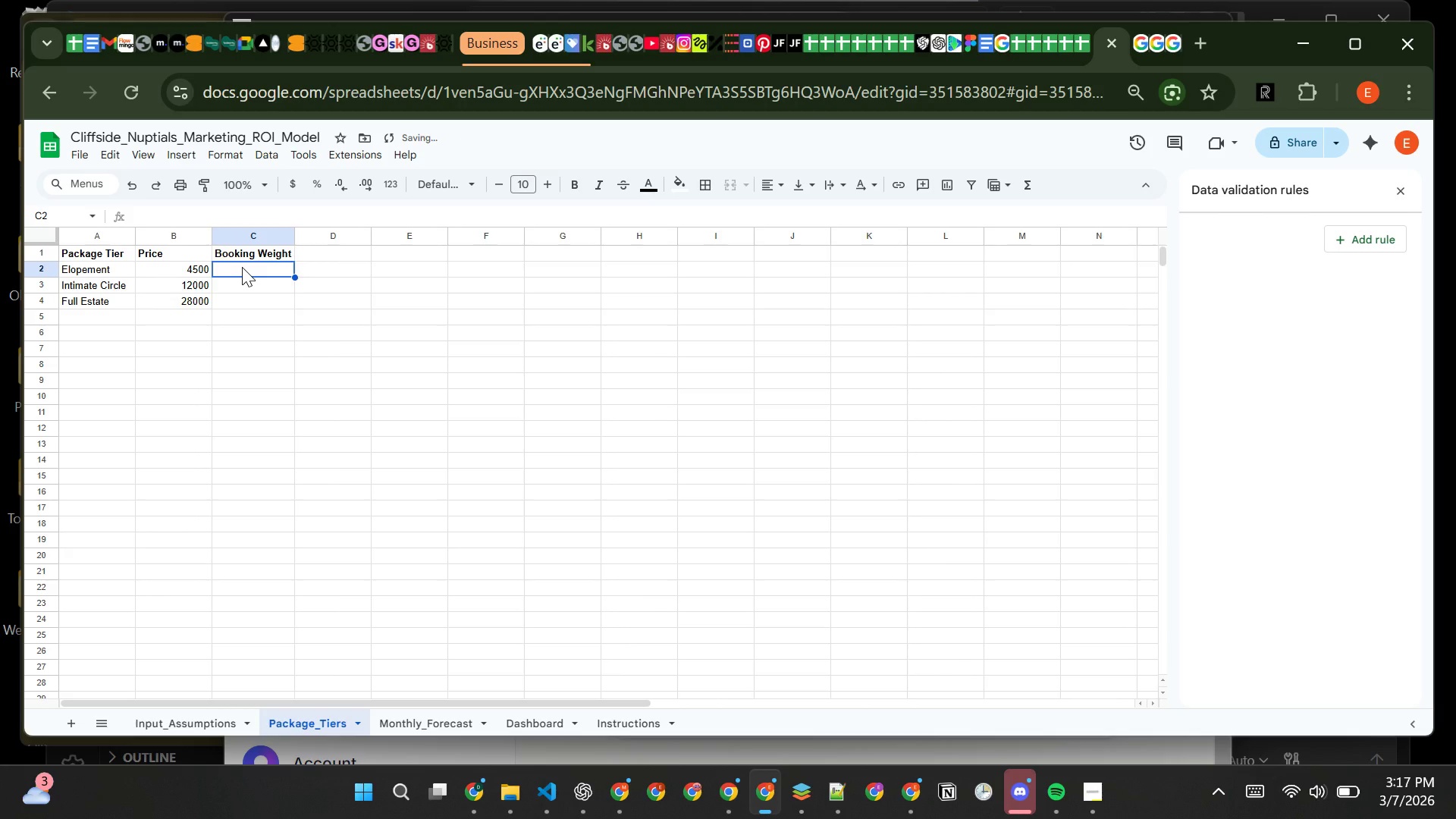 
type(50)
 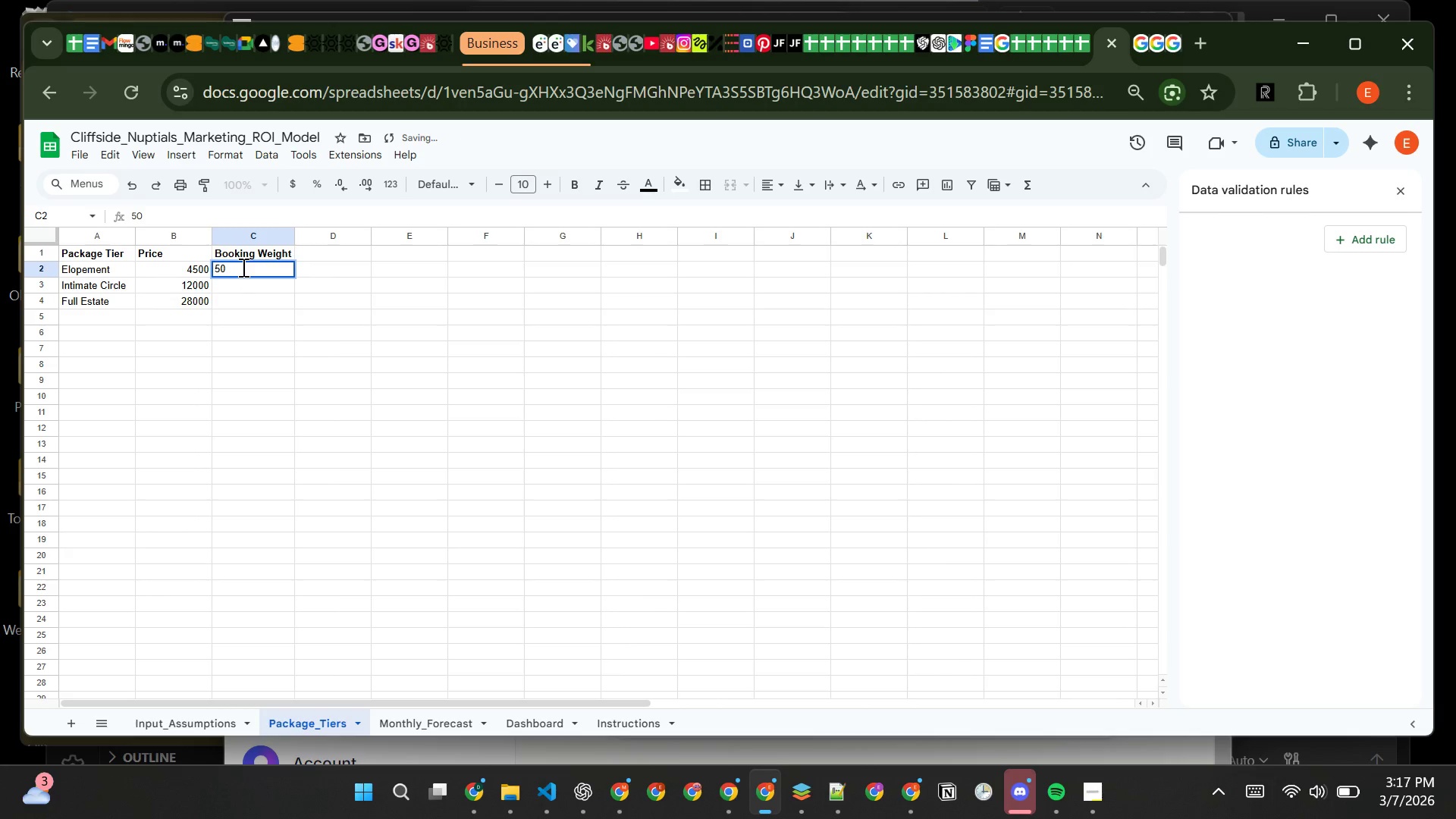 
key(Enter)
 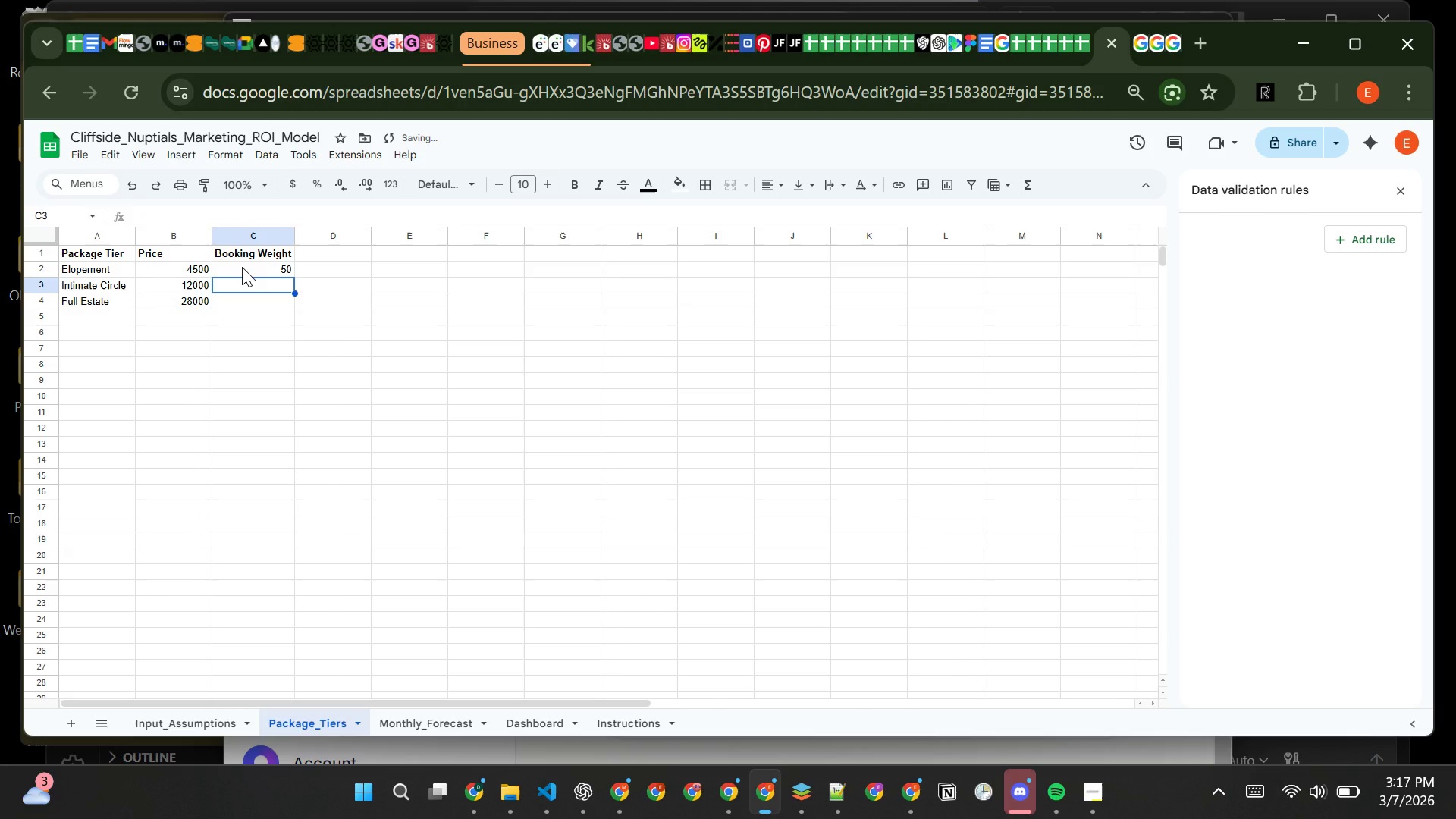 
type(30)
 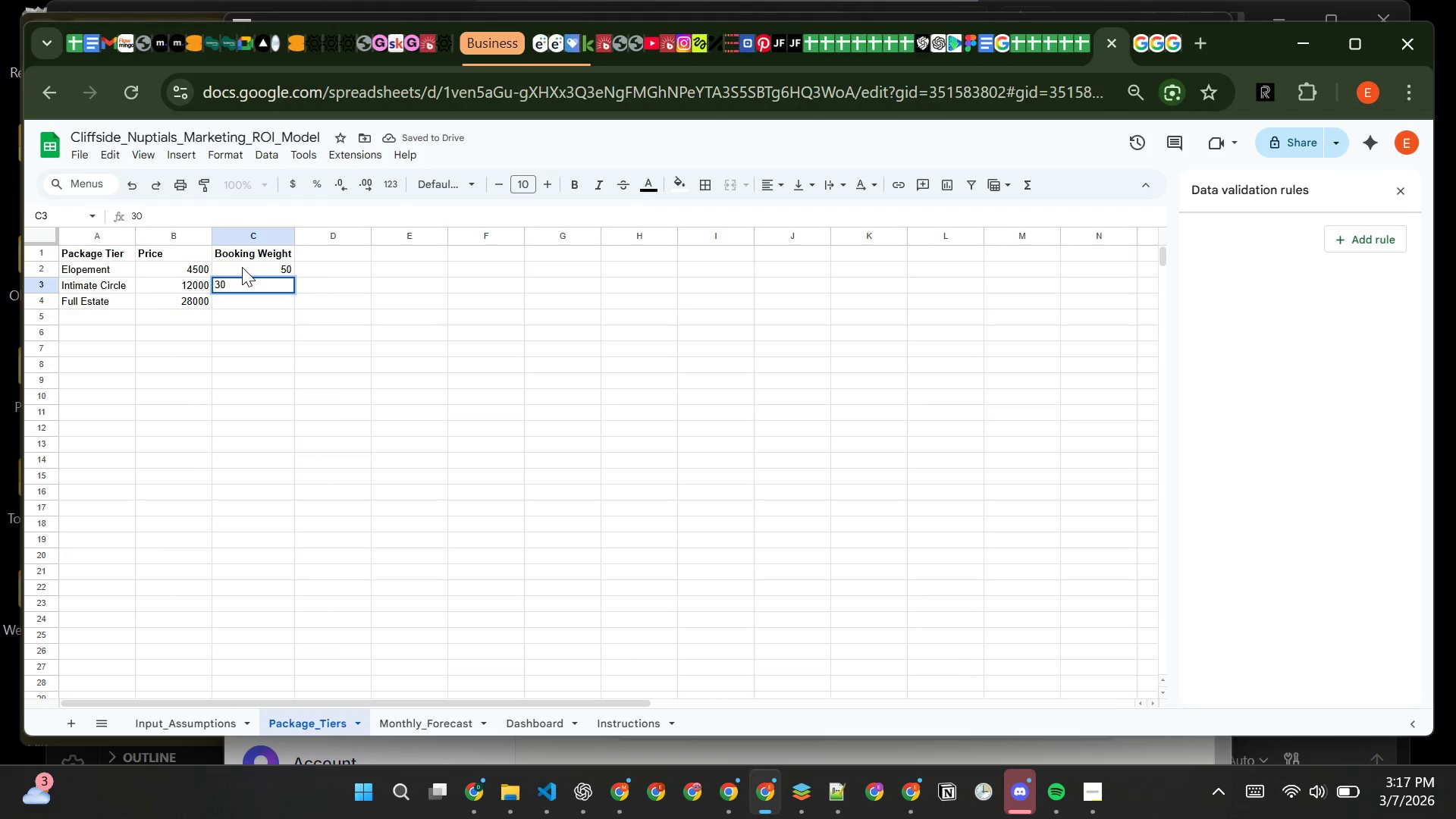 
key(Enter)
 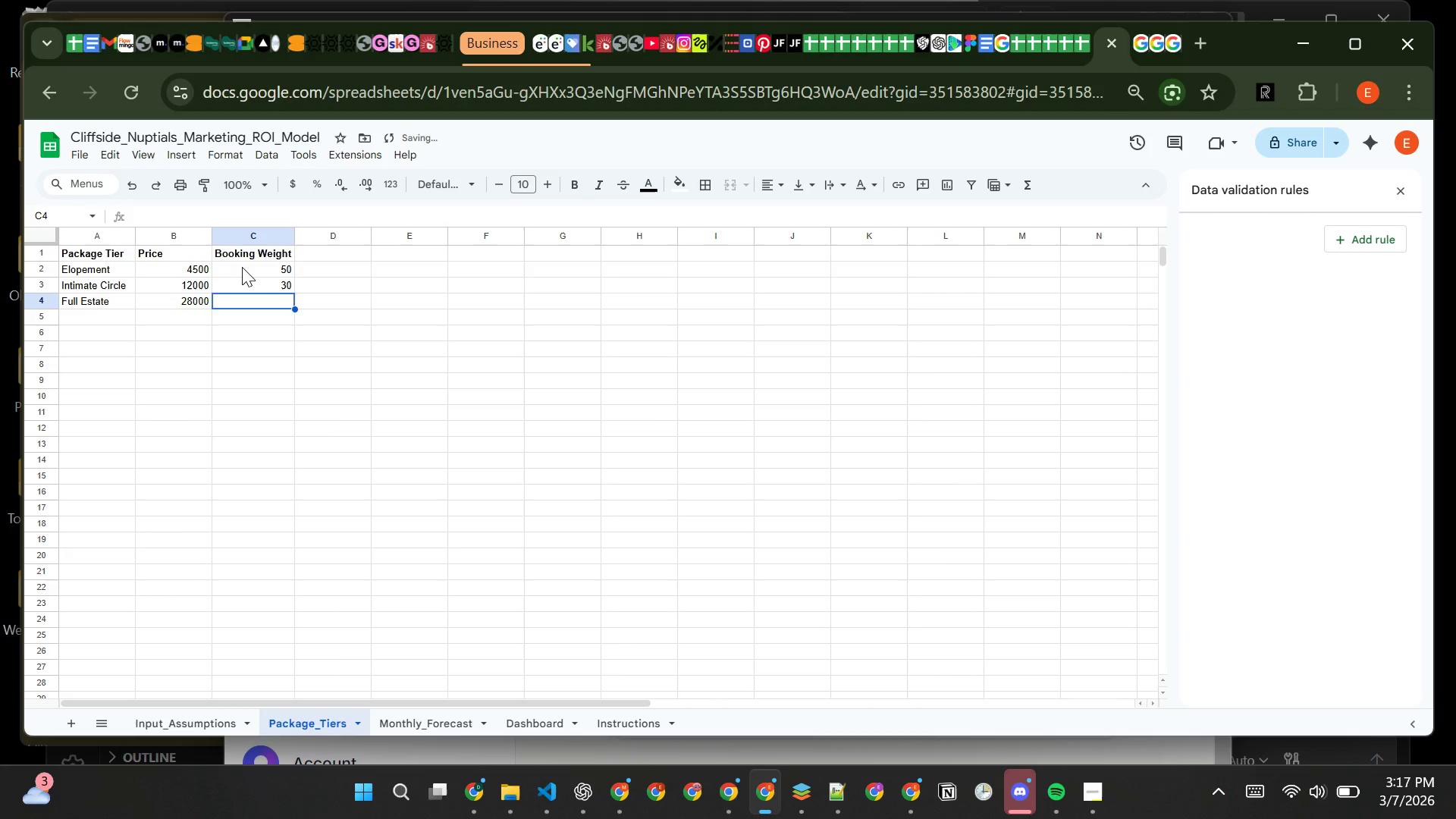 
type(20)
 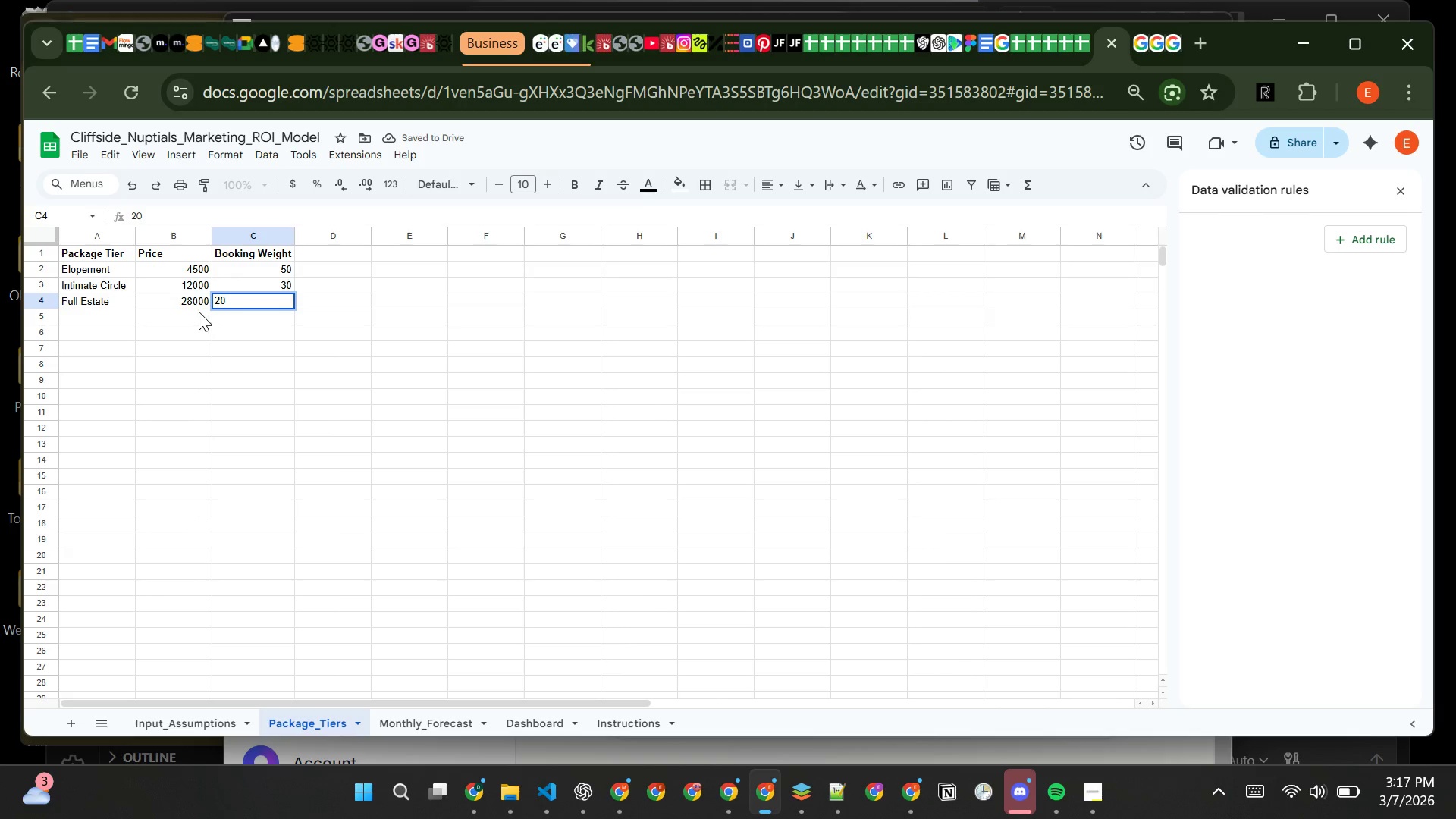 
left_click([195, 310])
 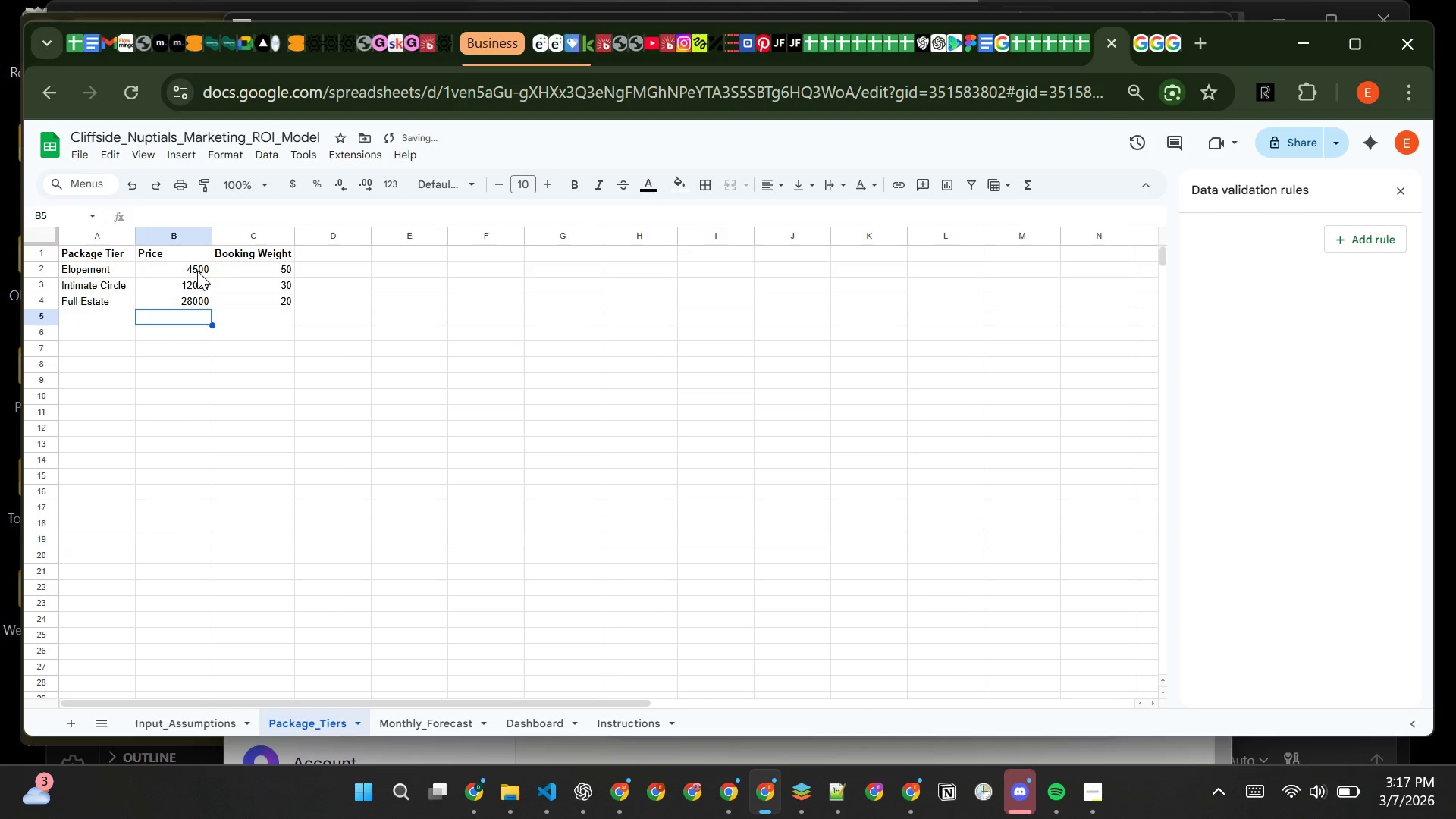 
left_click([197, 271])
 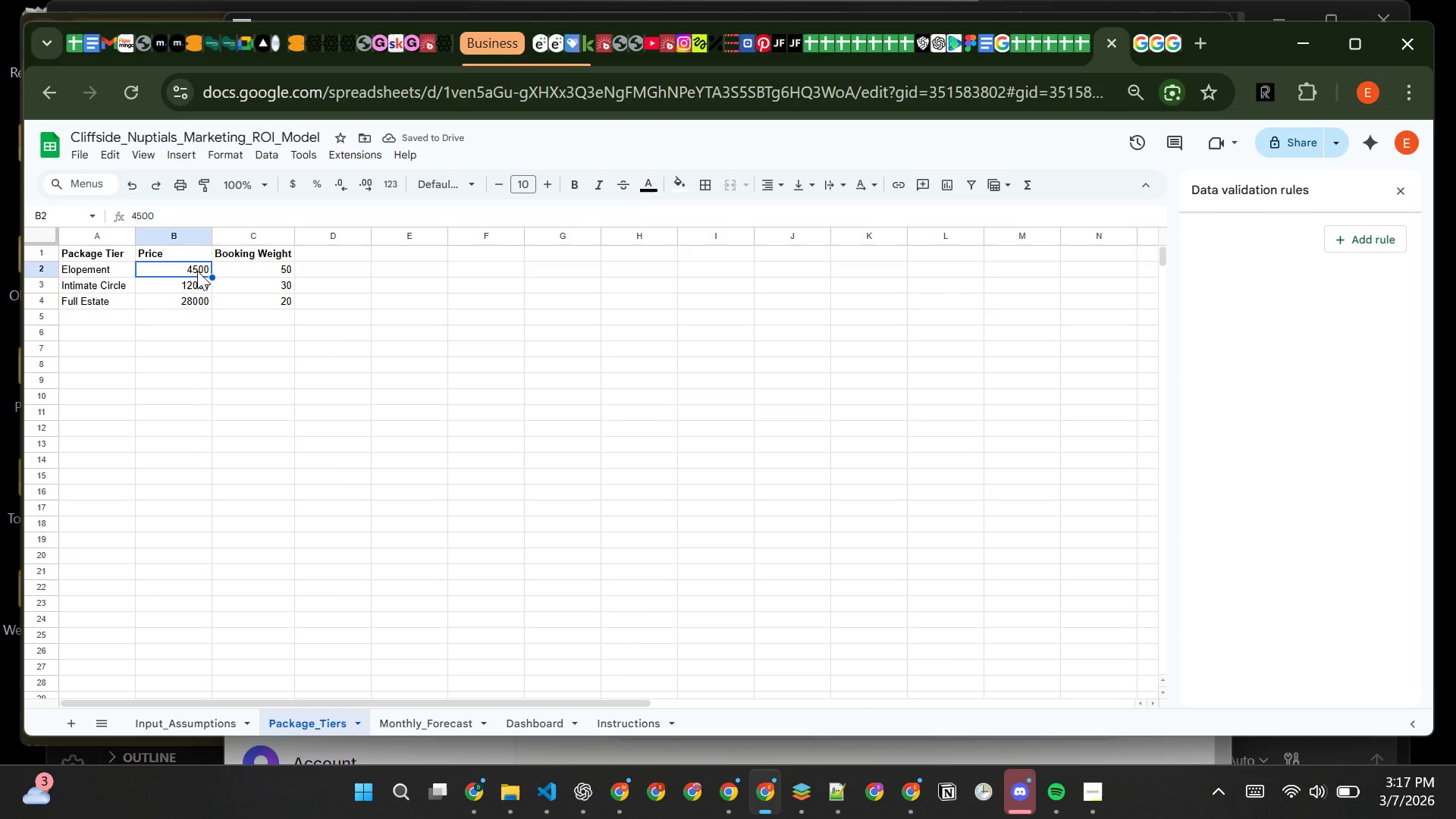 
left_click_drag(start_coordinate=[197, 271], to_coordinate=[194, 298])
 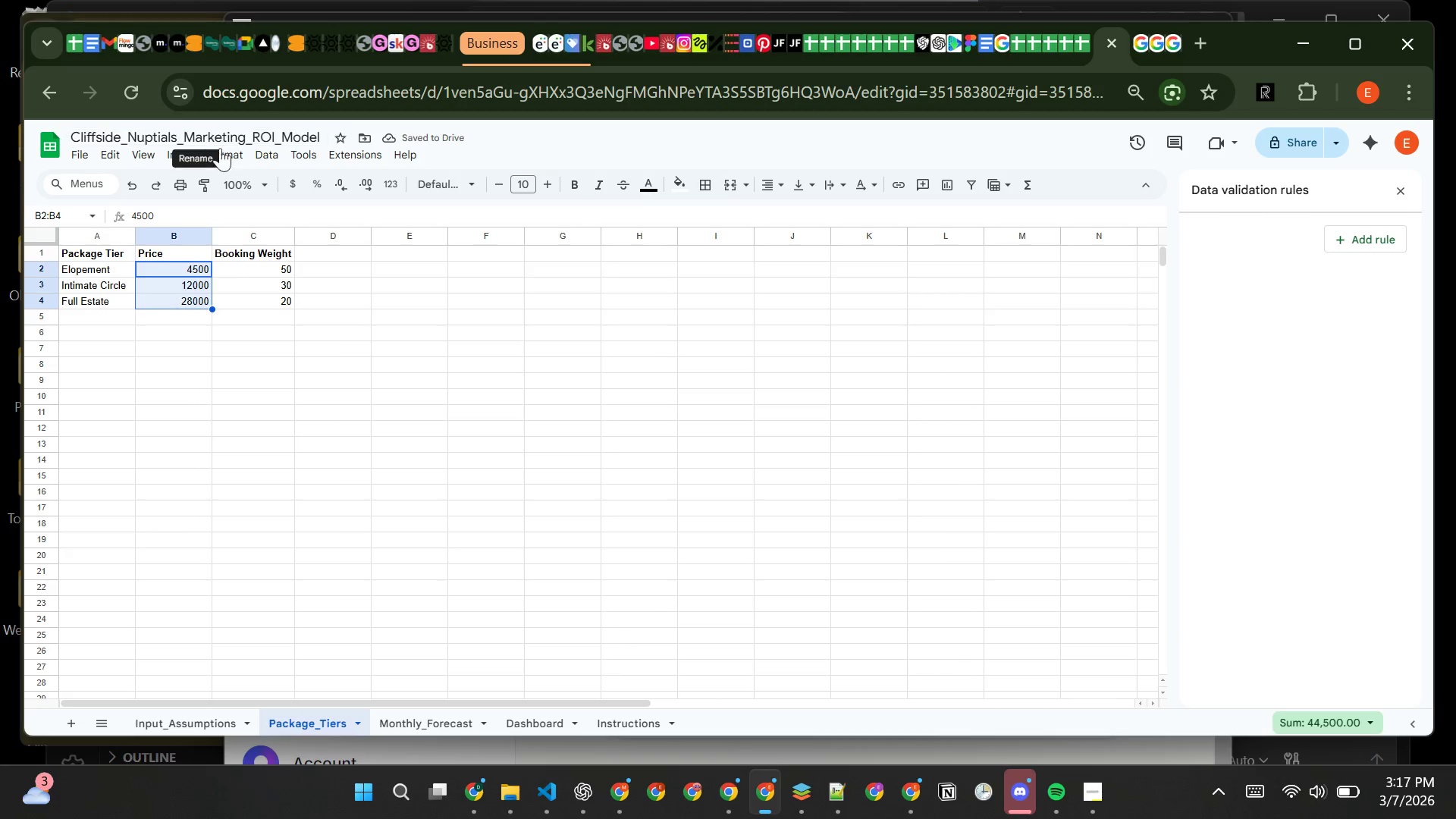 
left_click([224, 152])
 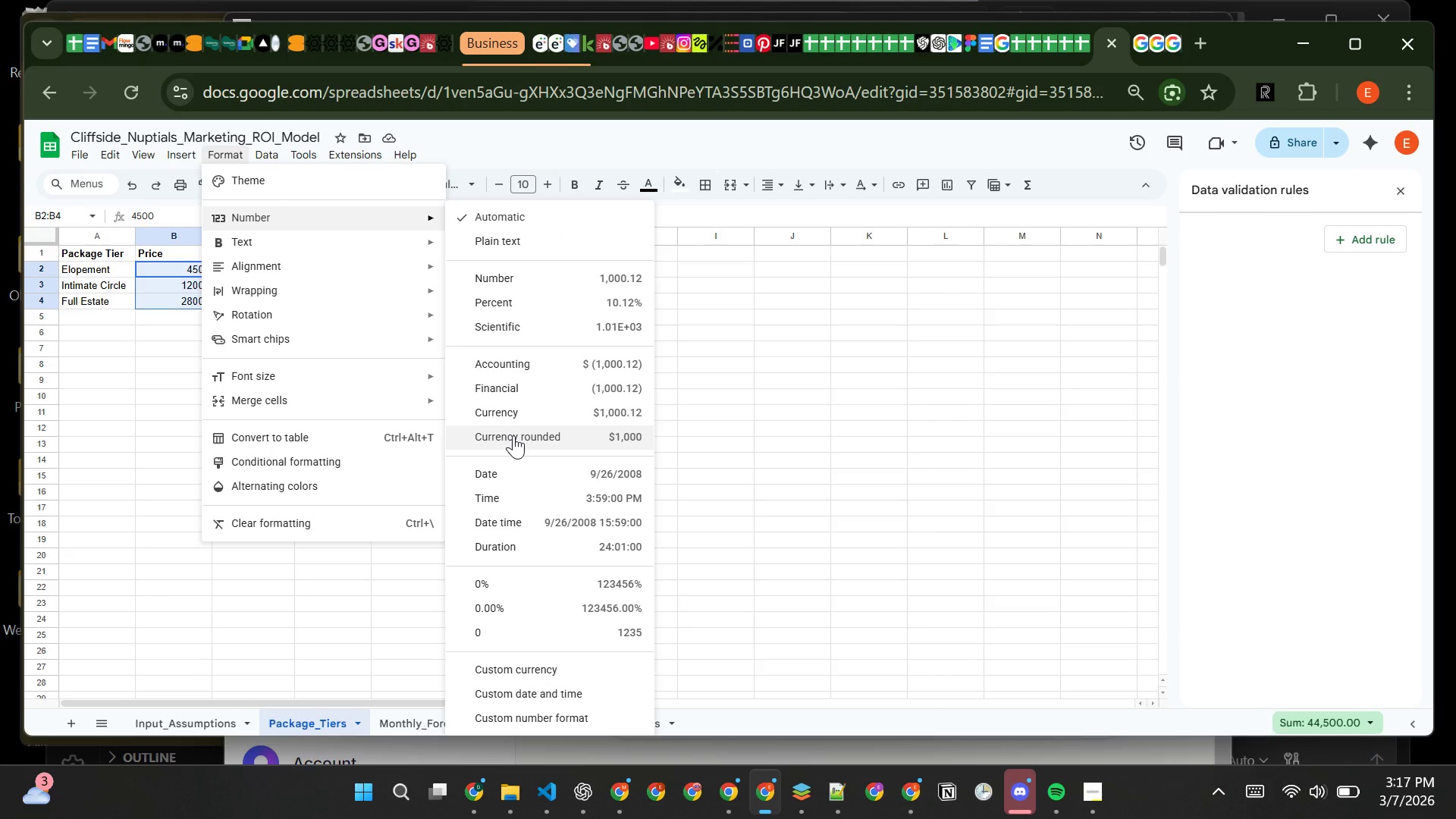 
wait(9.8)
 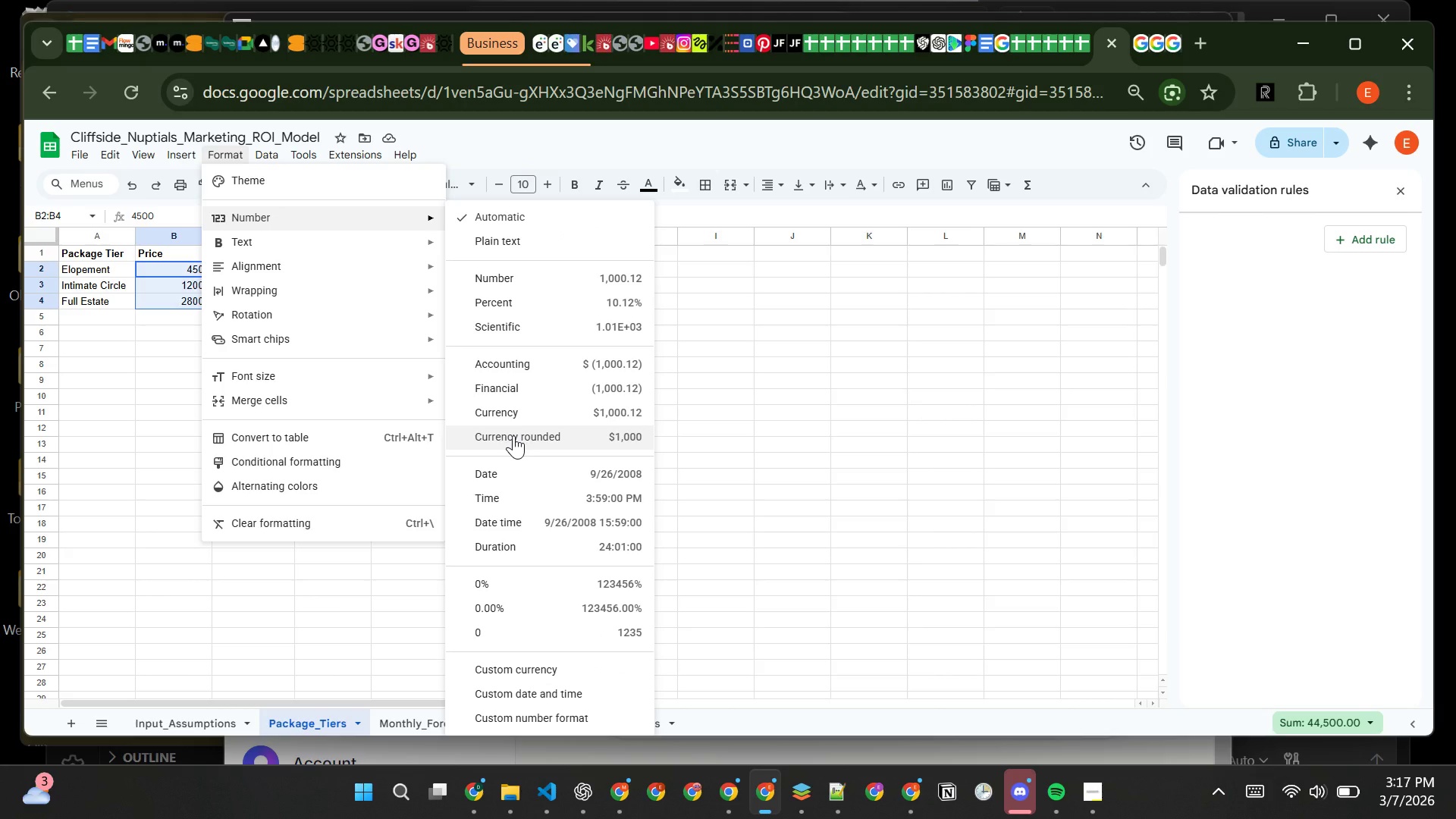 
left_click([481, 435])
 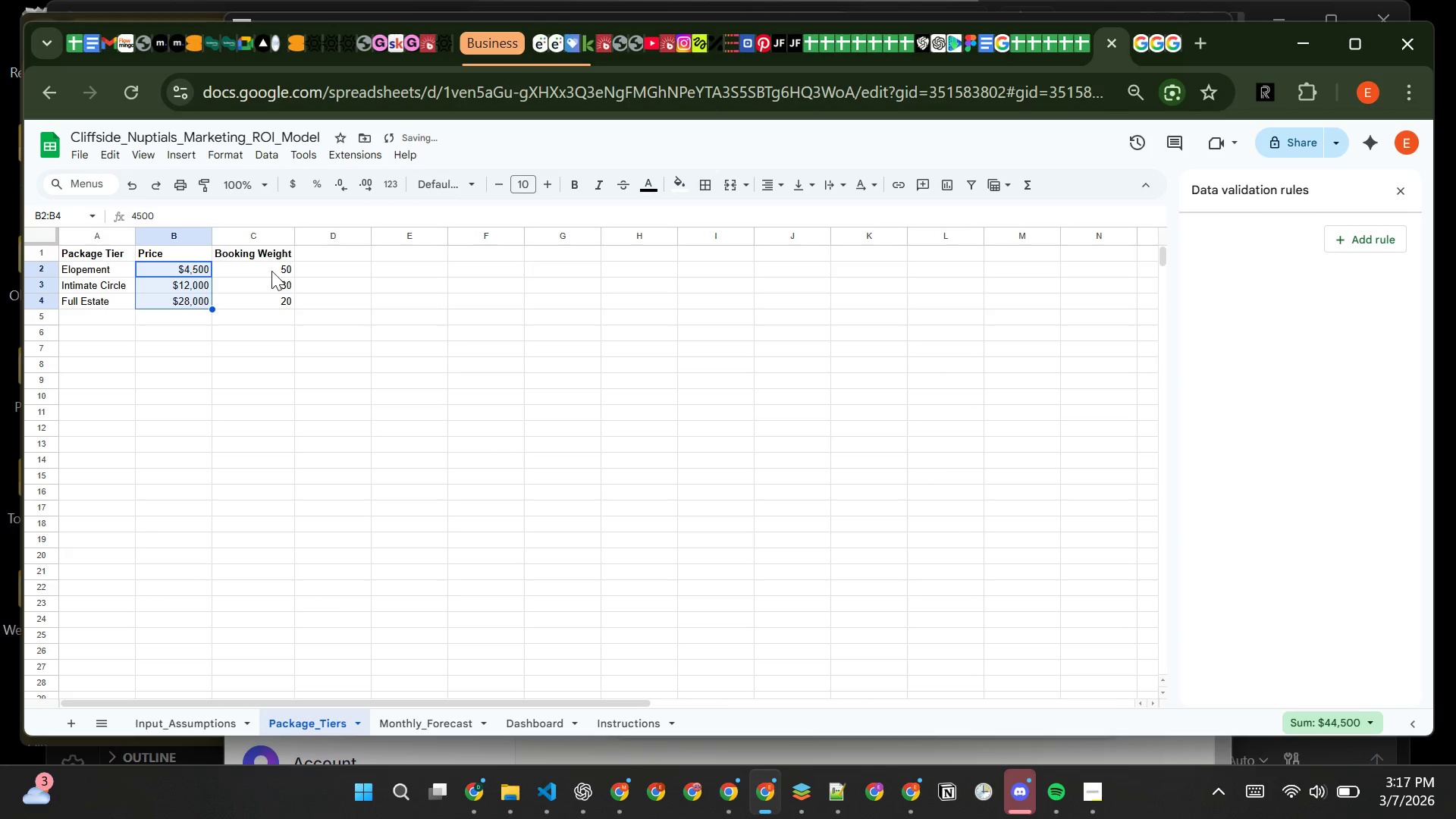 
left_click([269, 270])
 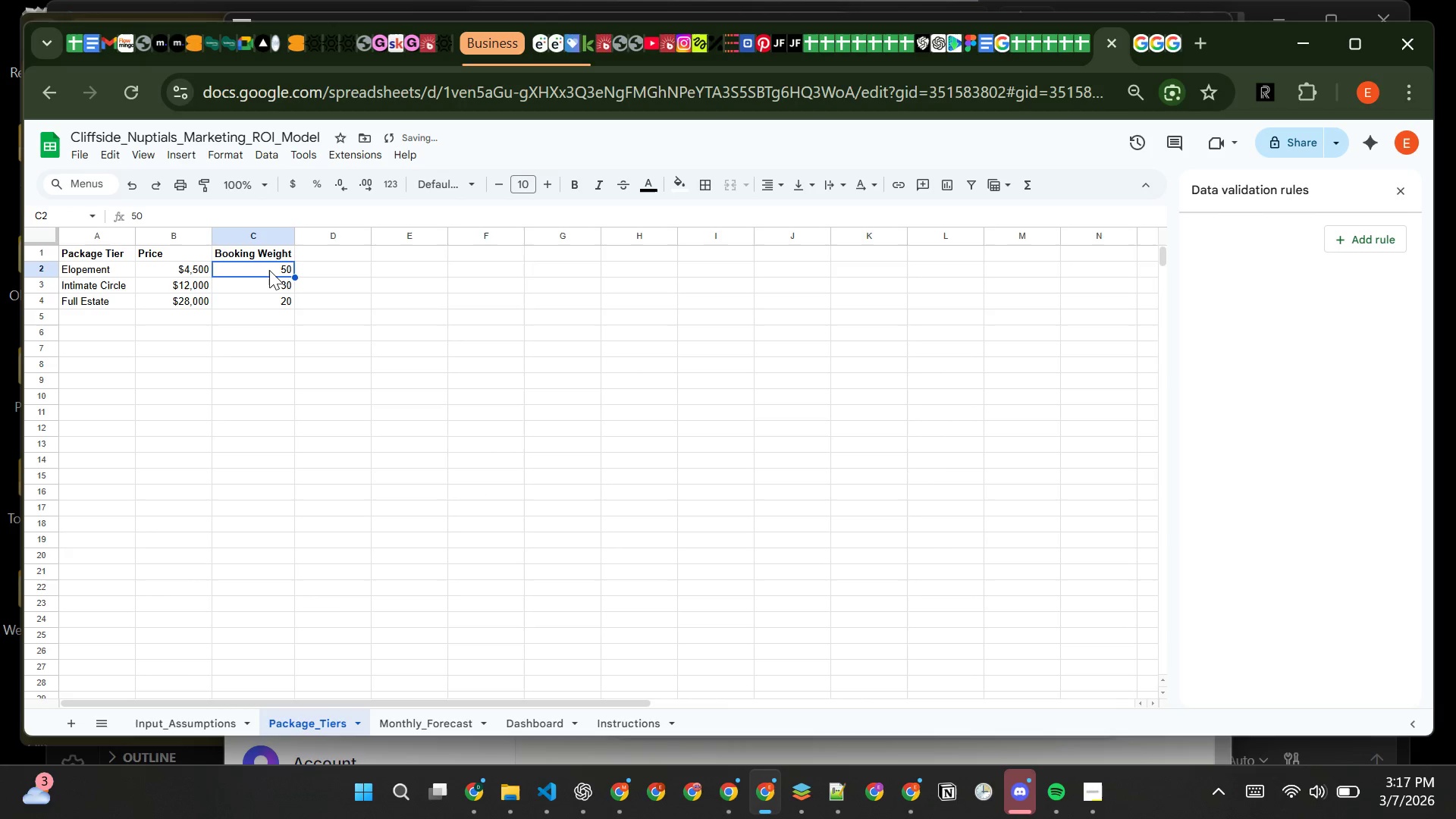 
left_click_drag(start_coordinate=[269, 270], to_coordinate=[271, 305])
 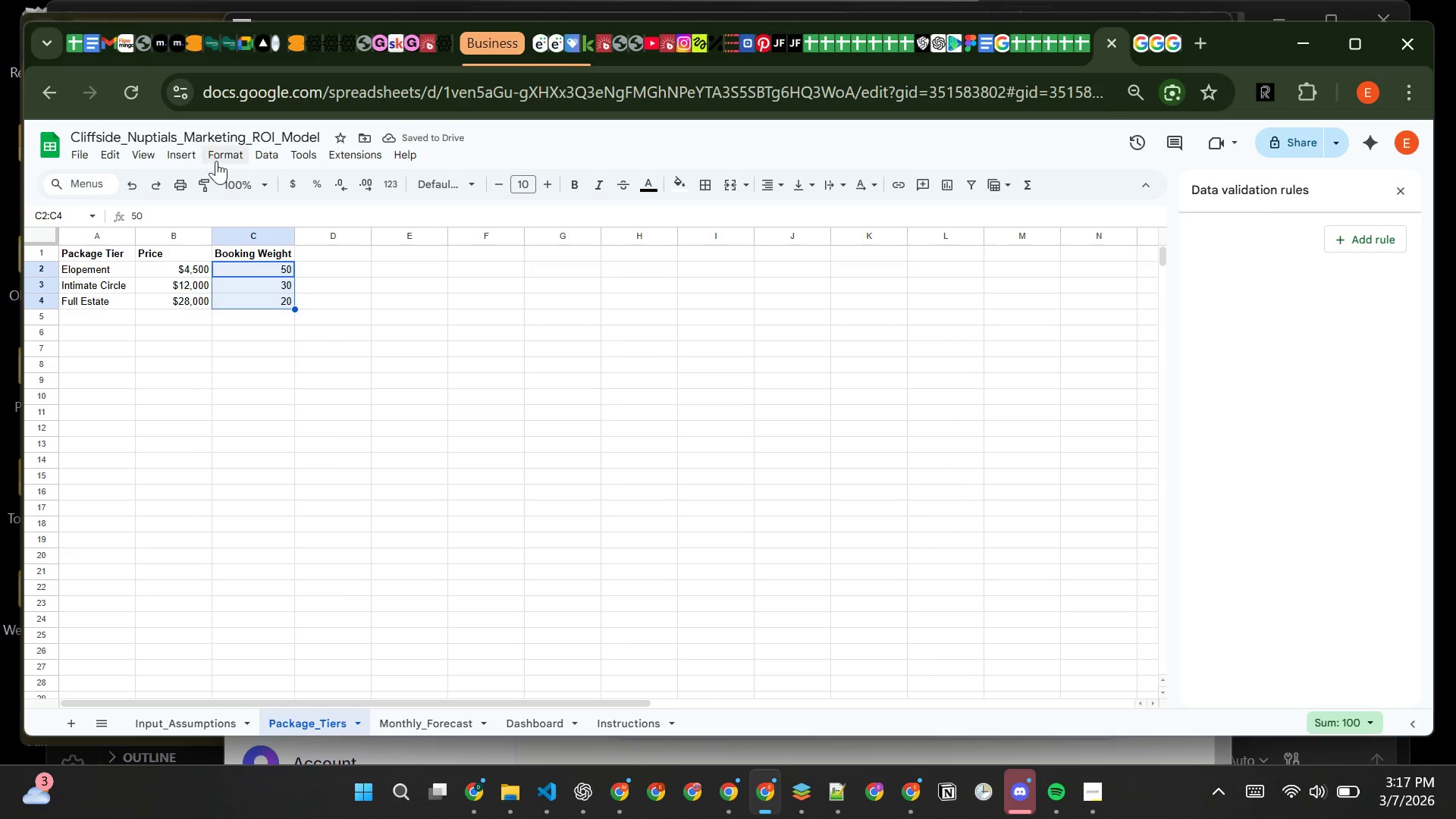 
left_click([227, 157])
 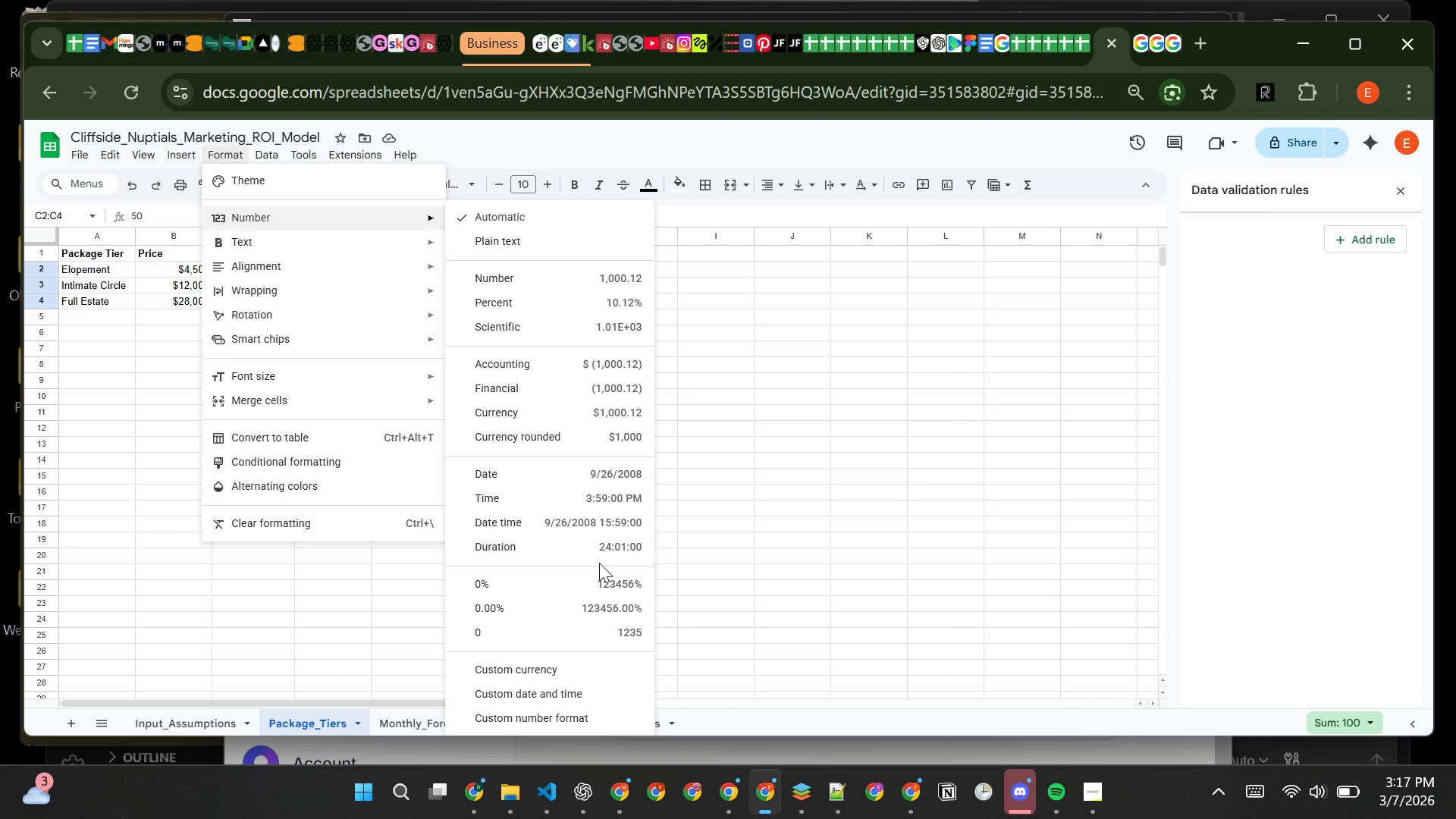 
left_click([596, 588])
 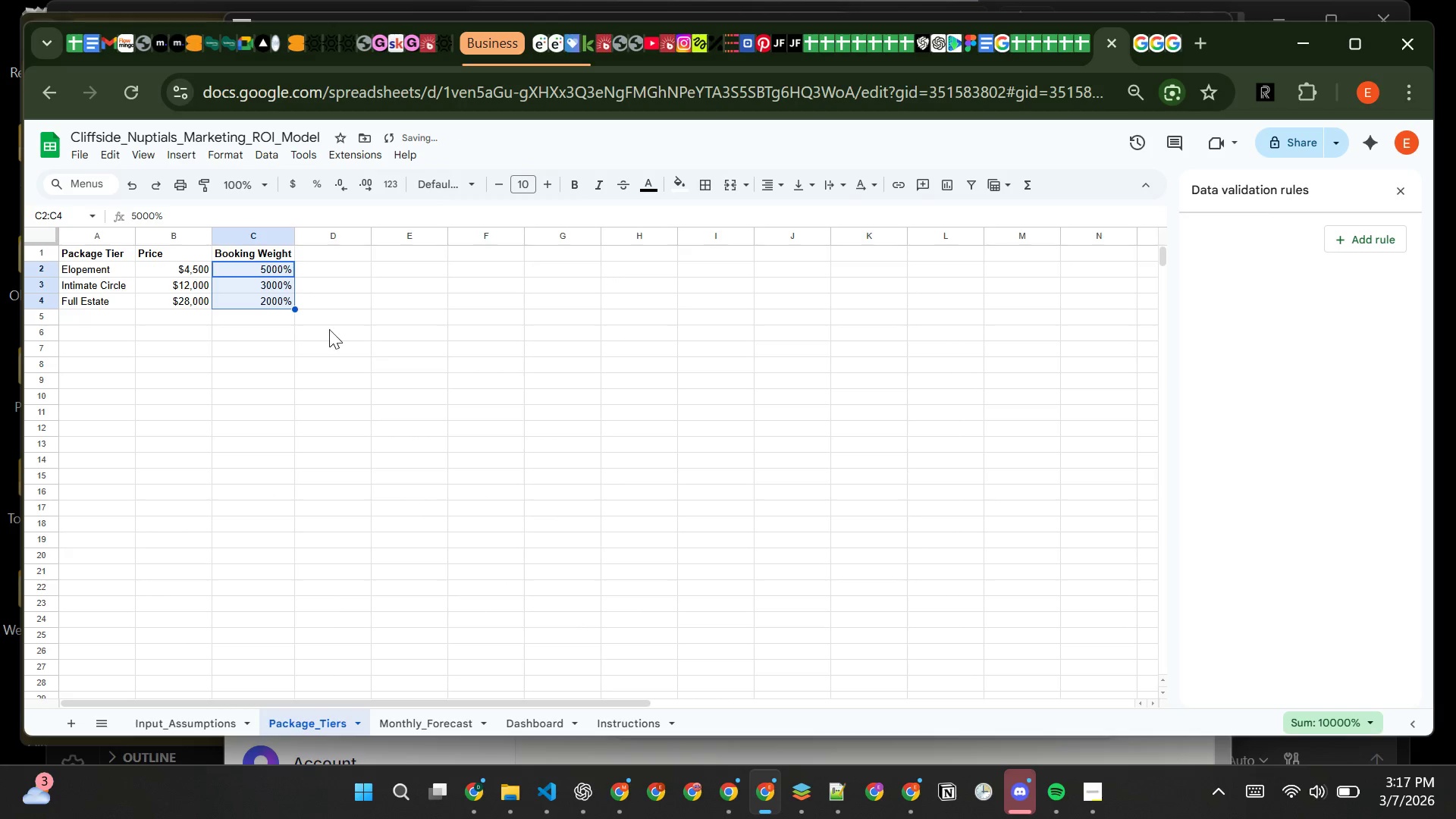 
left_click([328, 327])
 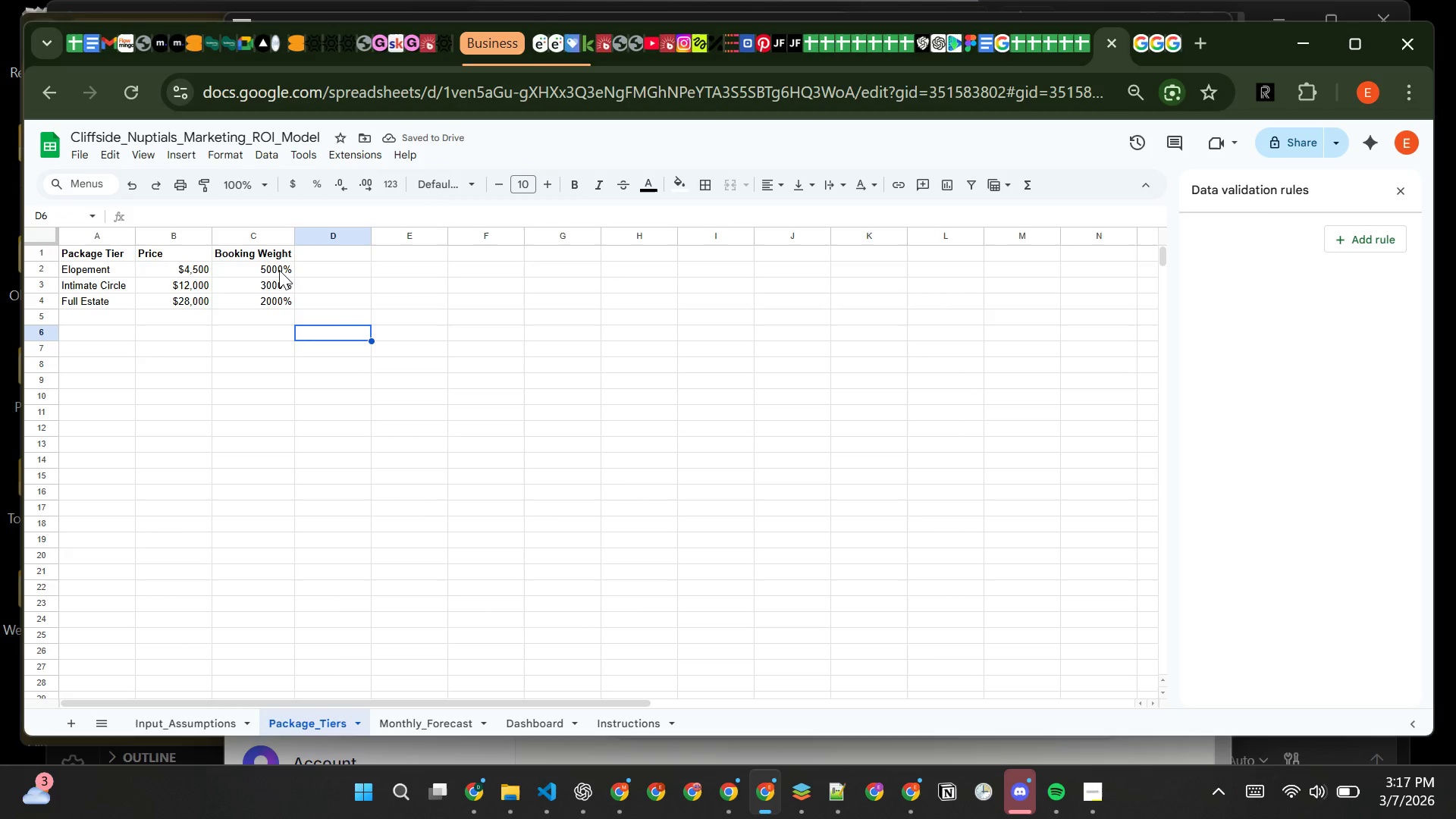 
left_click([278, 266])
 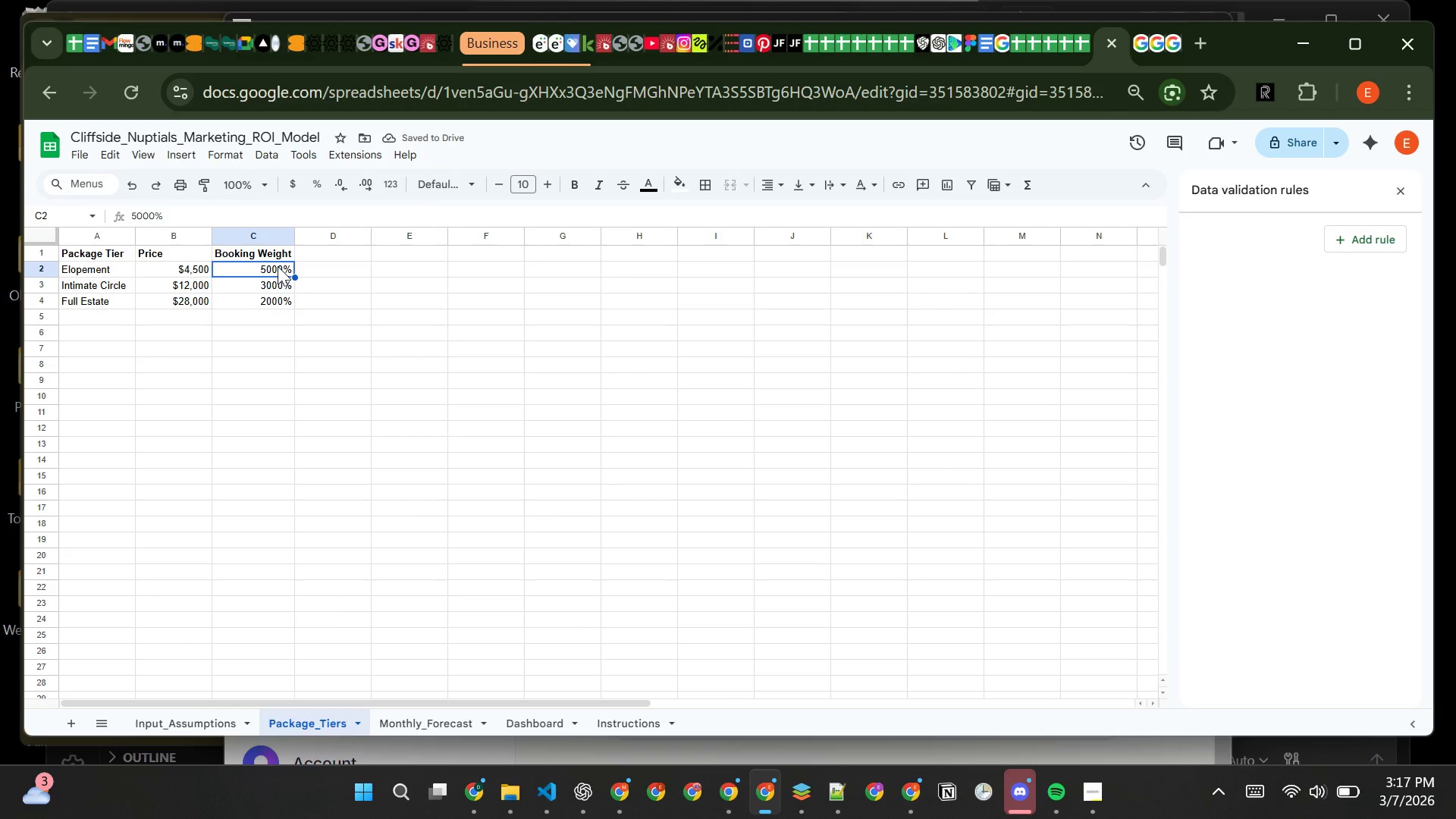 
type(50)
 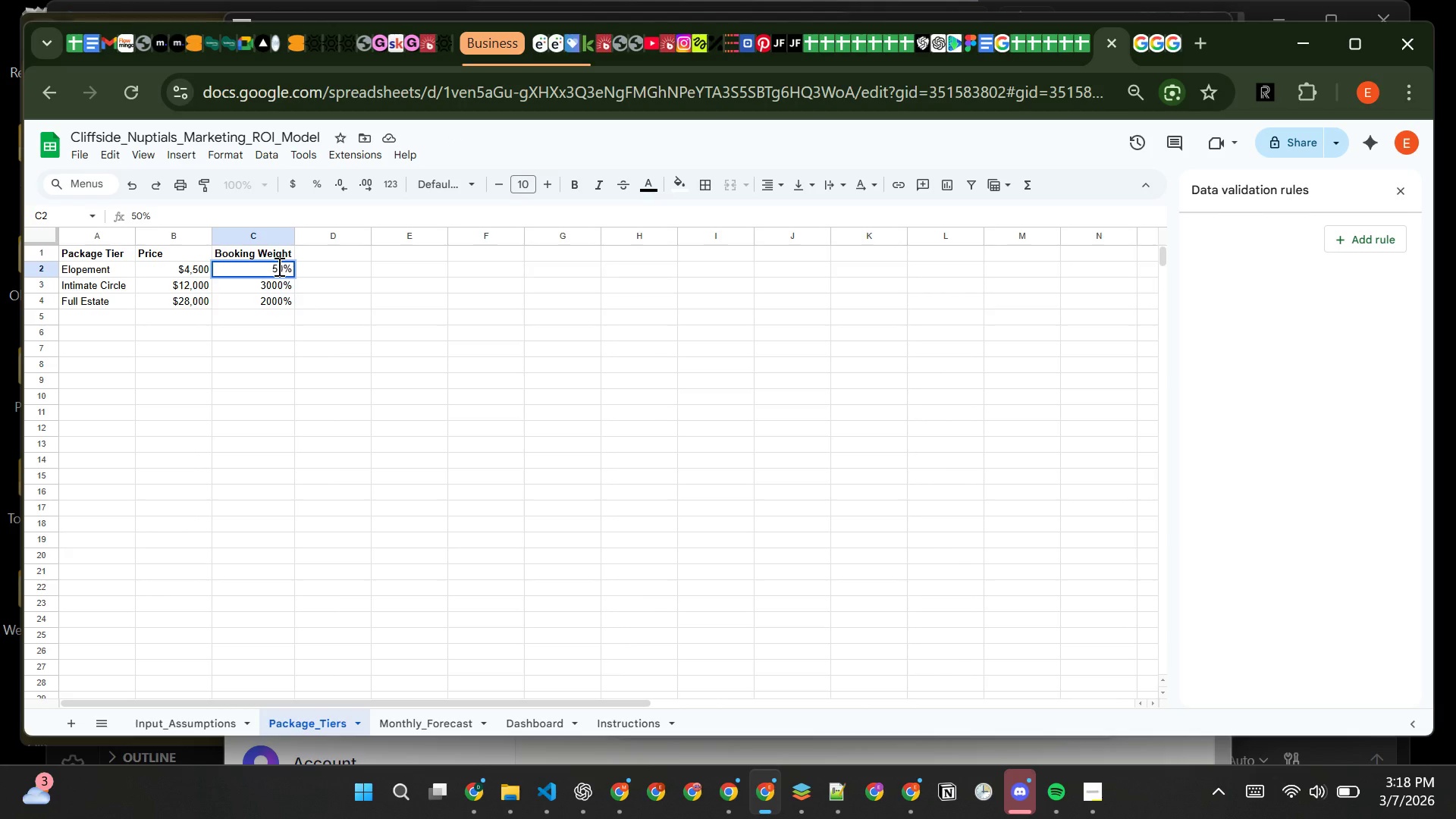 
key(Enter)
 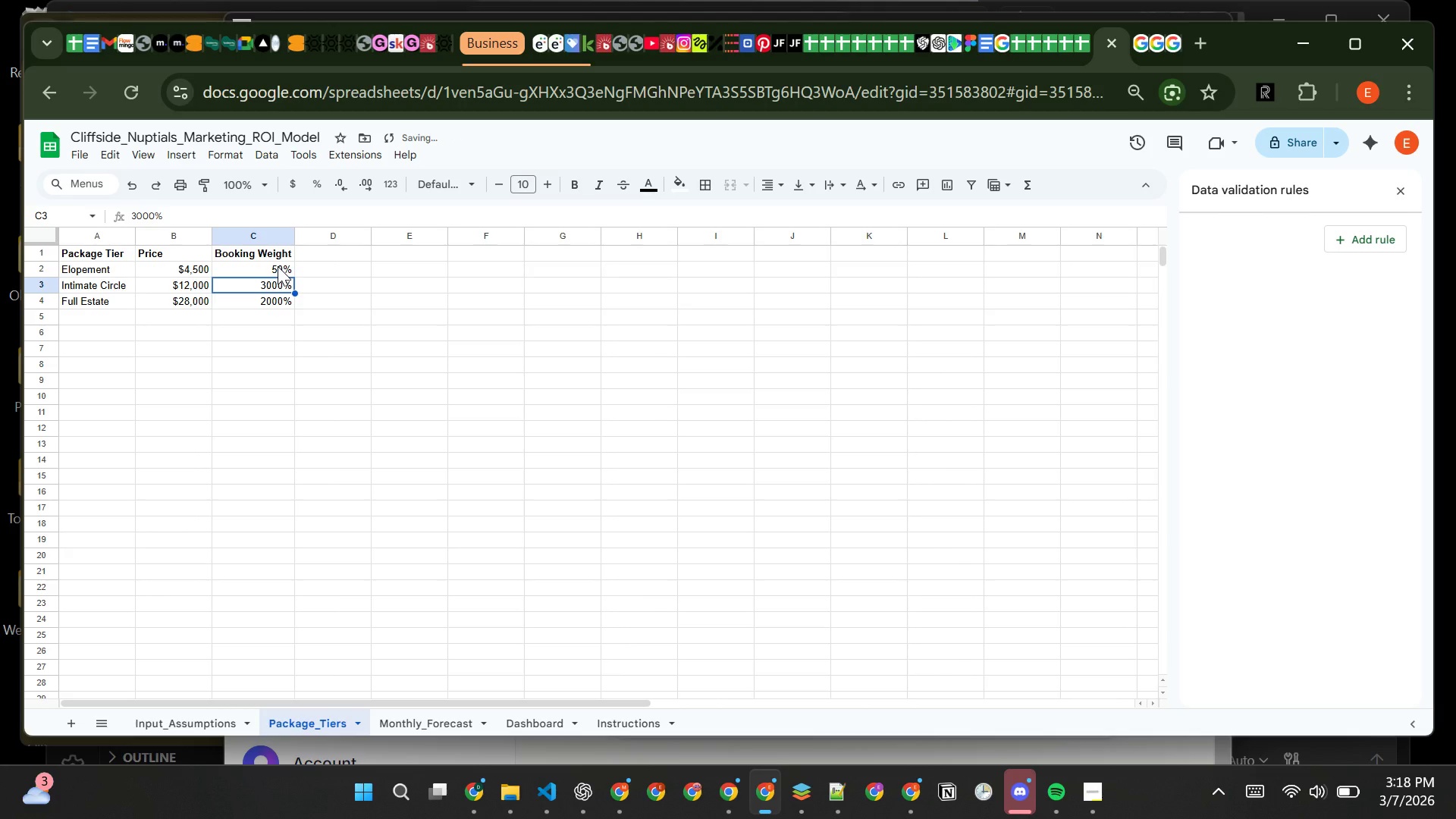 
type(30)
 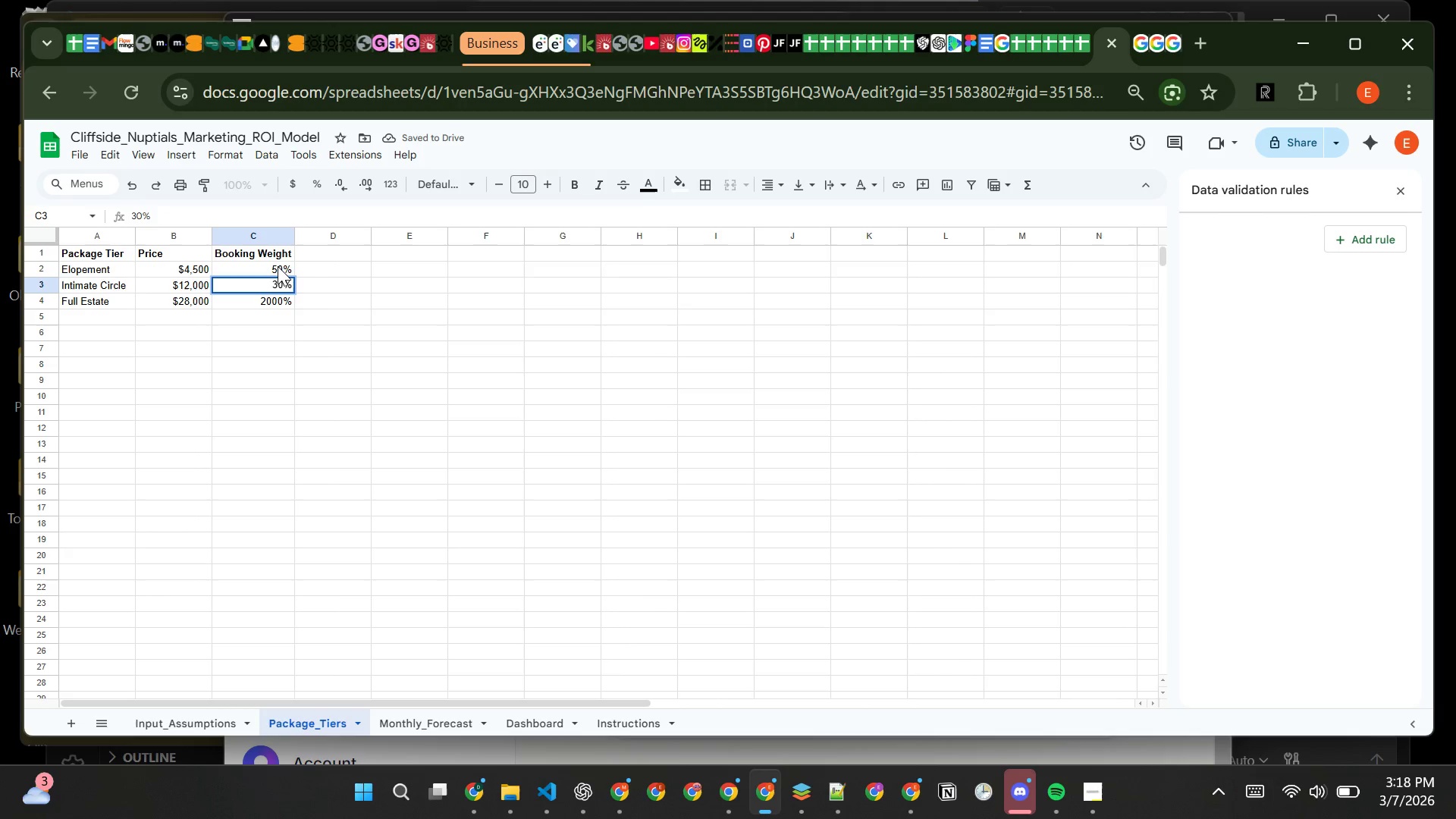 
key(Enter)
 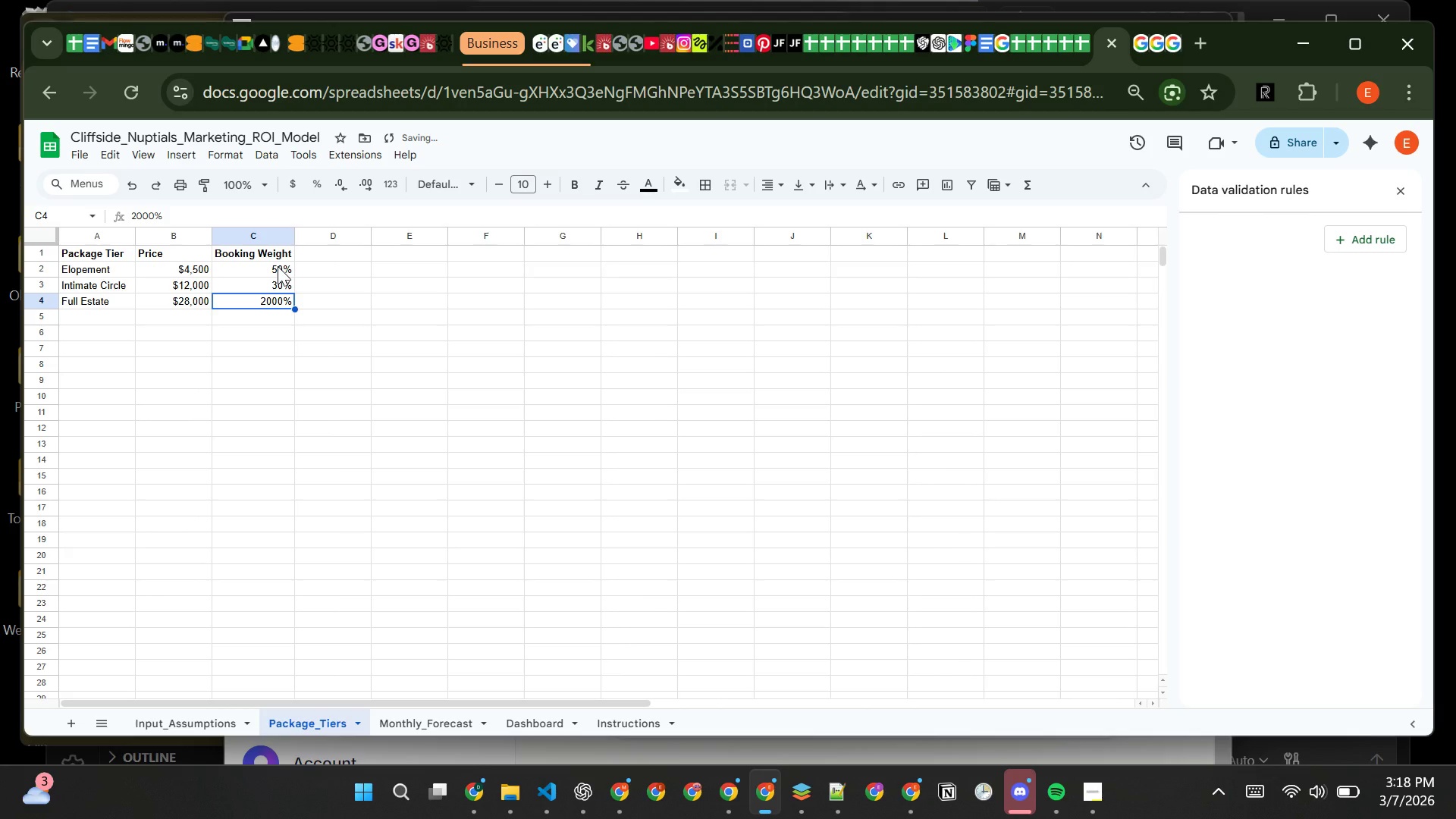 
type(20)
 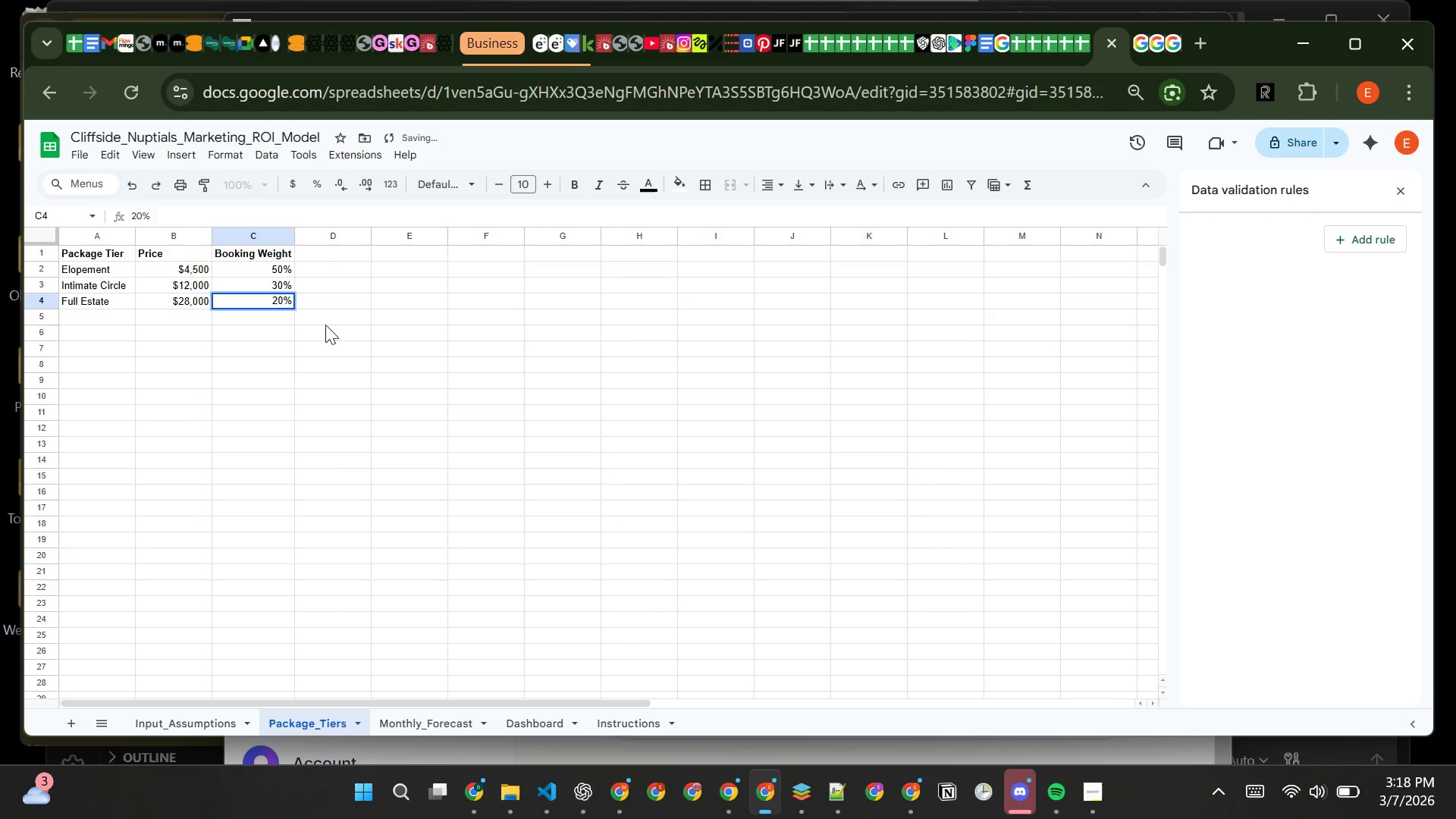 
left_click([325, 327])
 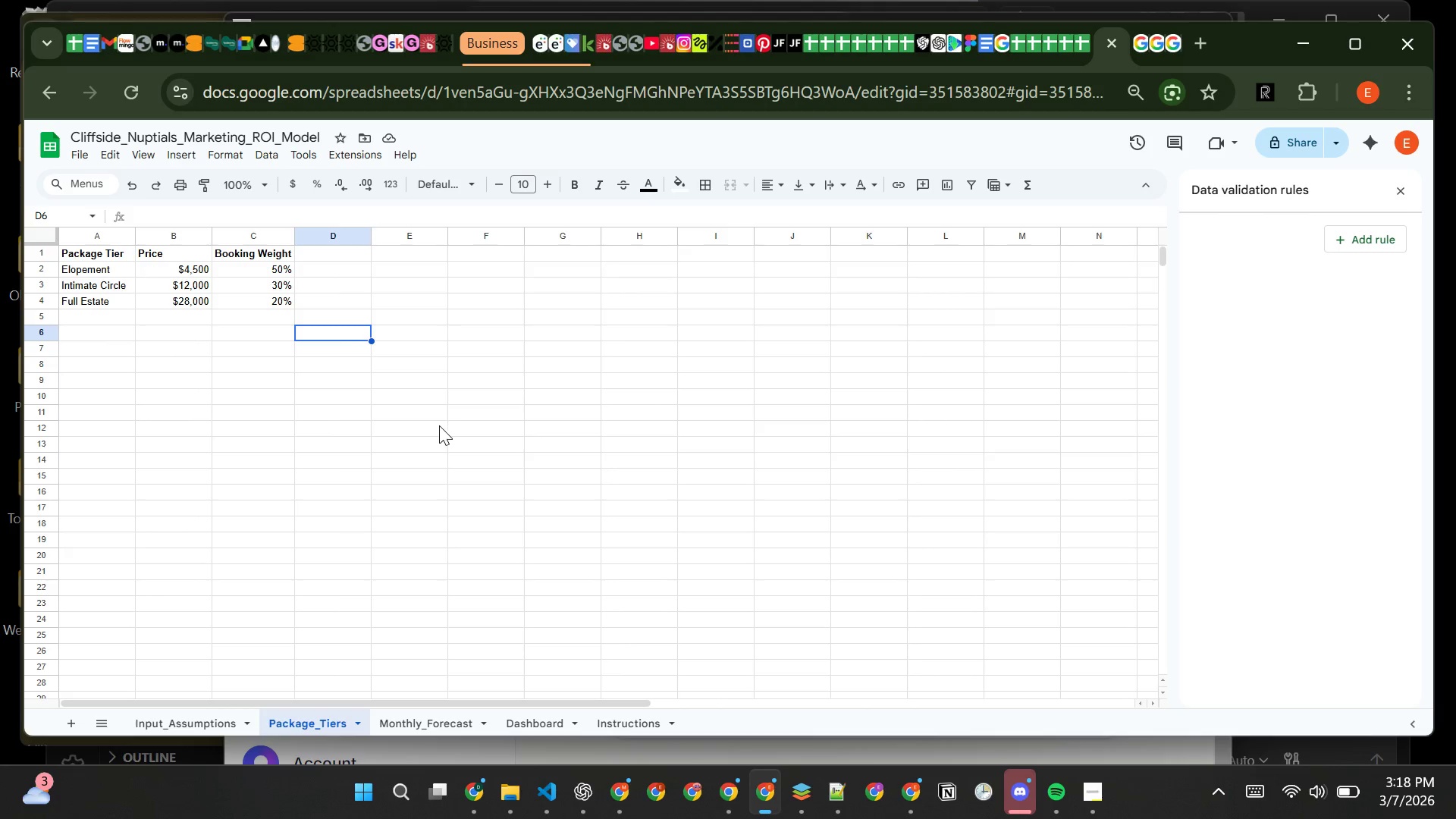 
wait(20.78)
 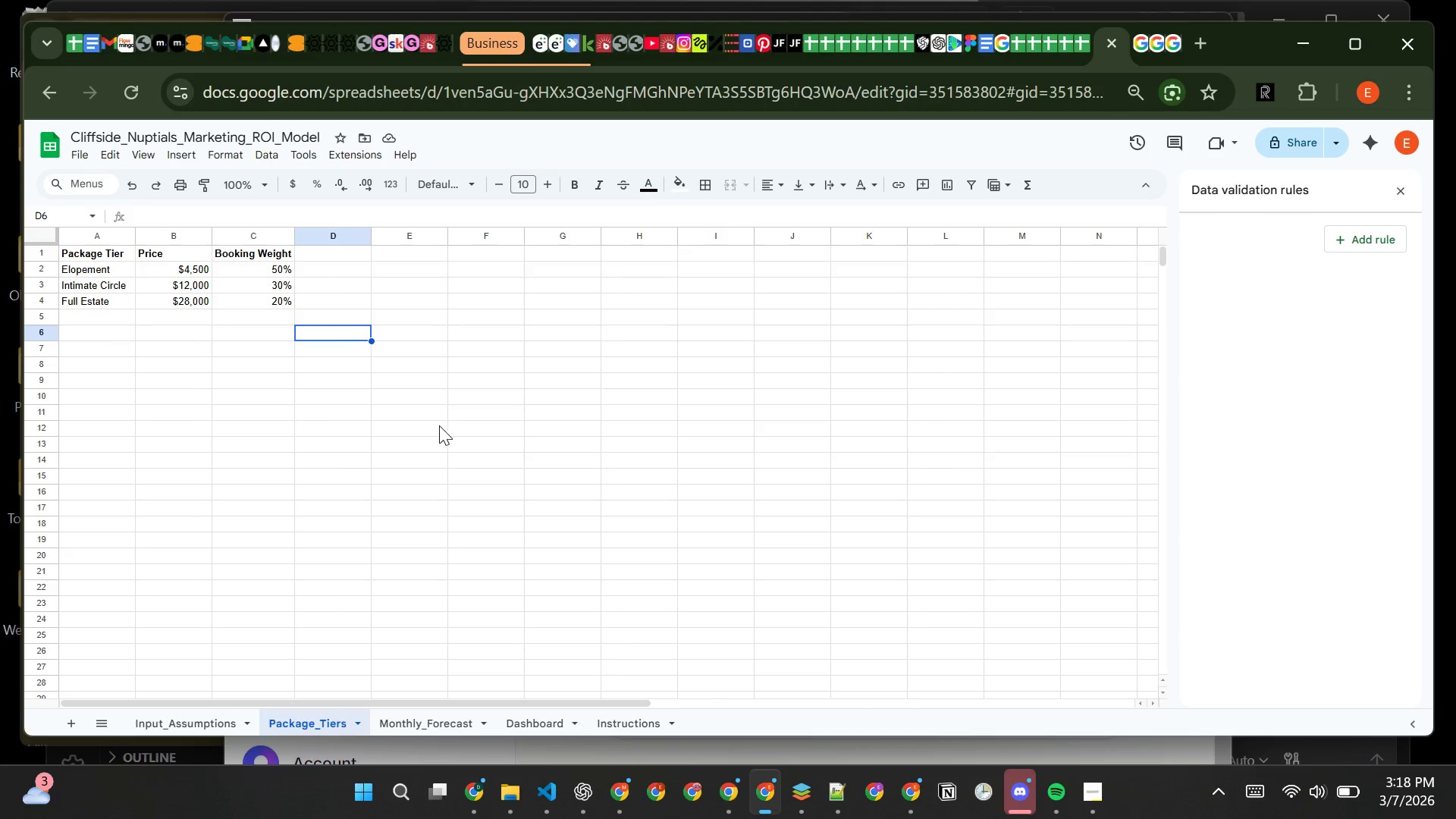 
left_click([410, 717])
 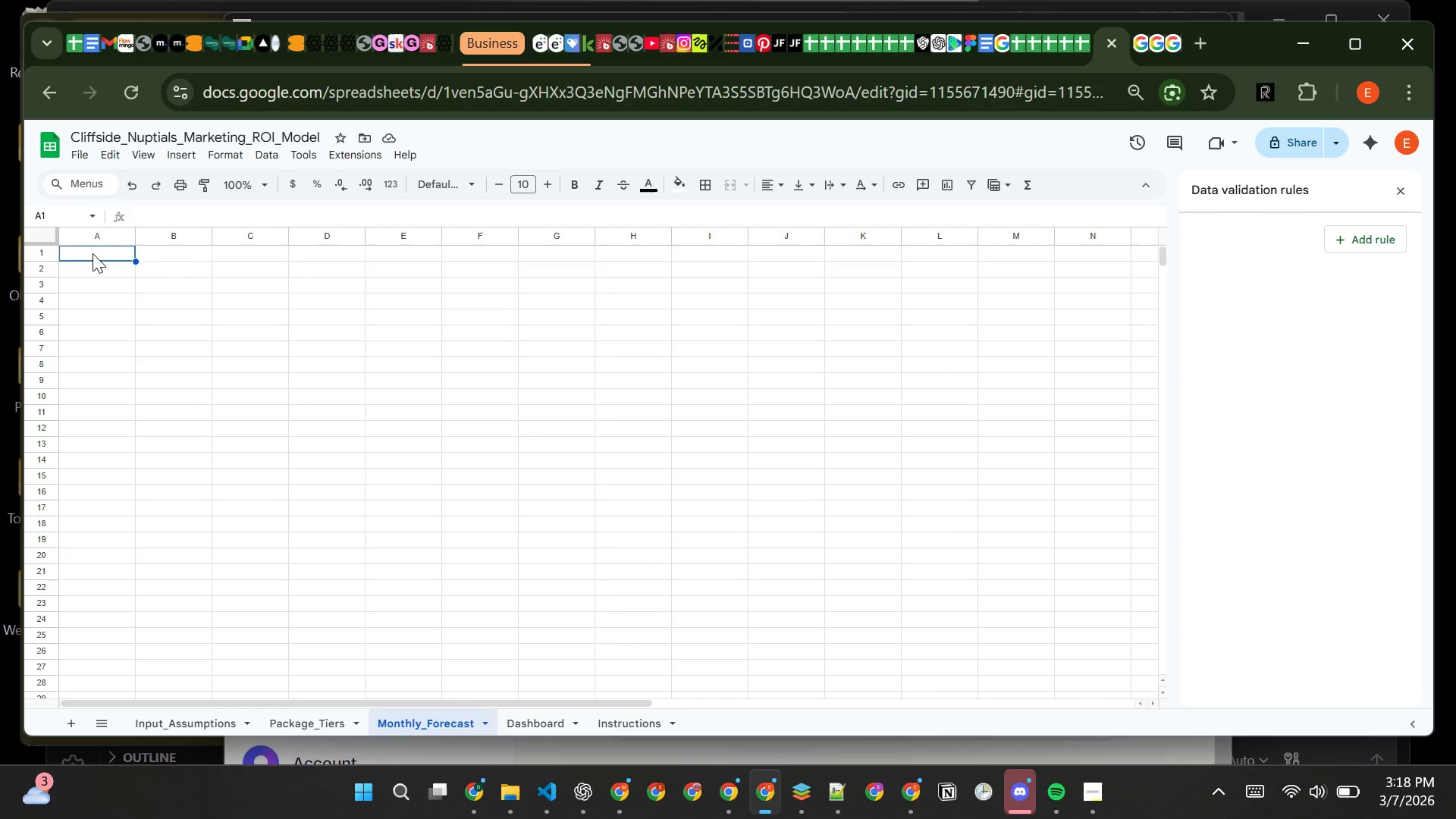 
type(Month)
key(Tab)
type(Spend)
key(Tab)
type(CPC)
key(Tab)
type(cLICKS)
key(Tab)
key(Backspace)
key(Tab)
type(Clicks)
key(Tab)
type(Leads)
key(Tab)
type(Bookings)
key(Tab)
type(Re)
key(Backspace)
type(ve)
key(Backspace)
key(Backspace)
type(evenuue)
key(Backspace)
key(Backspace)
type(e R)
key(Backspace)
key(Backspace)
 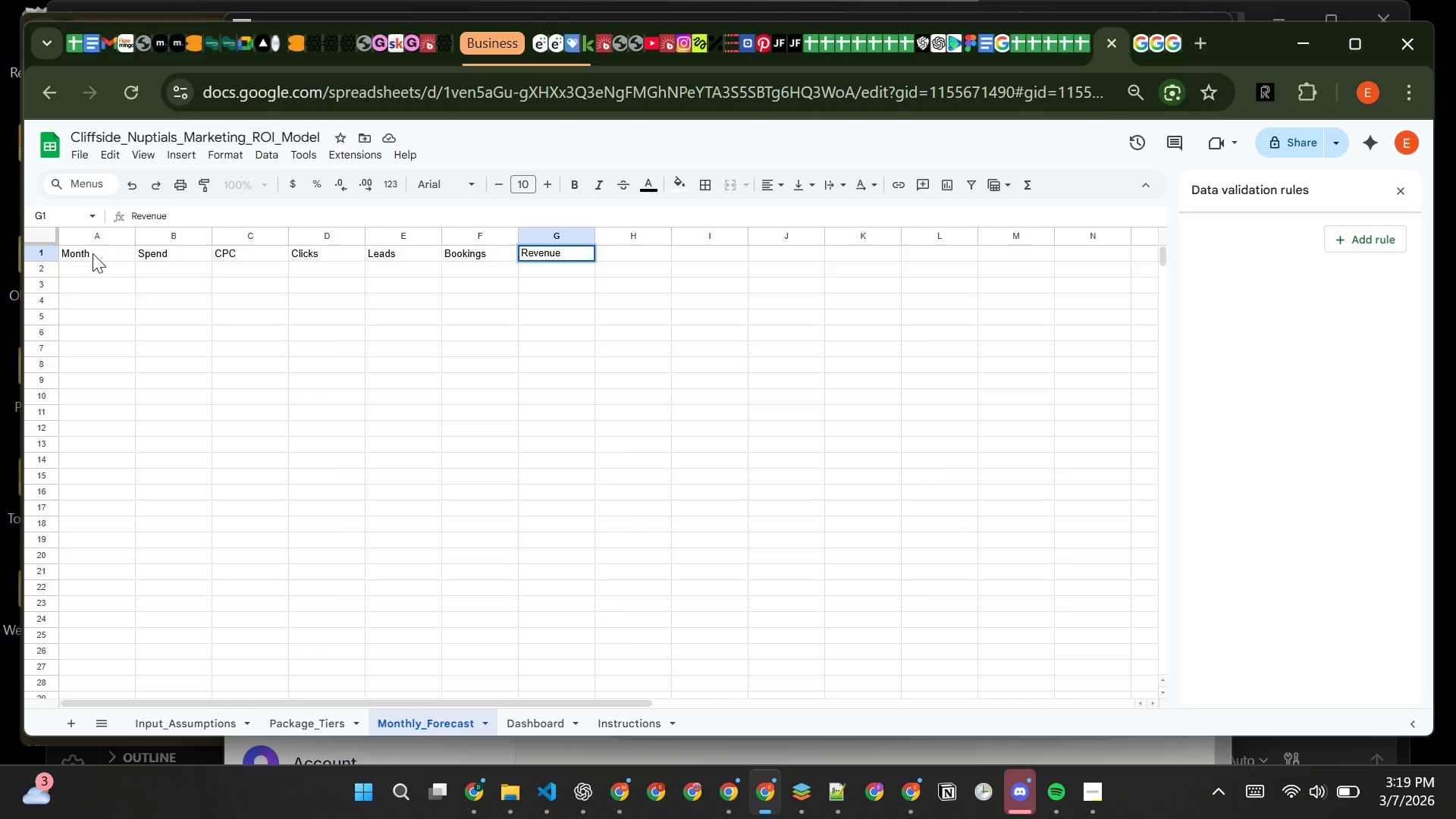 
type(roi)
key(Backspace)
key(Backspace)
key(Backspace)
type(ROI)
 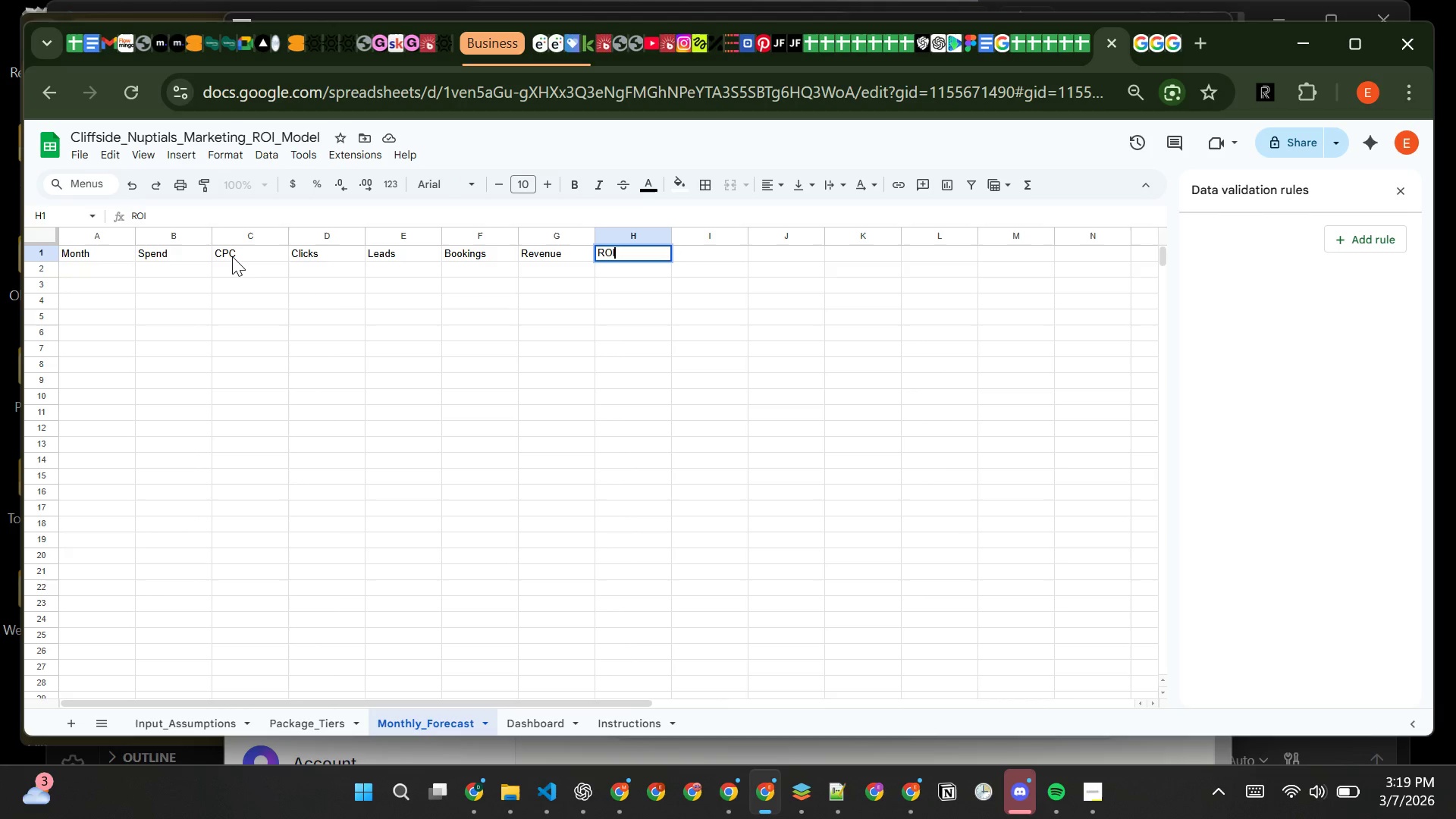 
key(Enter)
 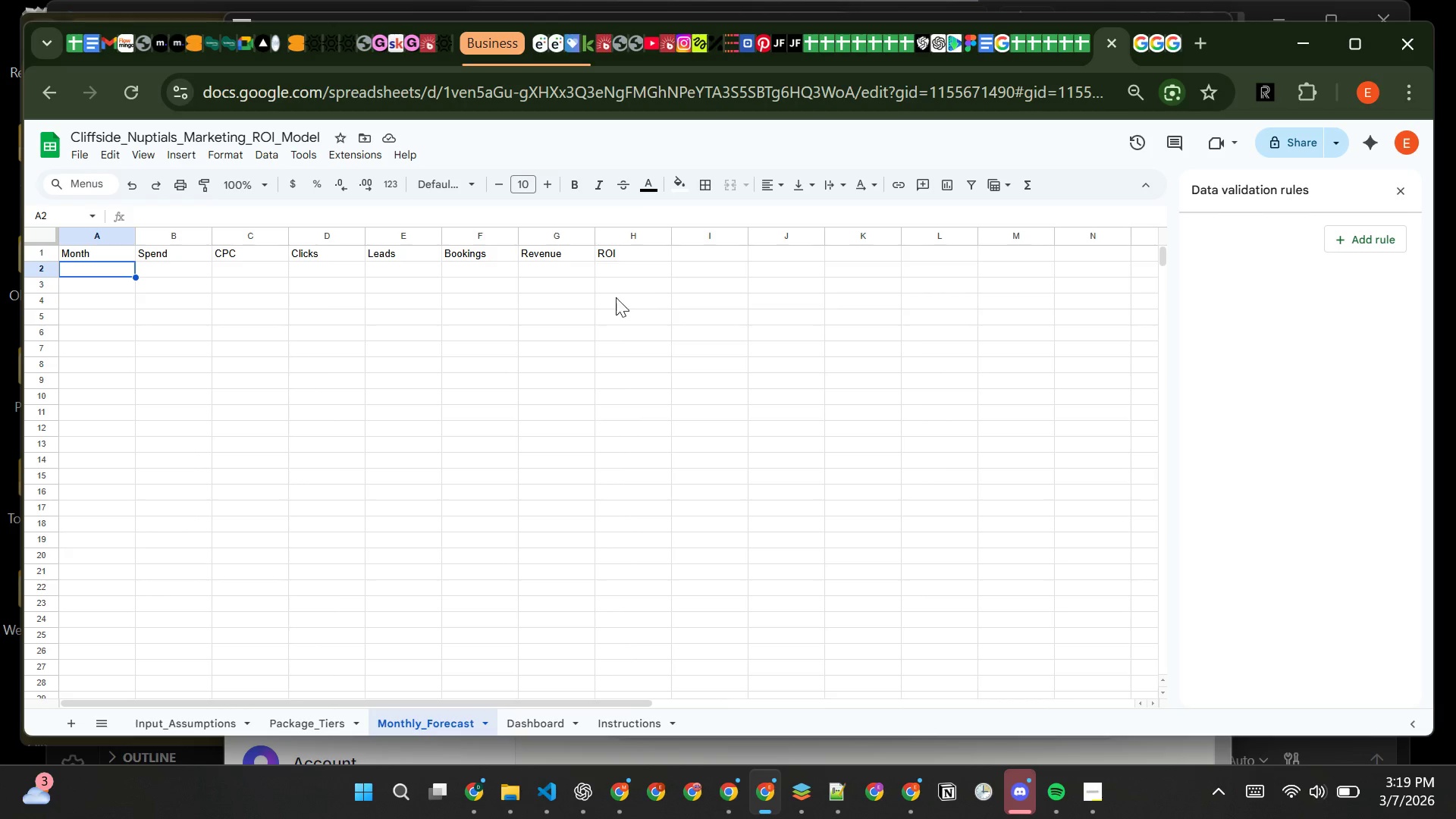 
wait(7.59)
 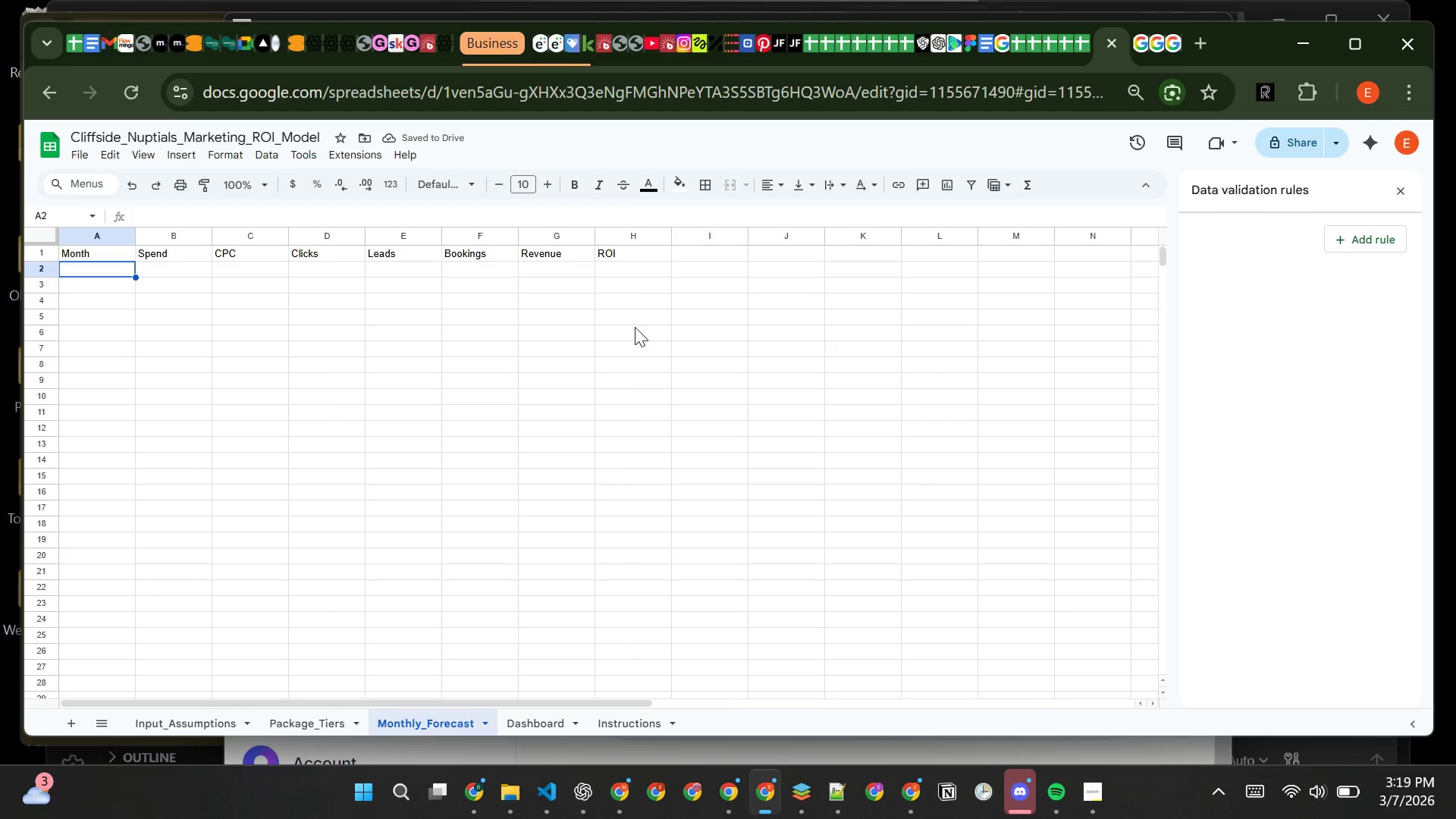 
left_click([52, 255])
 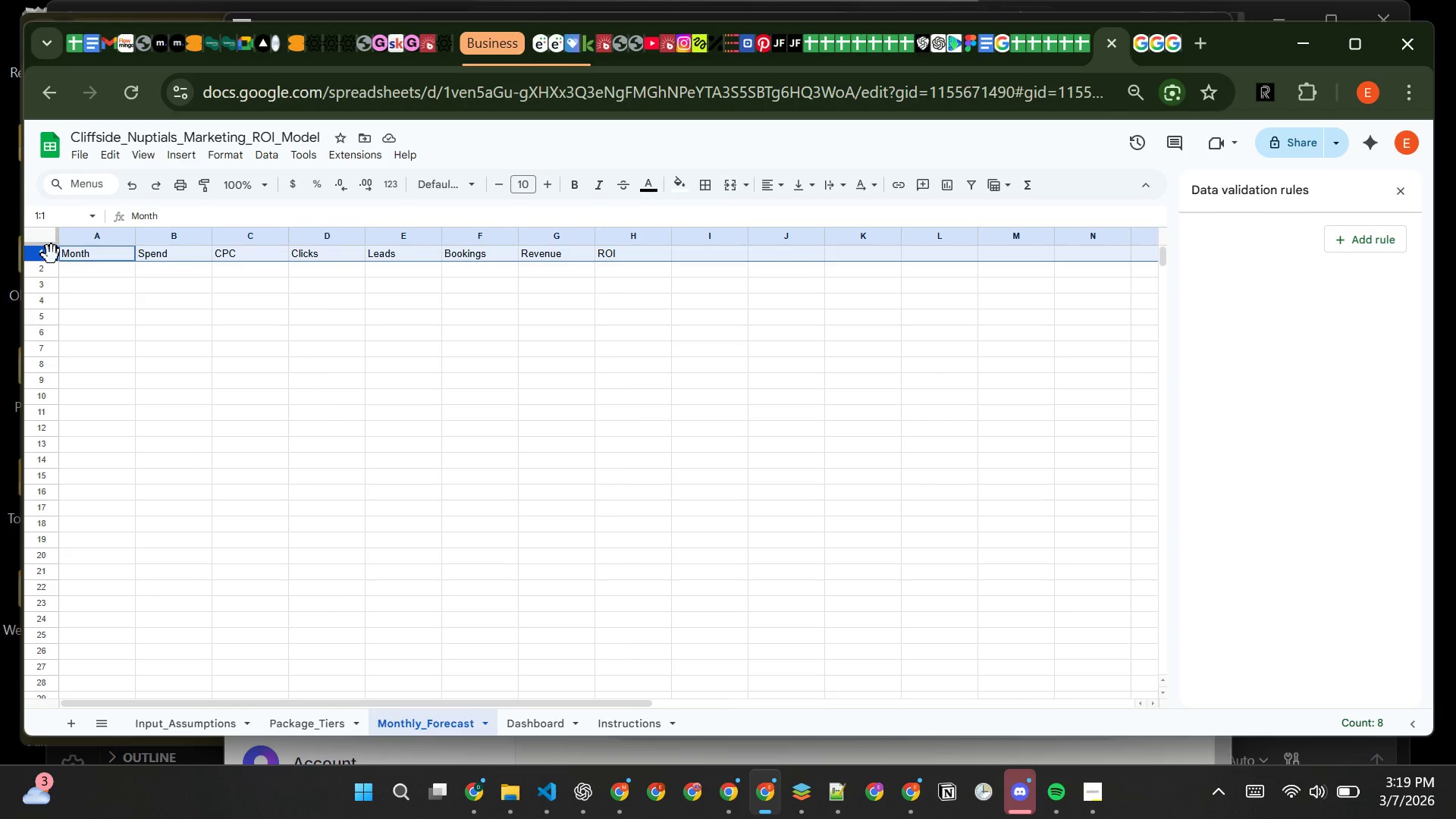 
key(Control+ControlLeft)
 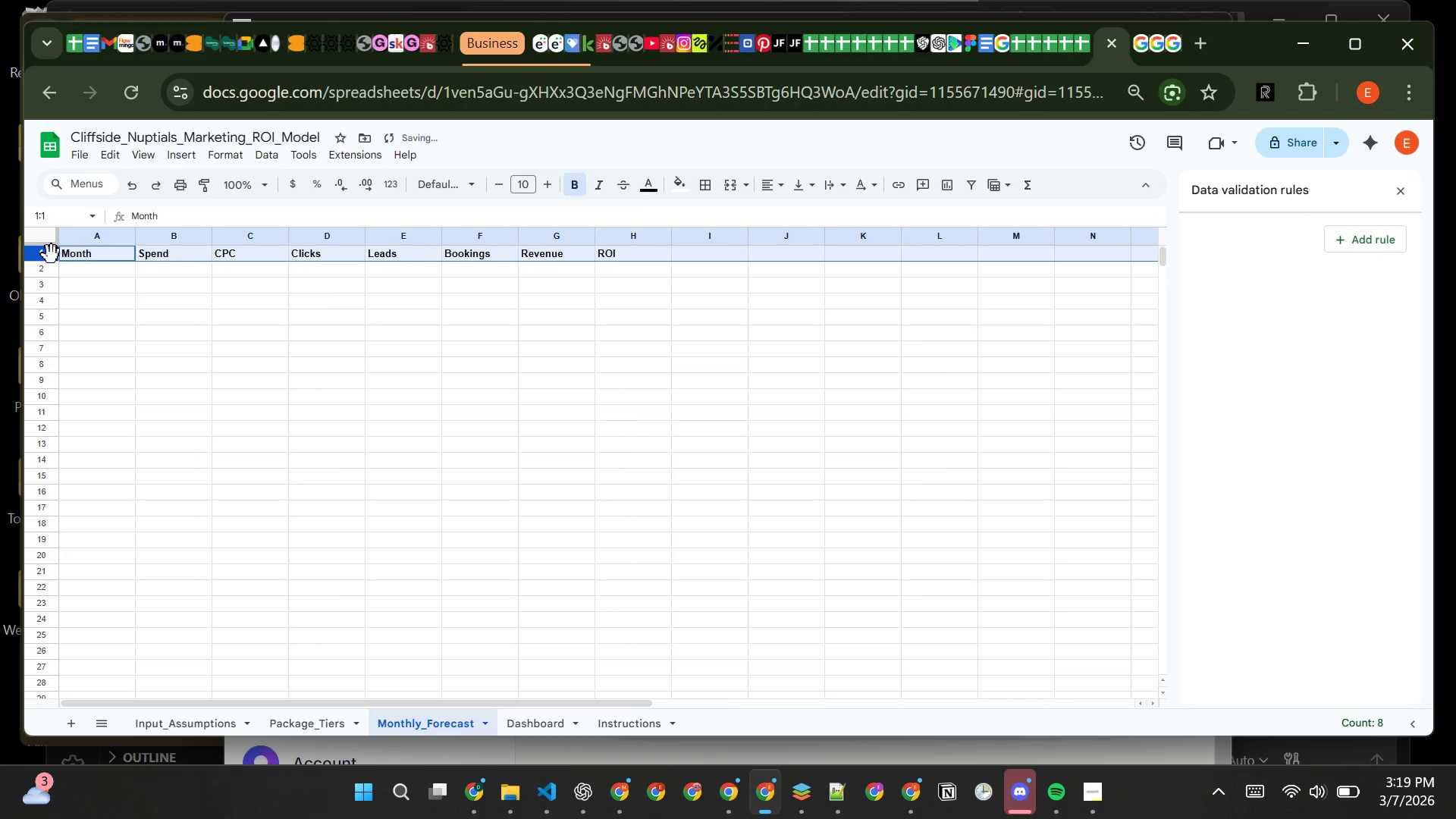 
key(Control+B)
 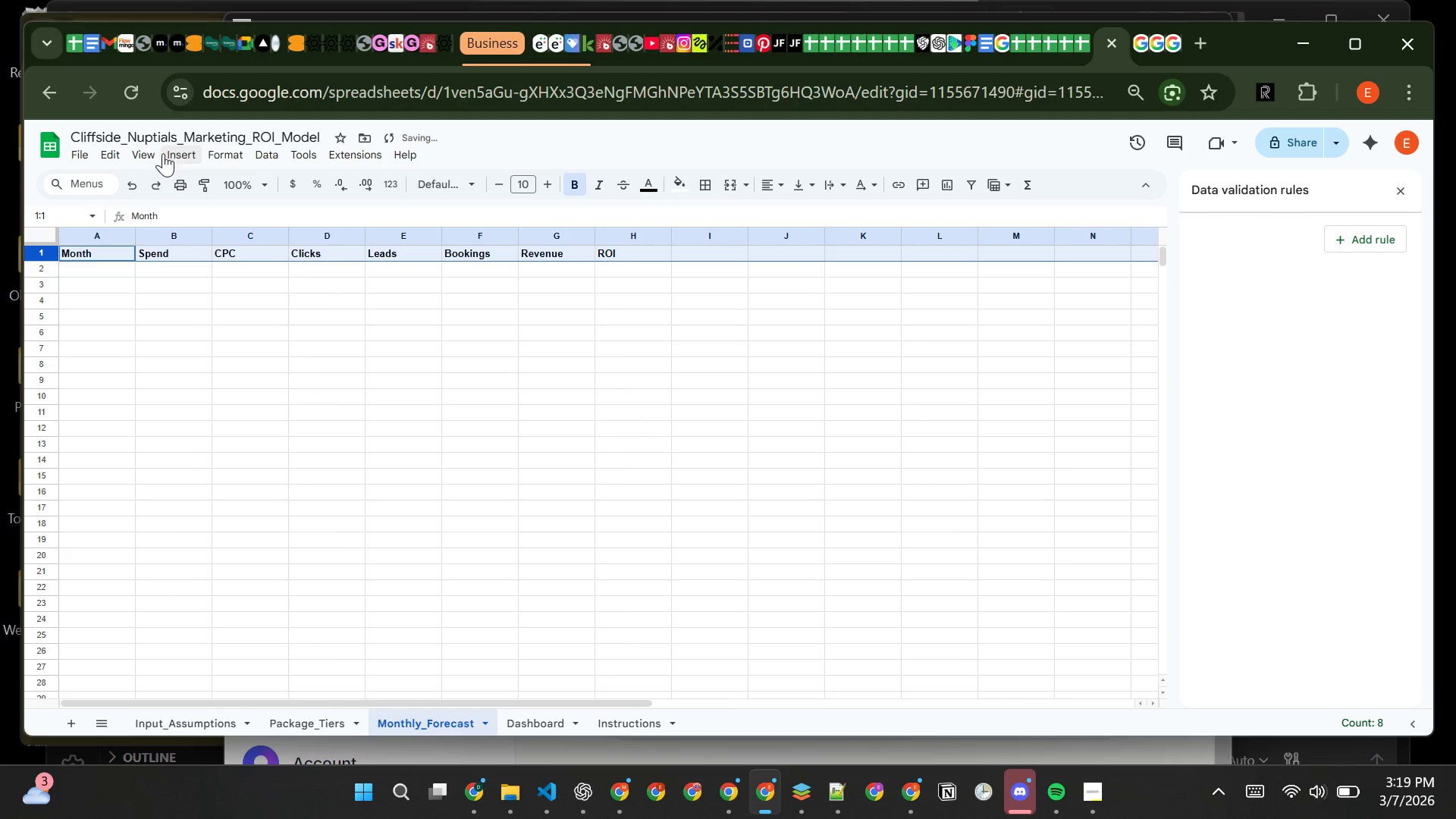 
left_click([150, 153])
 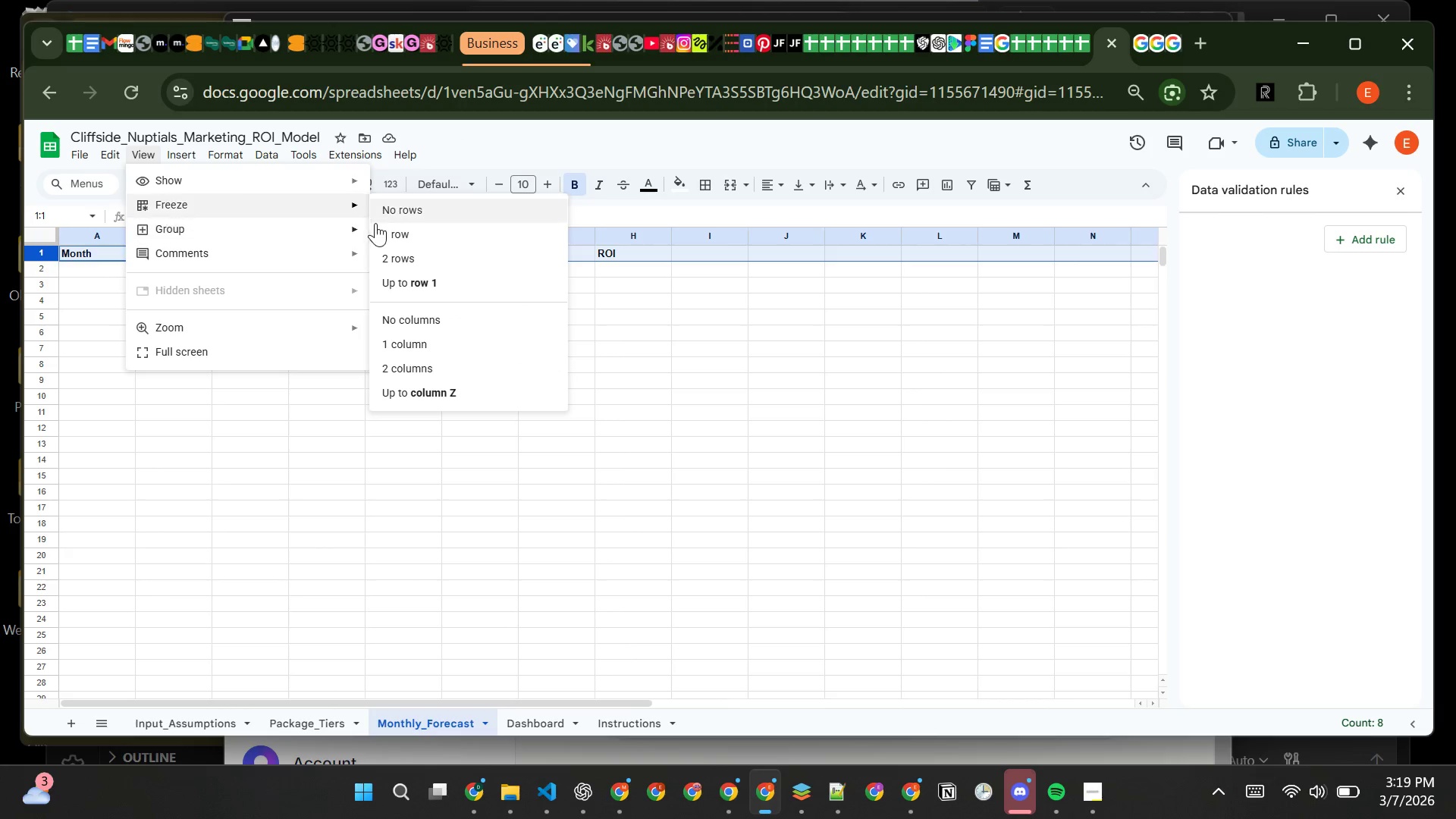 
left_click([406, 243])
 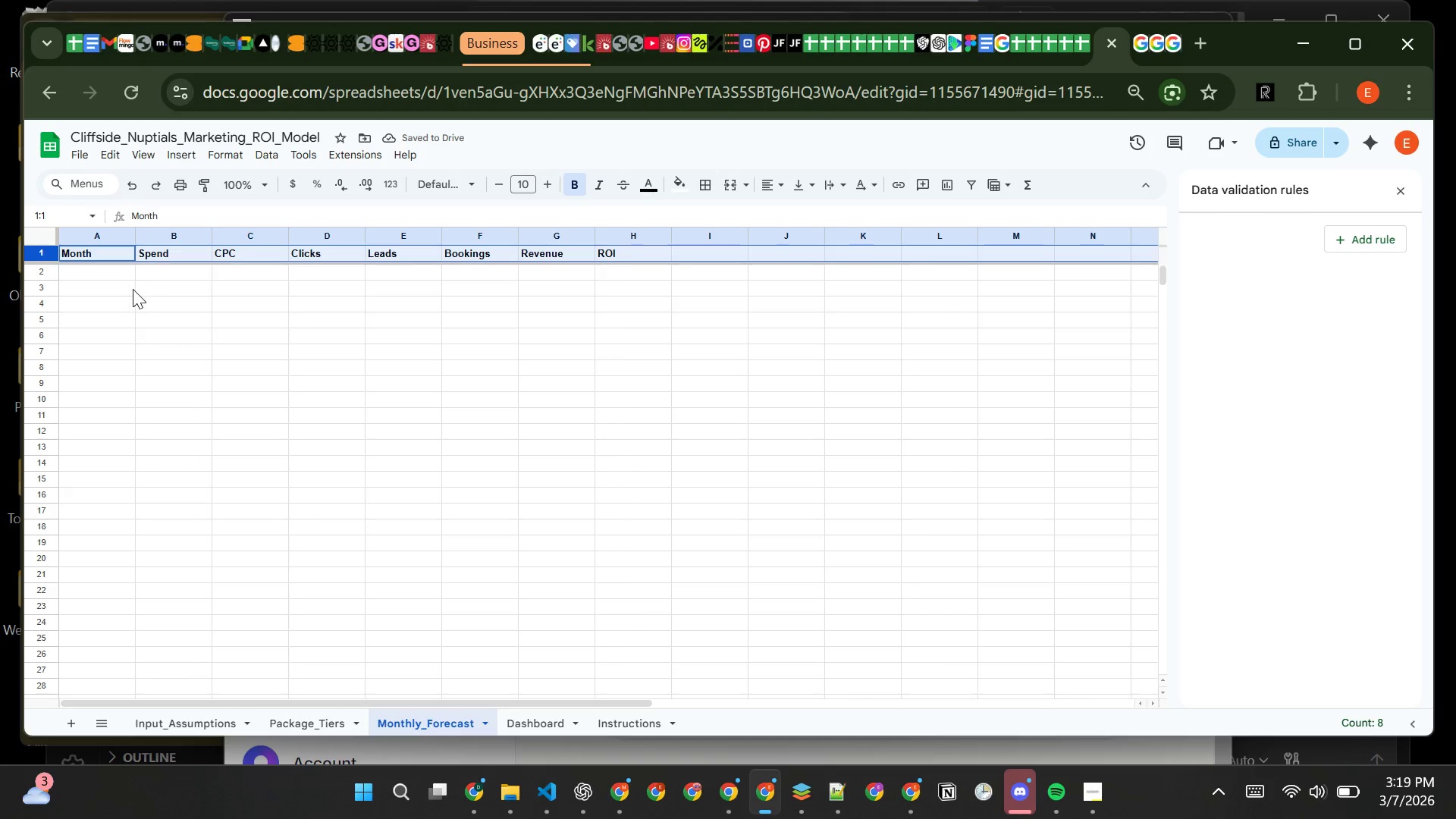 
wait(5.55)
 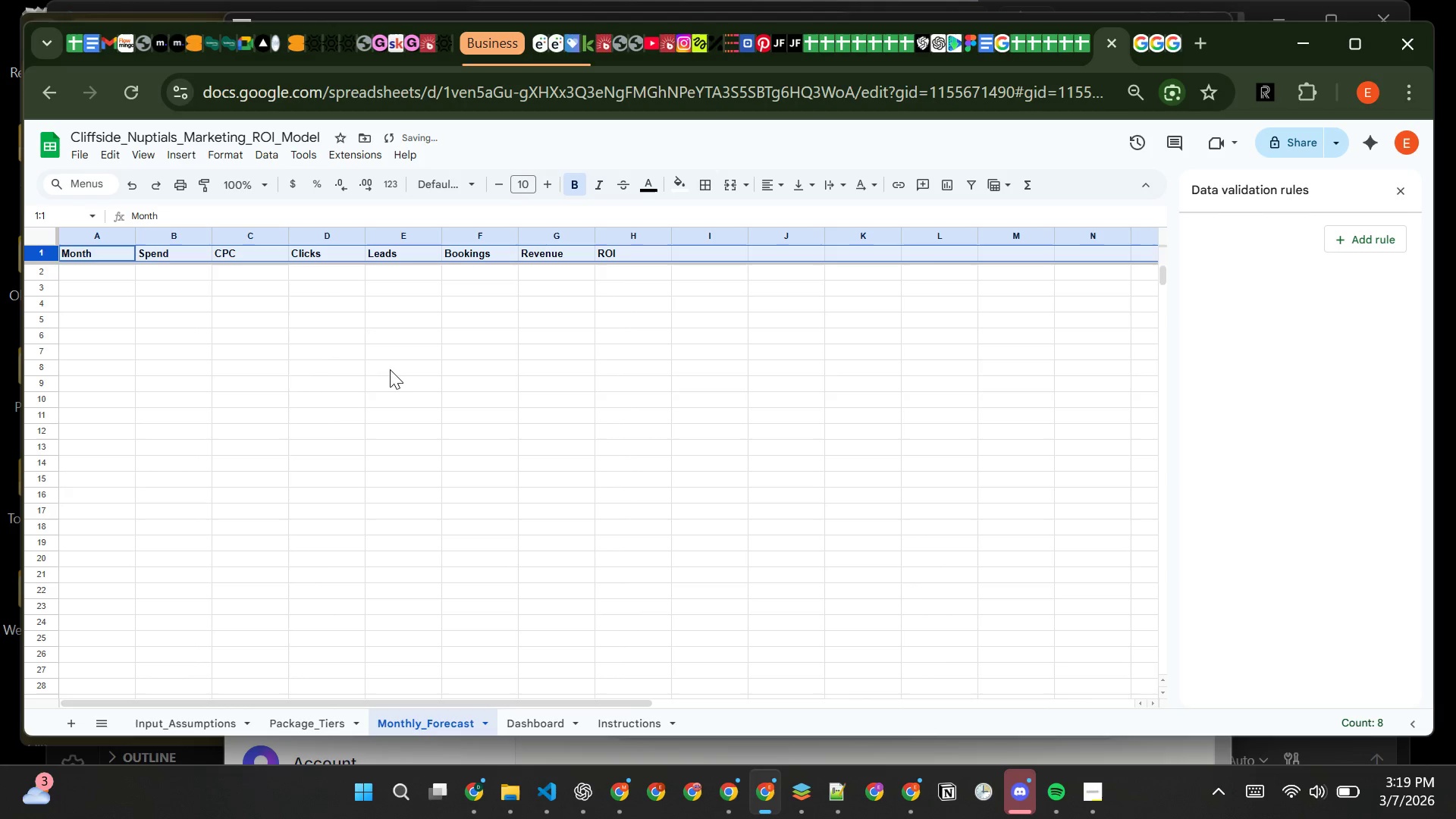 
left_click([91, 273])
 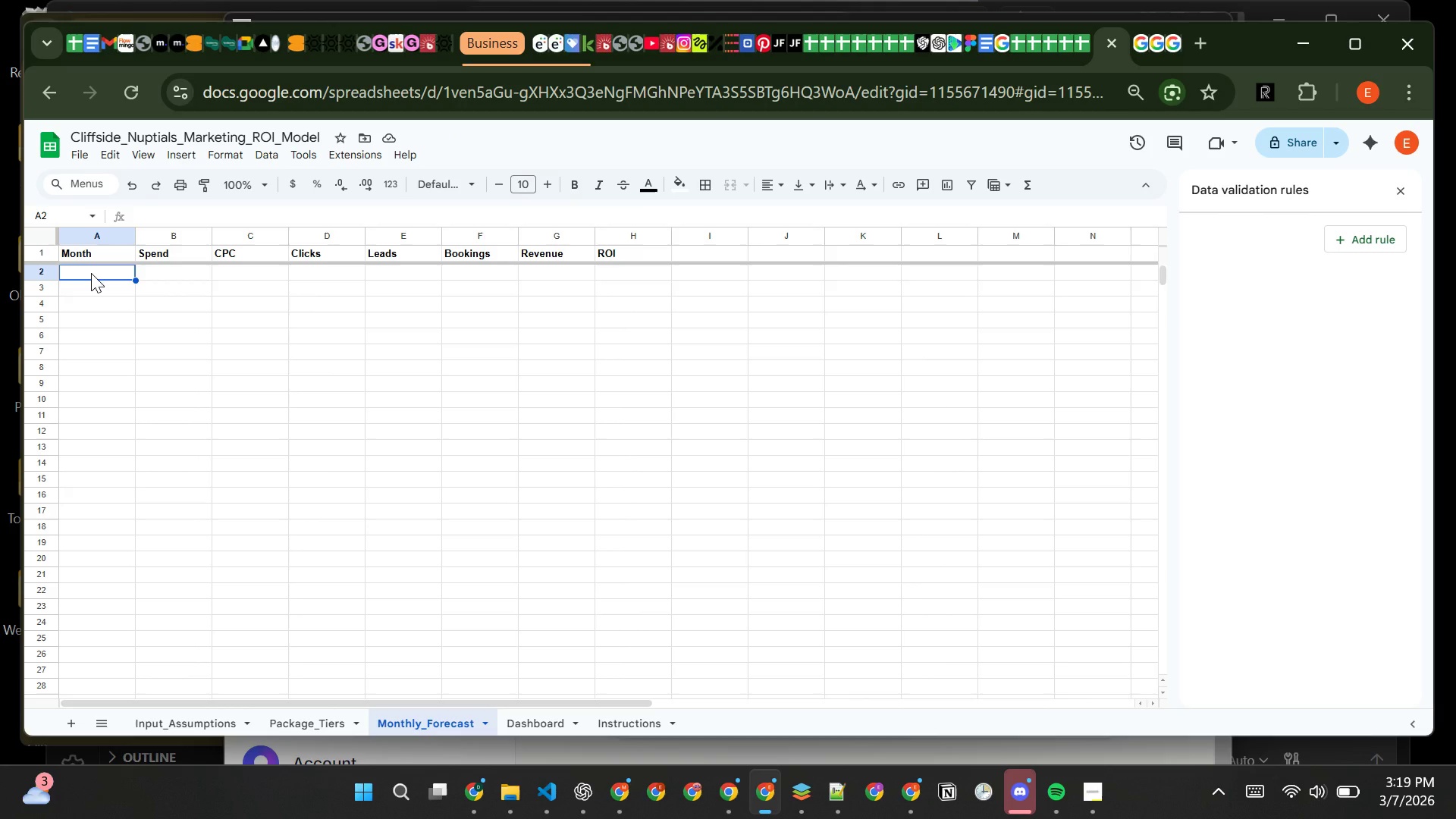 
key(Equal)
 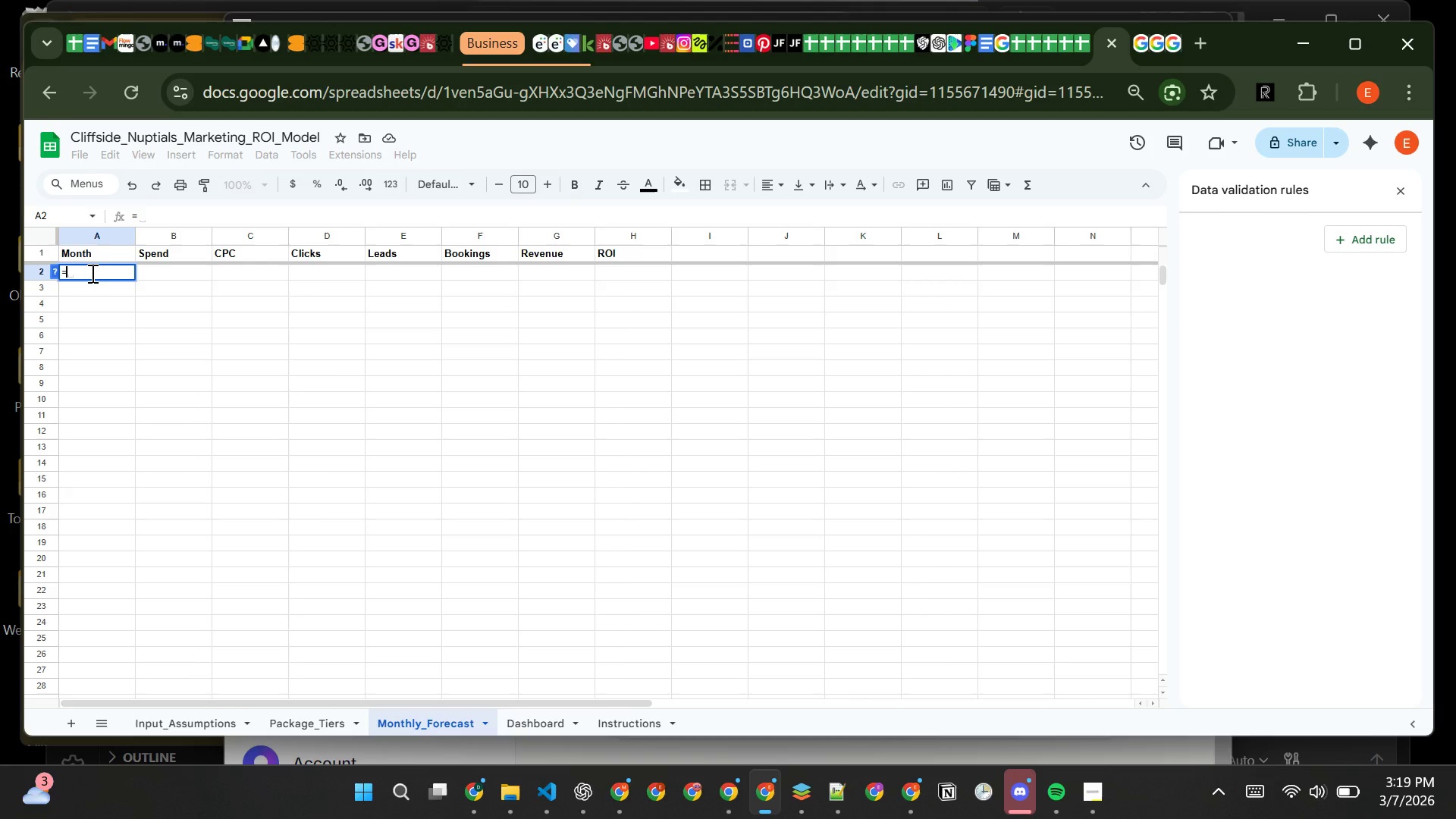 
type(iNPUT)
key(Backspace)
key(Backspace)
key(Backspace)
key(Backspace)
key(Backspace)
type(Input_S)
key(Backspace)
type(Assumptions!A4)
 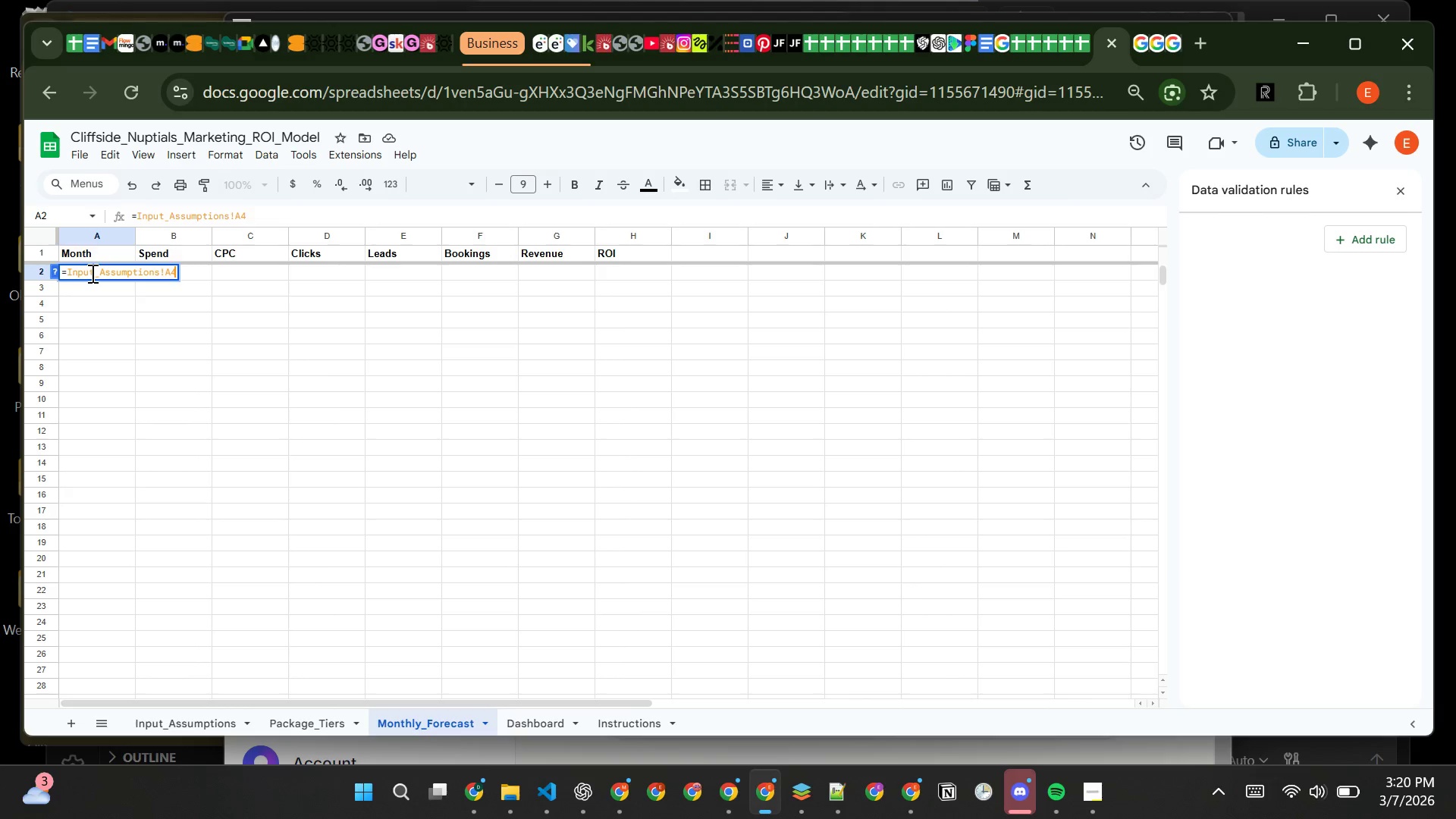 
left_click([93, 267])
 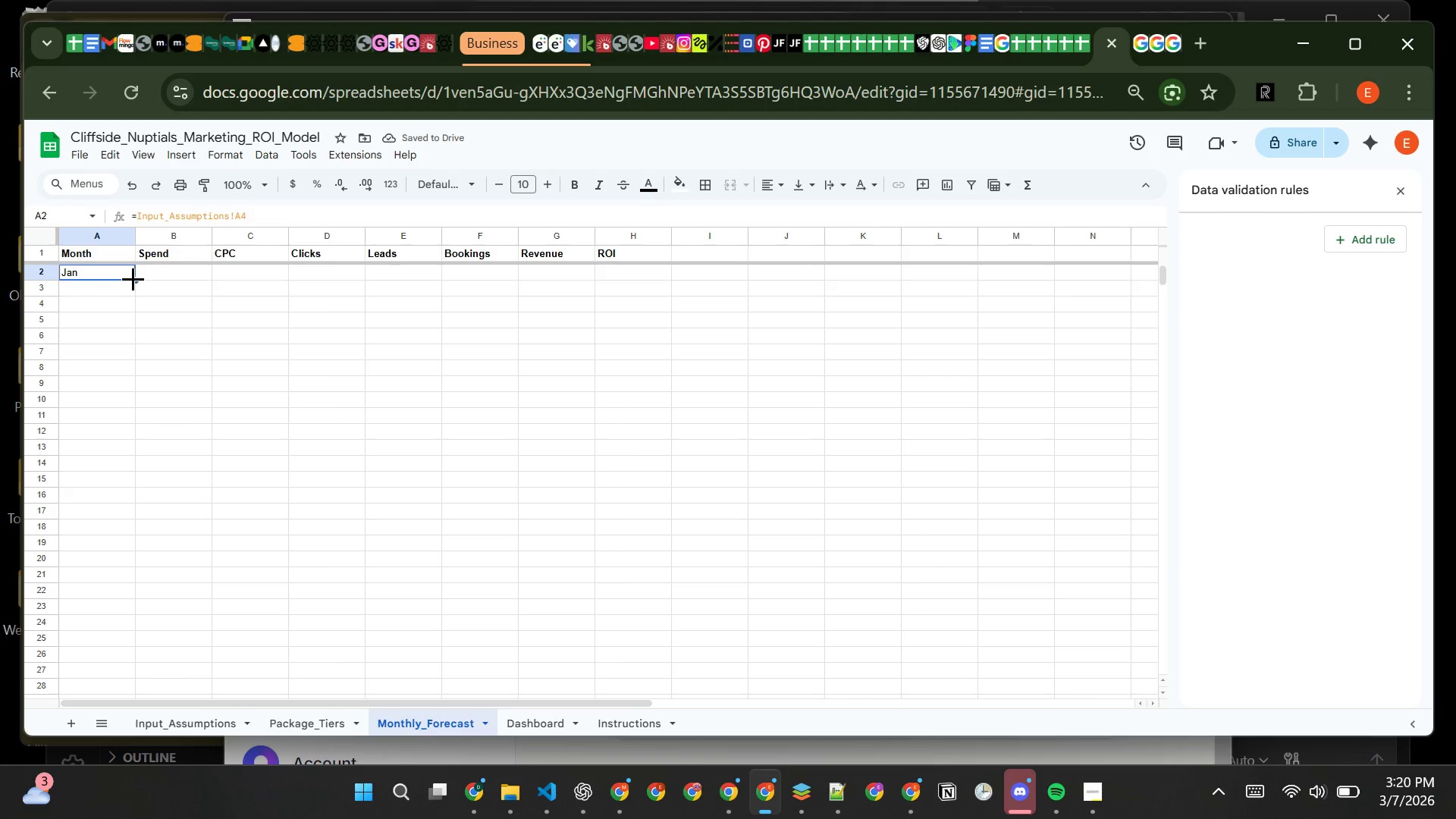 
left_click_drag(start_coordinate=[133, 278], to_coordinate=[126, 450])
 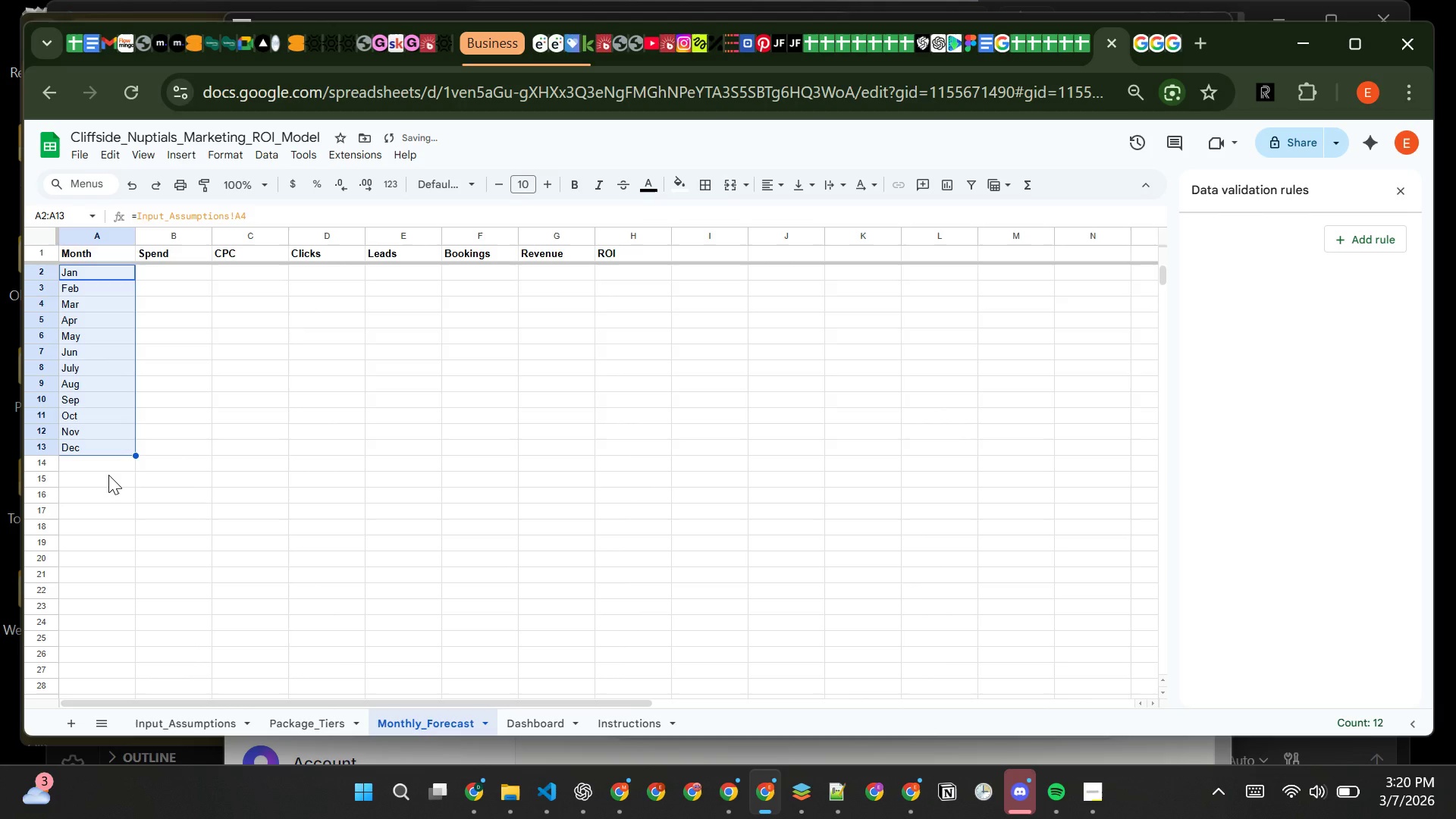 
left_click([108, 475])
 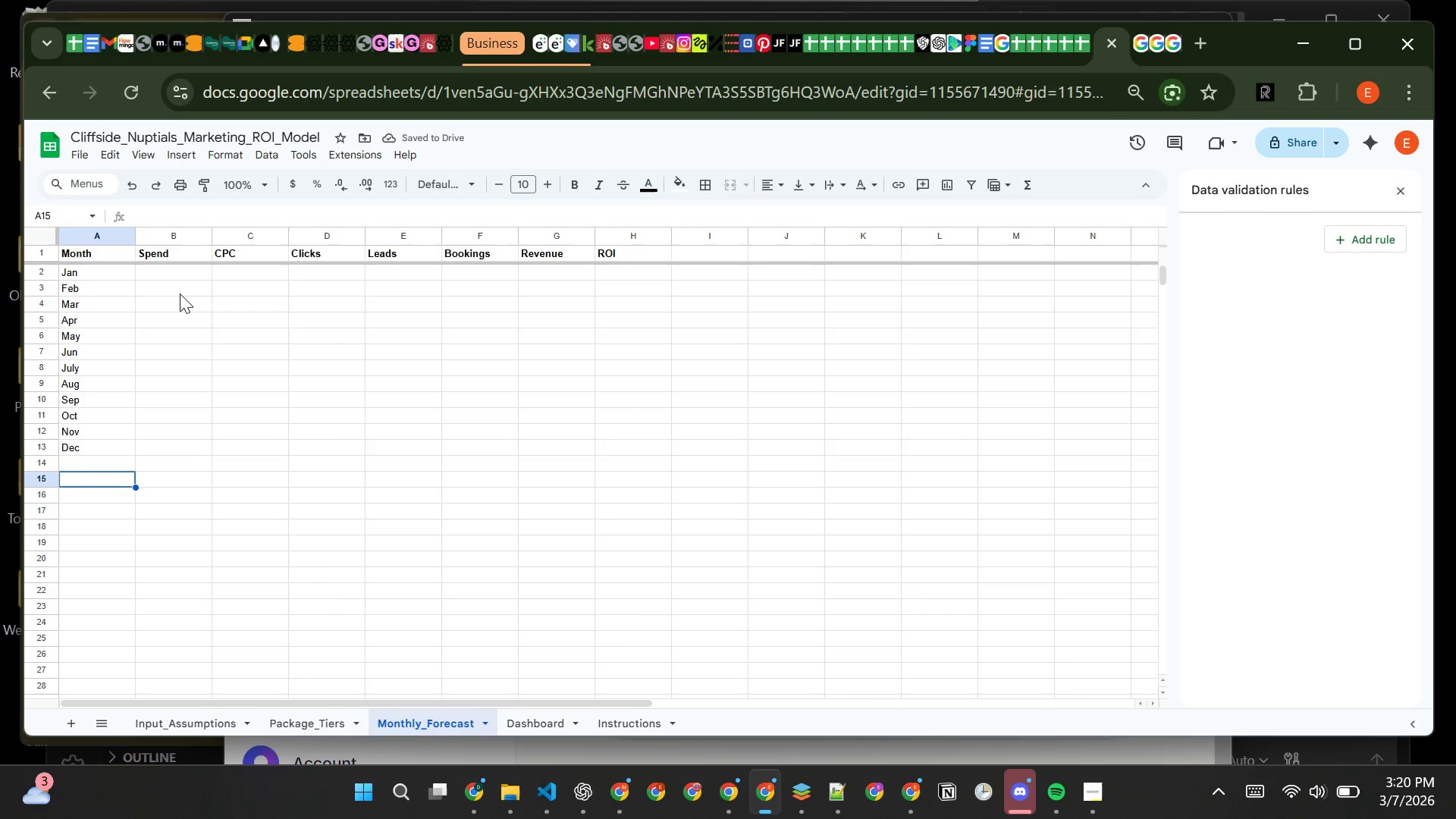 
wait(8.08)
 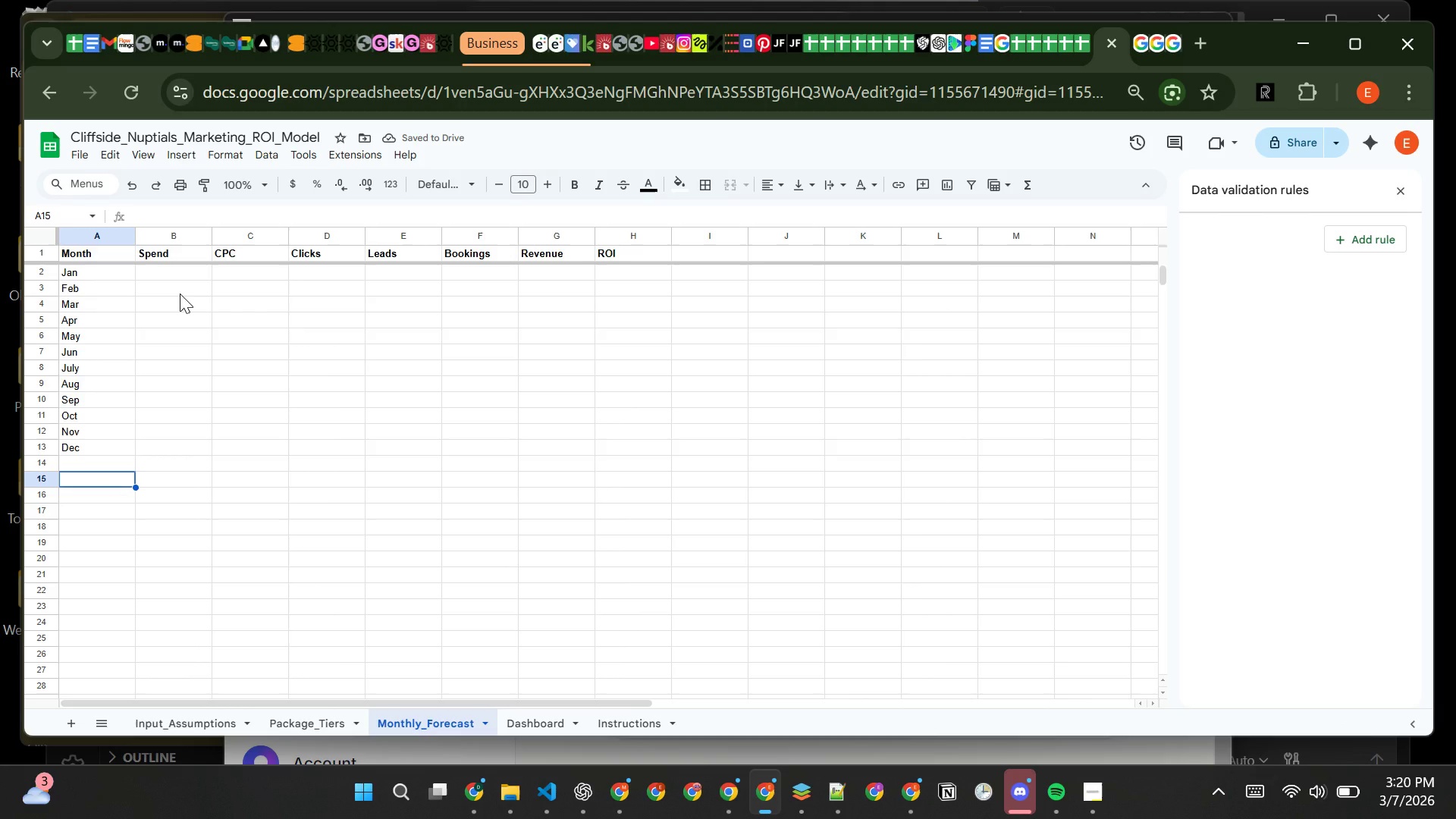 
left_click([141, 271])
 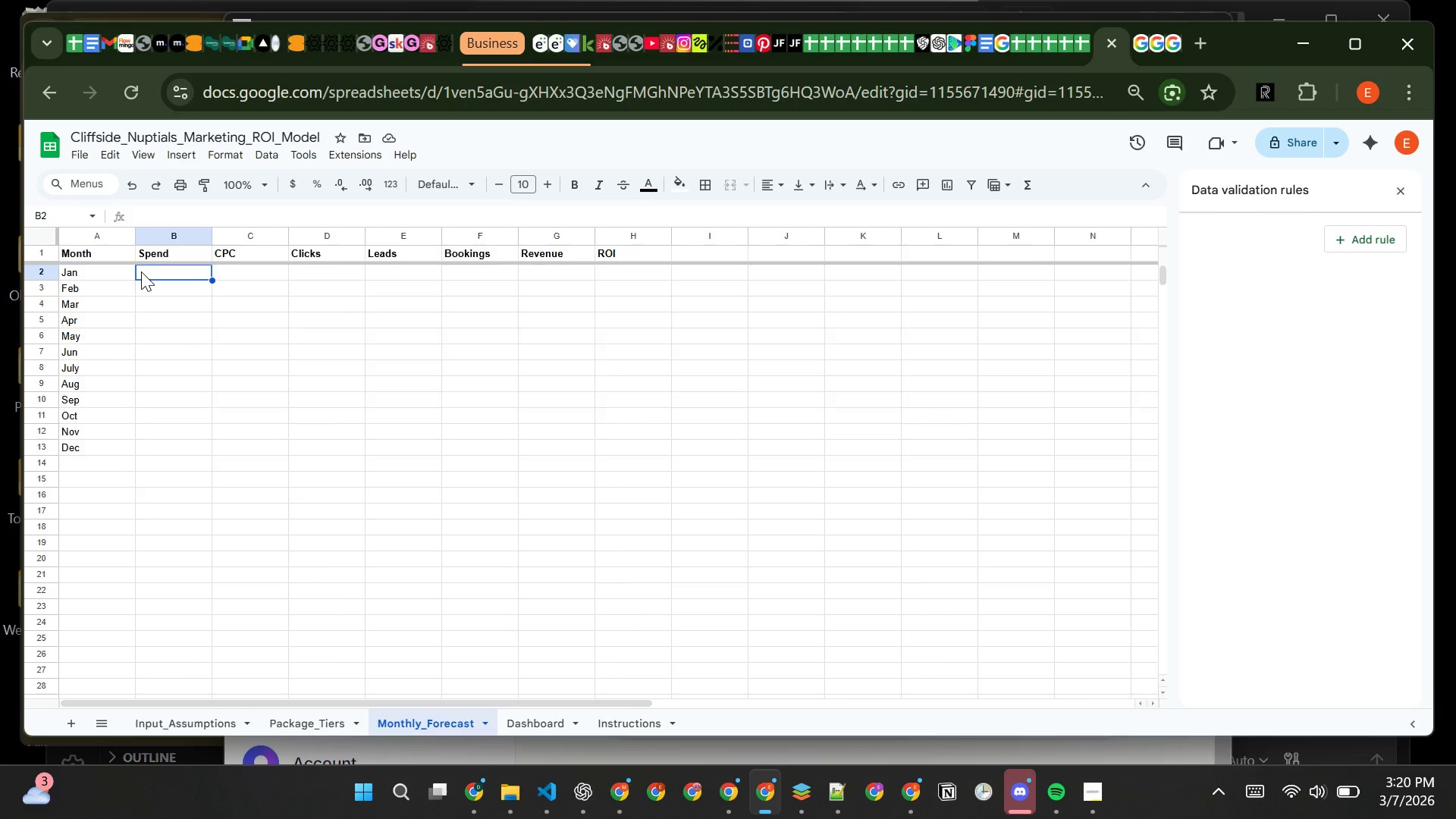 
key(Equal)
 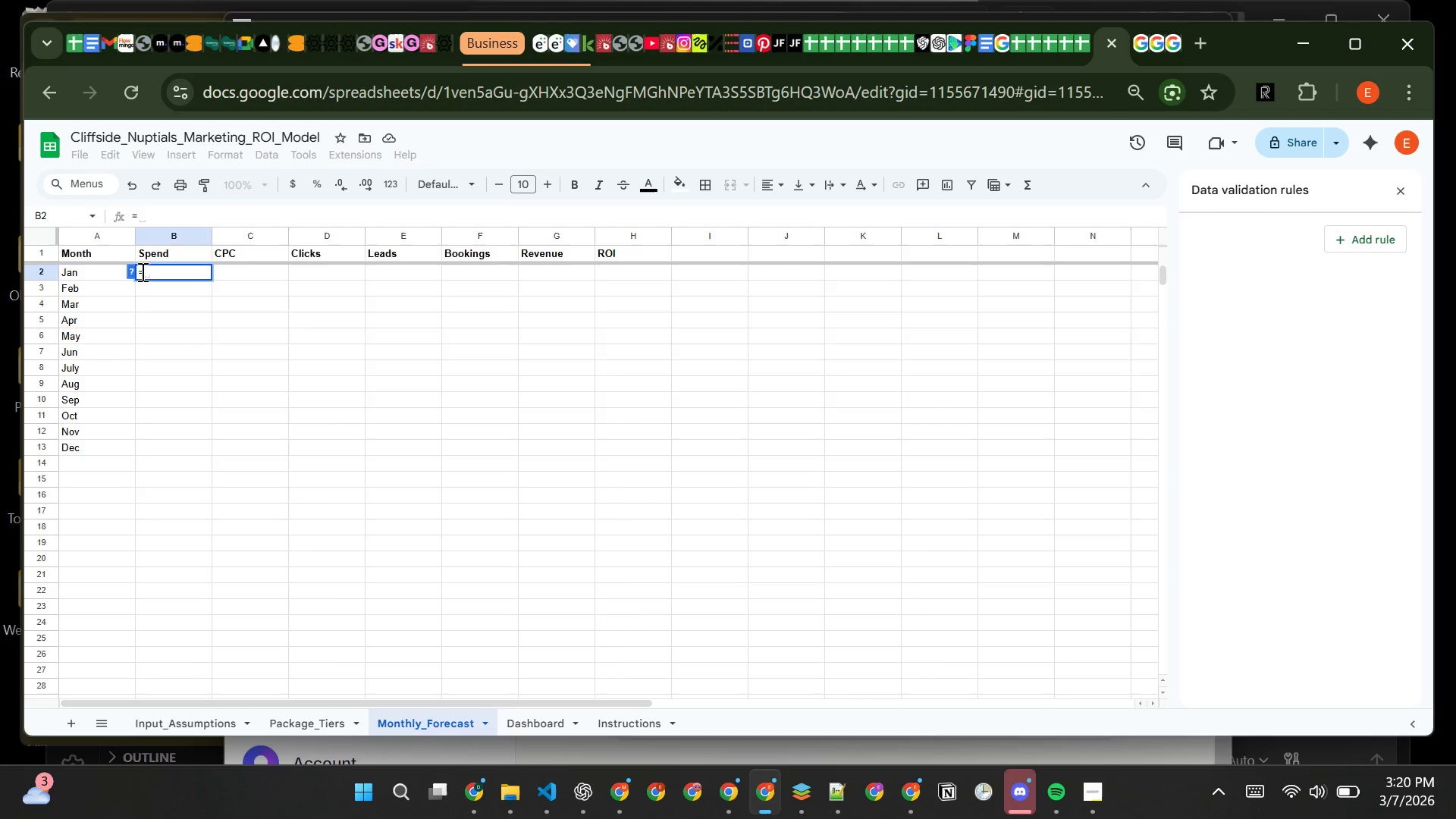 
key(CapsLock)
 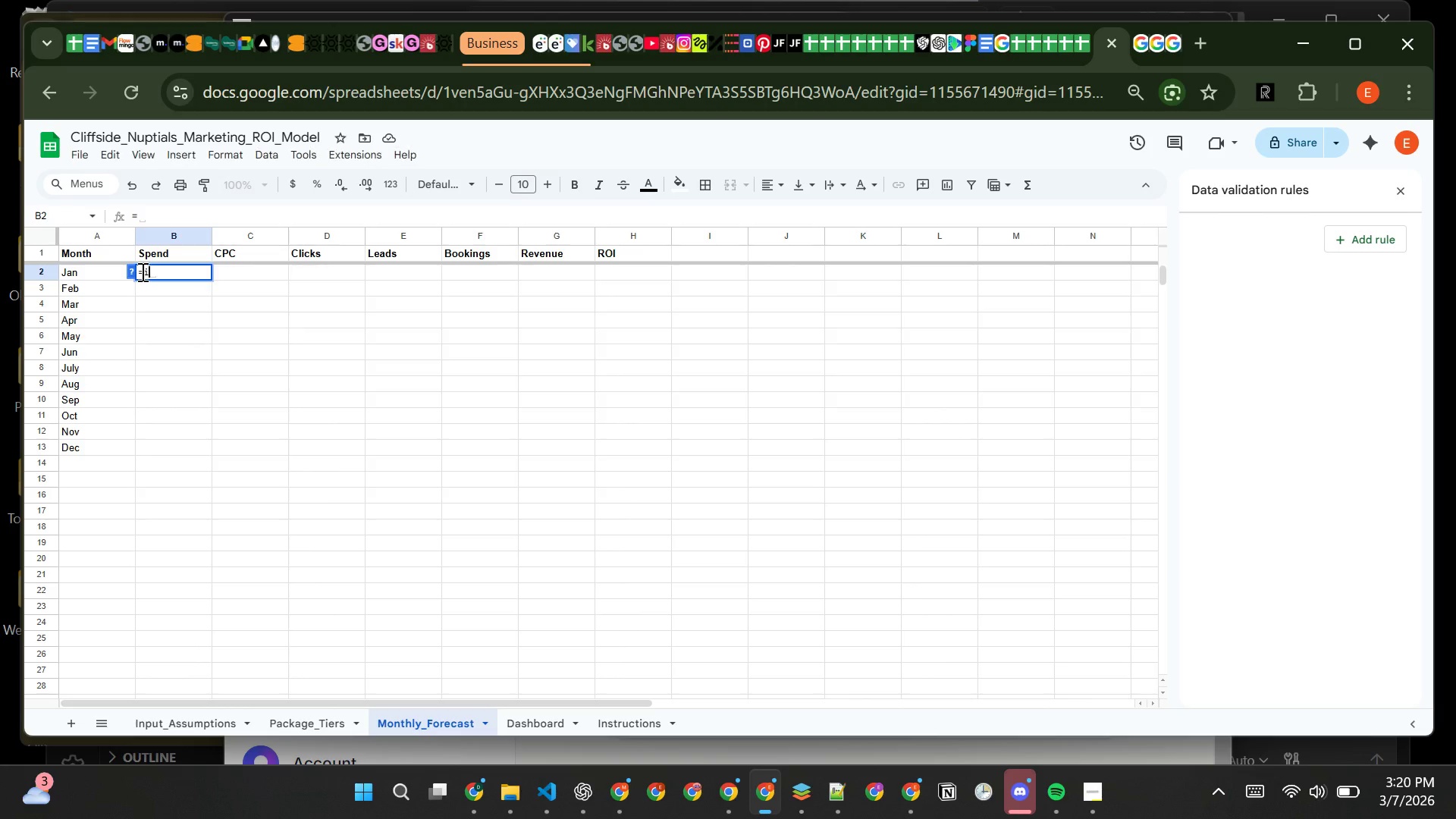 
key(I)
 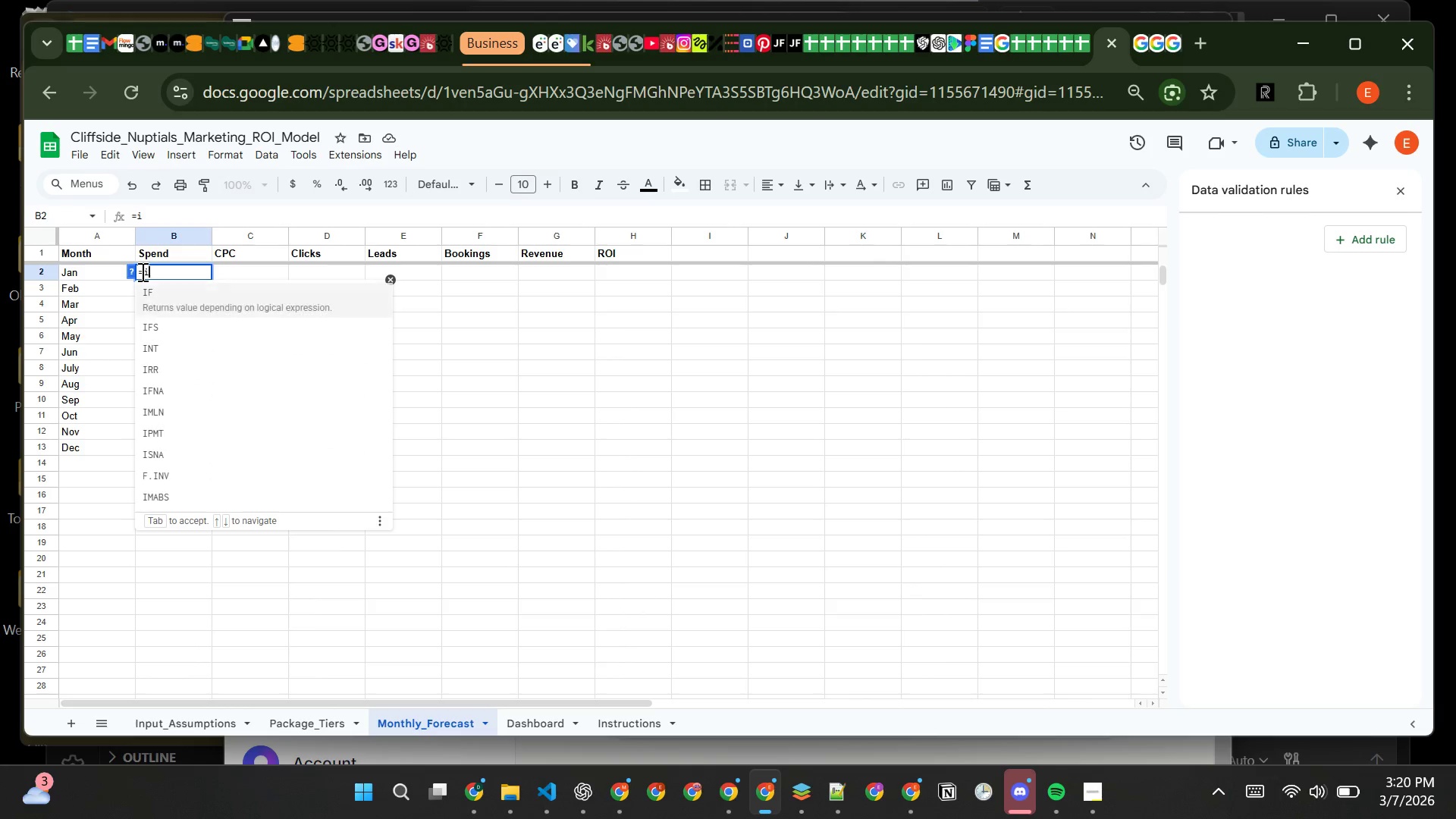 
key(CapsLock)
 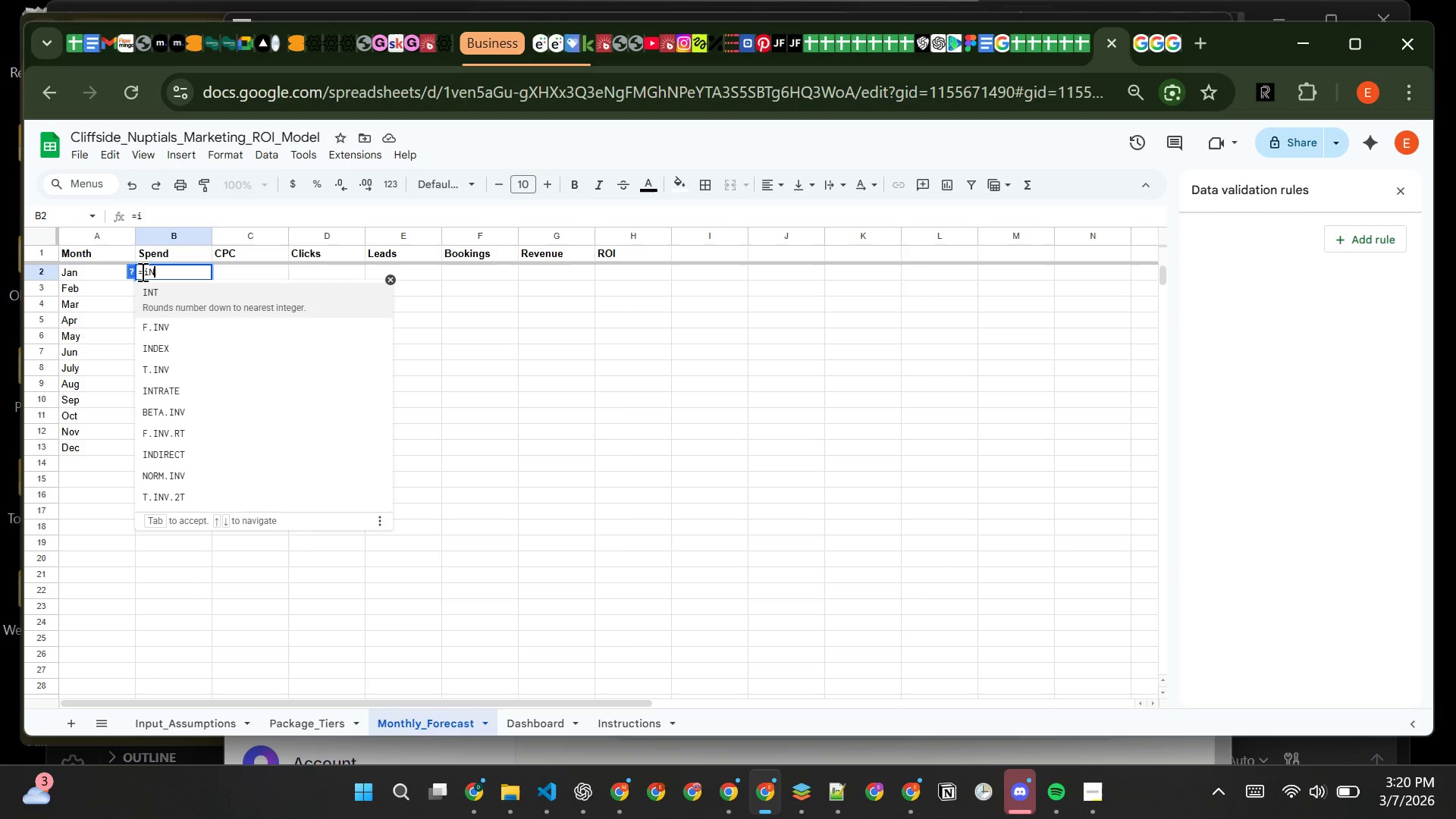 
key(N)
 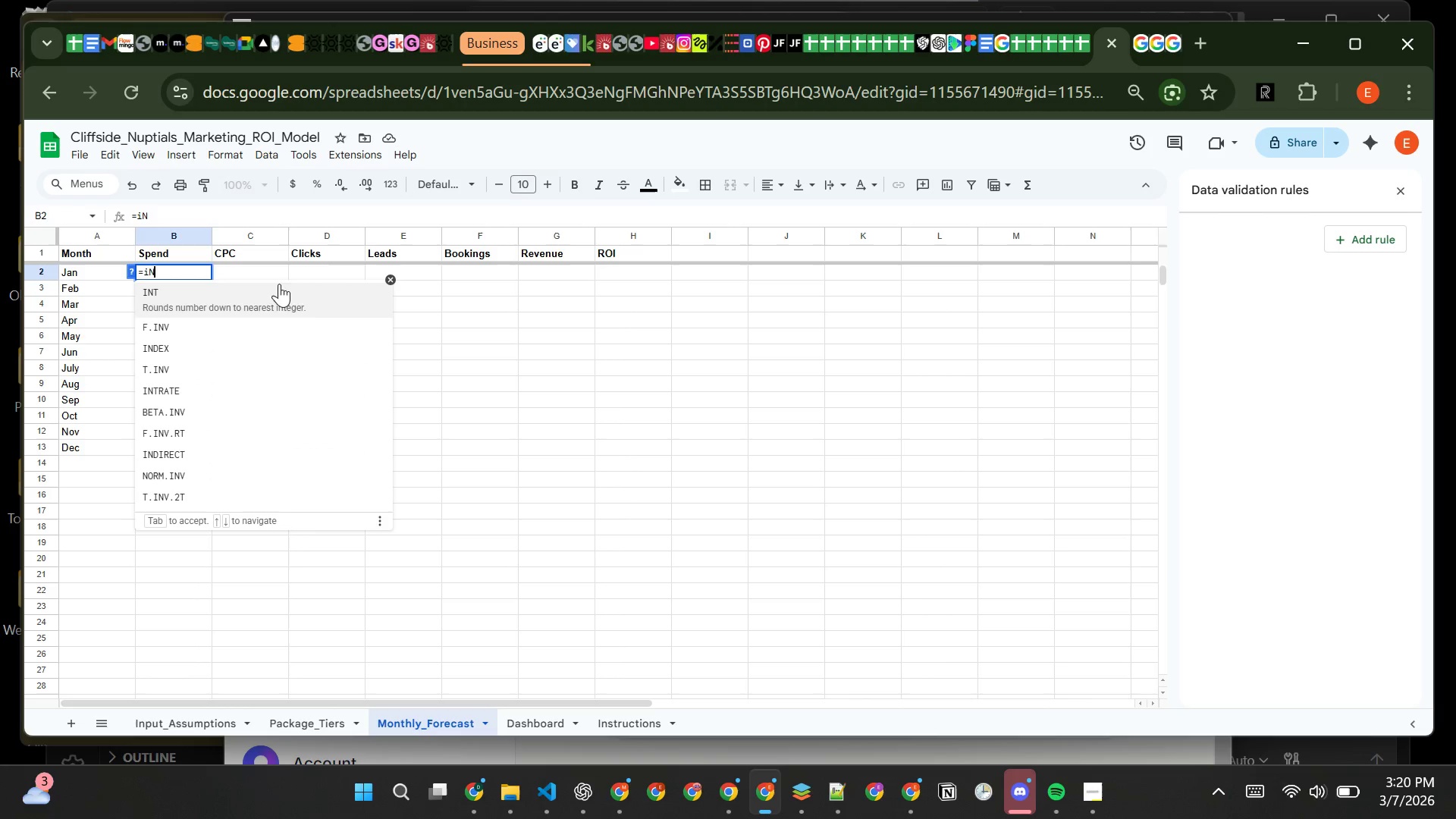 
key(Backspace)
key(Backspace)
type(Input_Assumptions)
 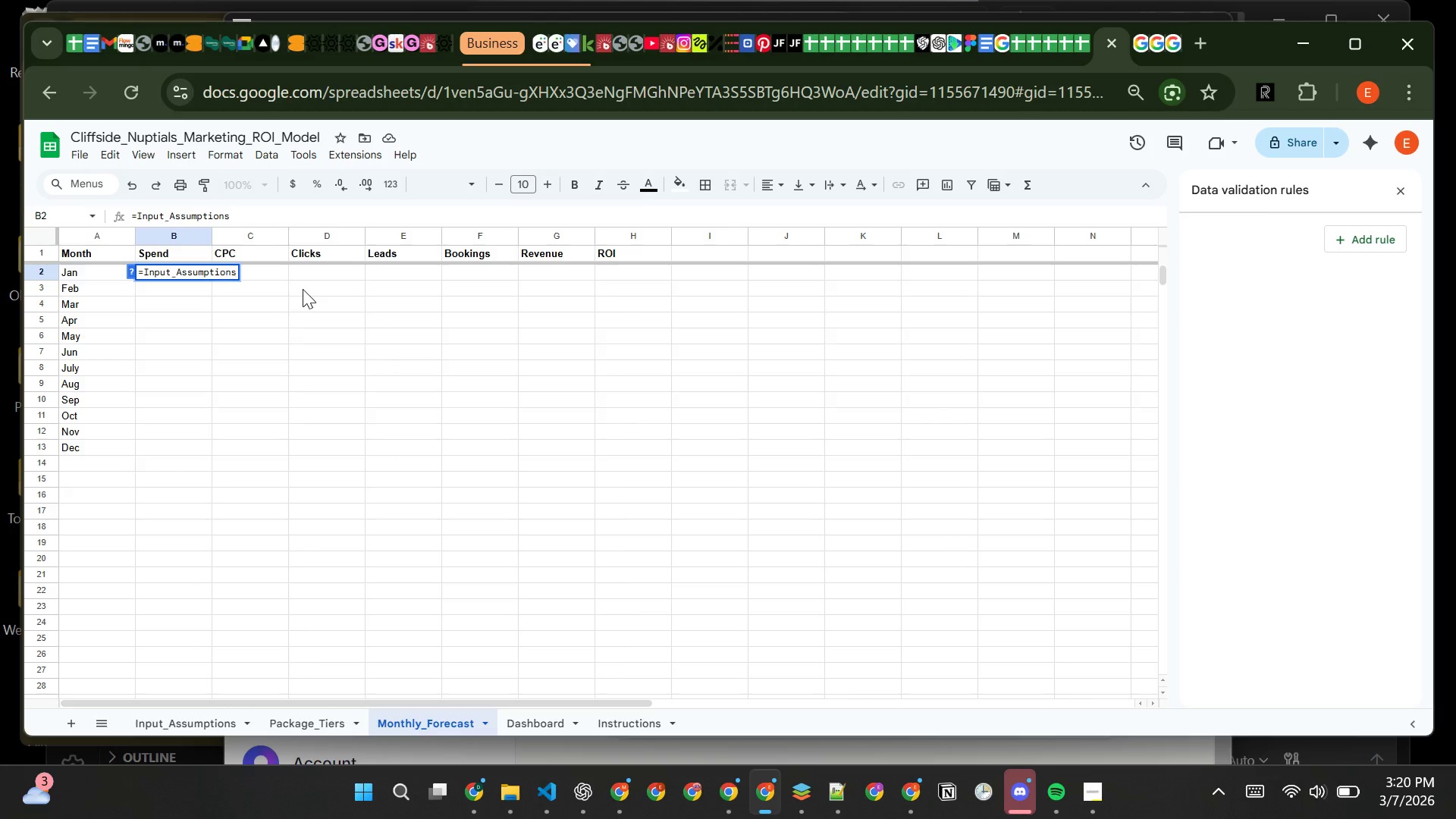 
key(Shift+1)
 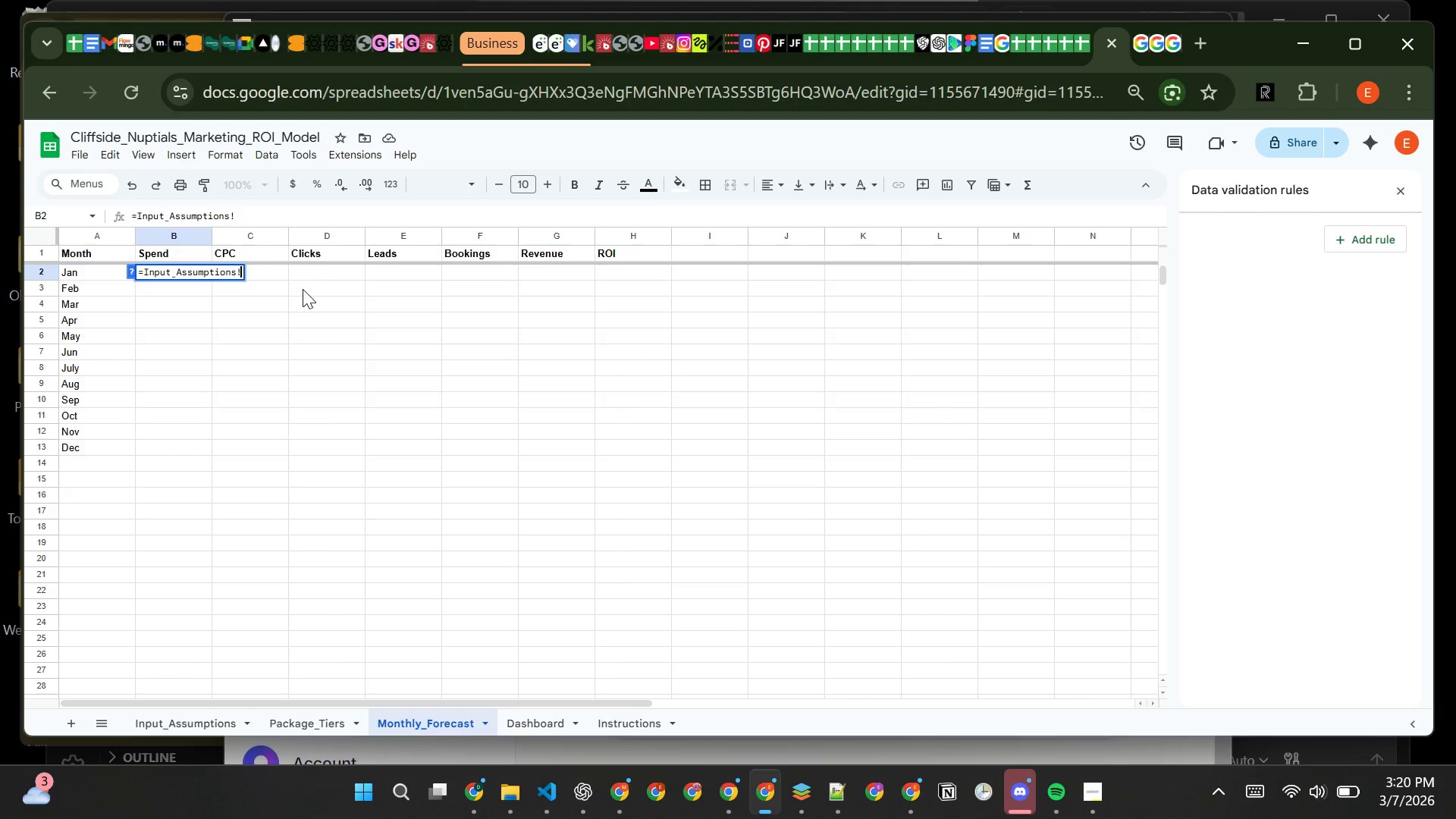 
type(C4)
key(Backspace)
key(Backspace)
type(c)
key(Backspace)
type(C4)
 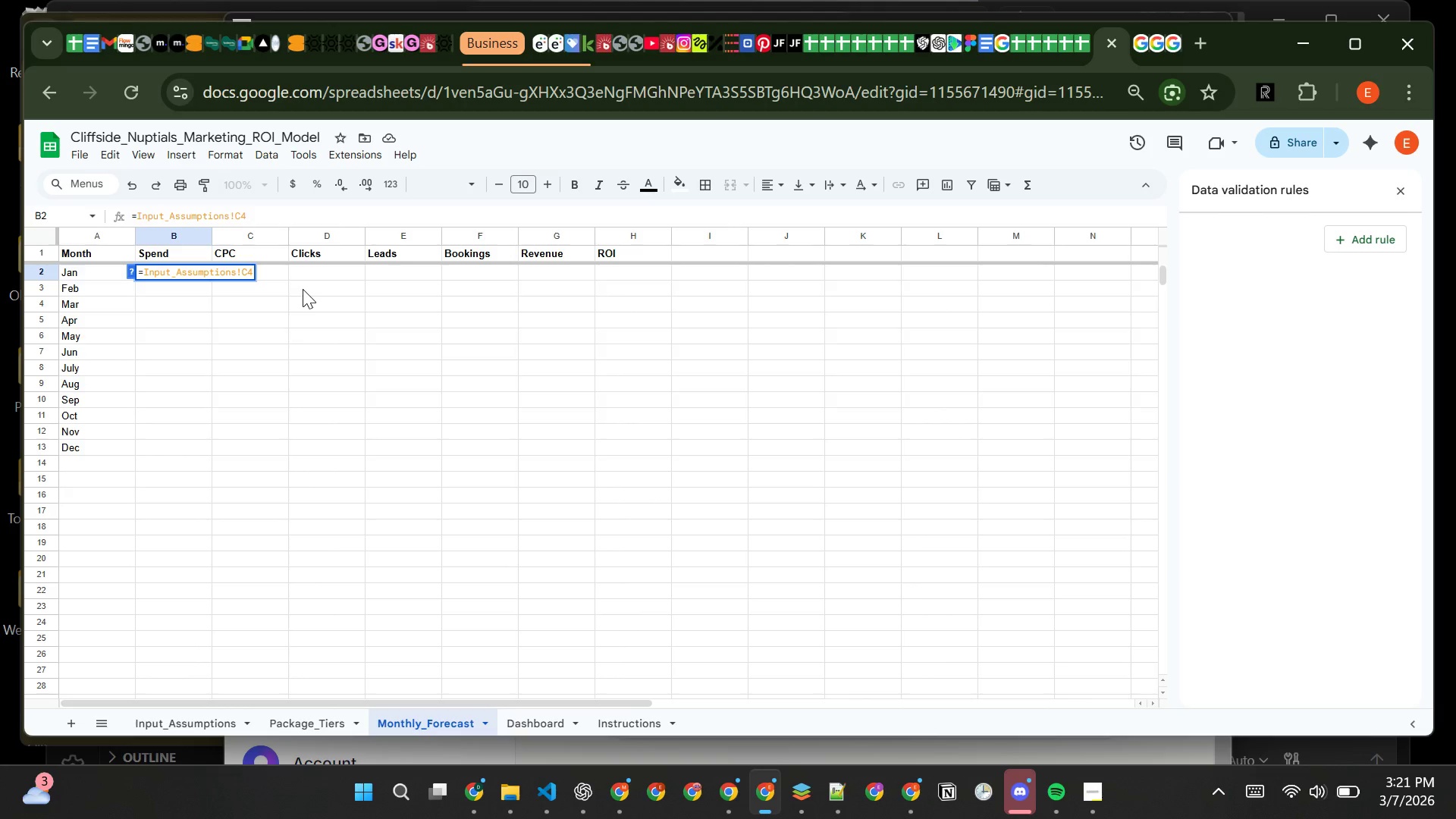 
key(Enter)
 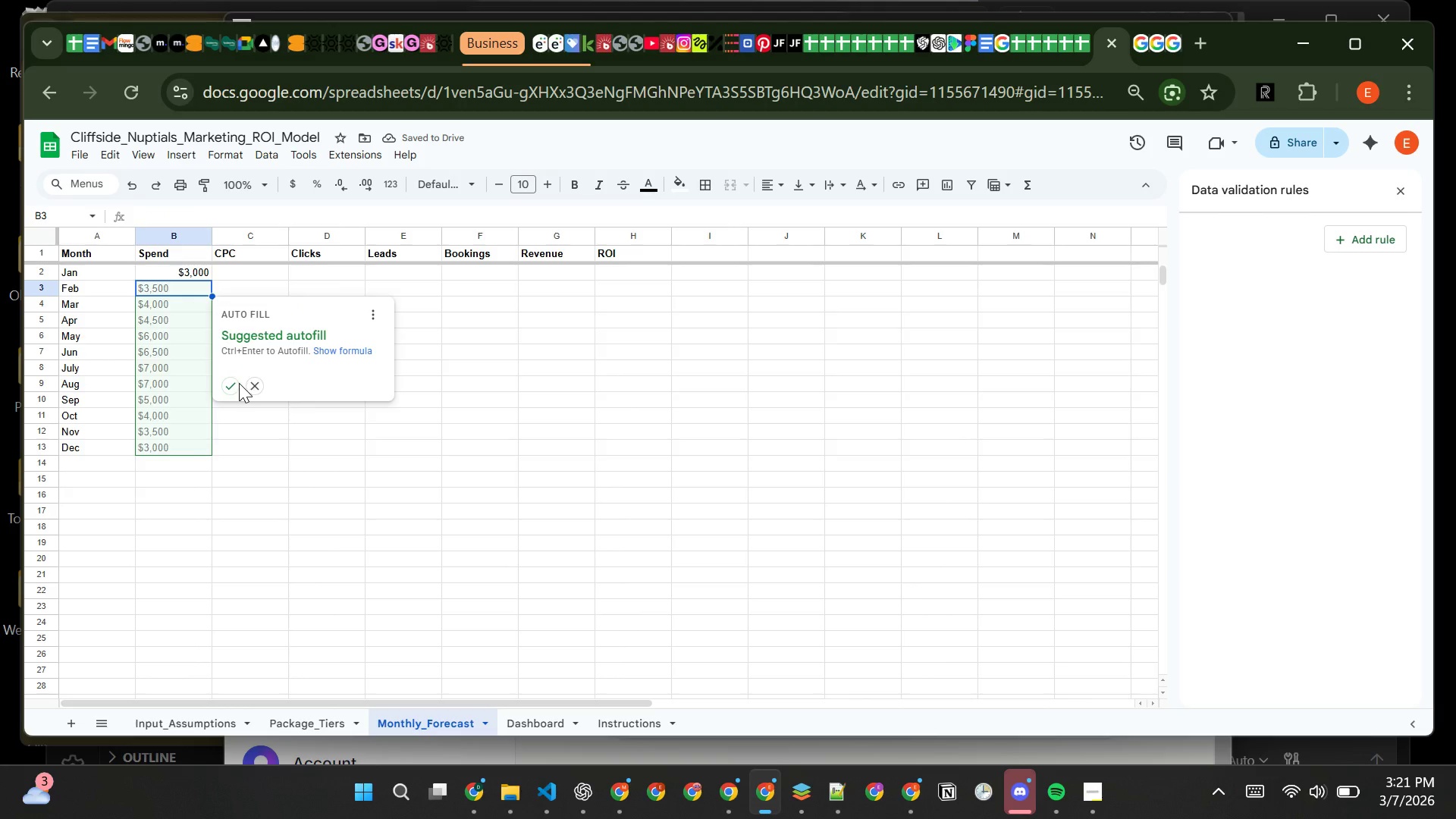 
left_click([228, 385])
 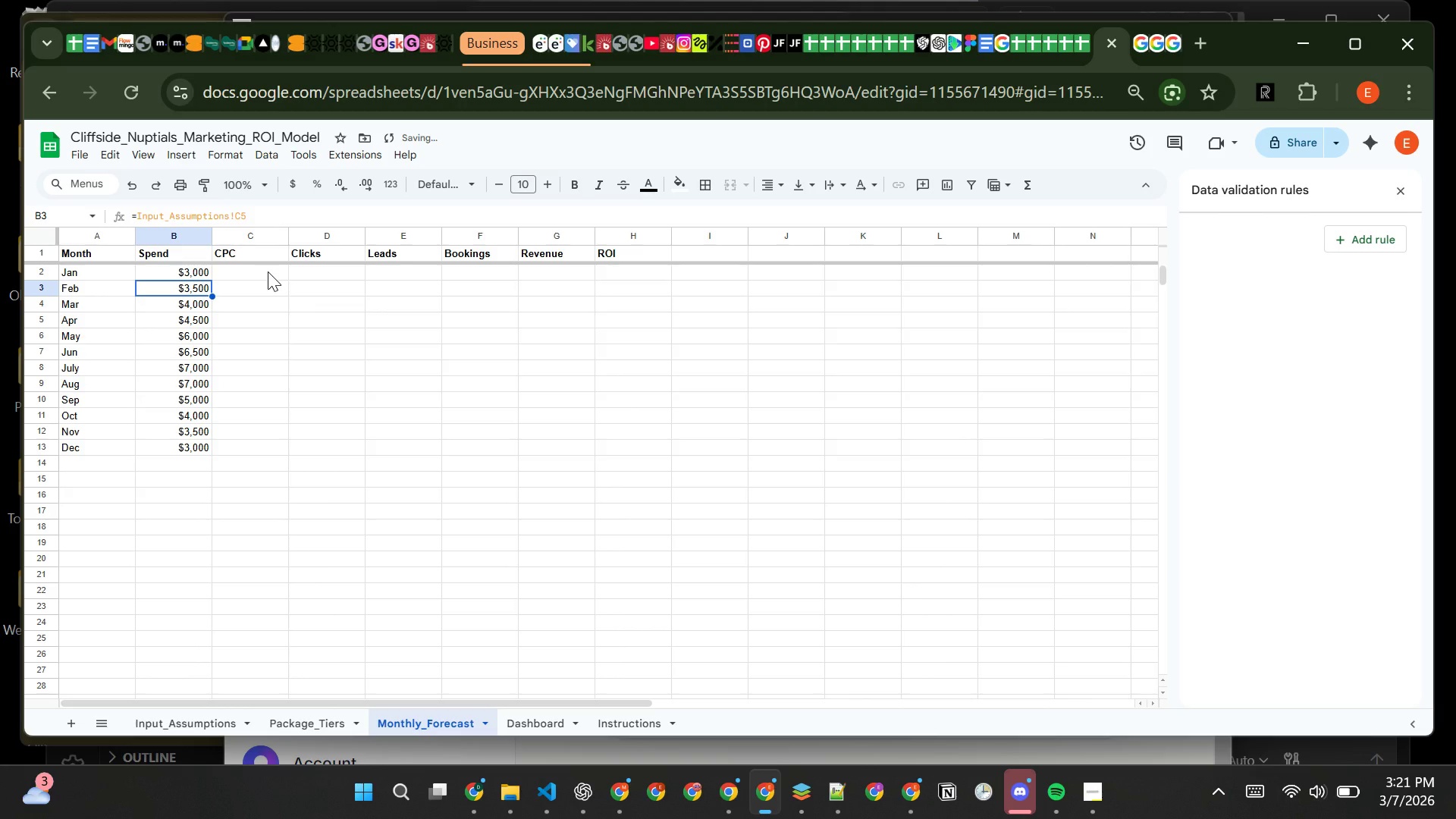 
left_click([268, 271])
 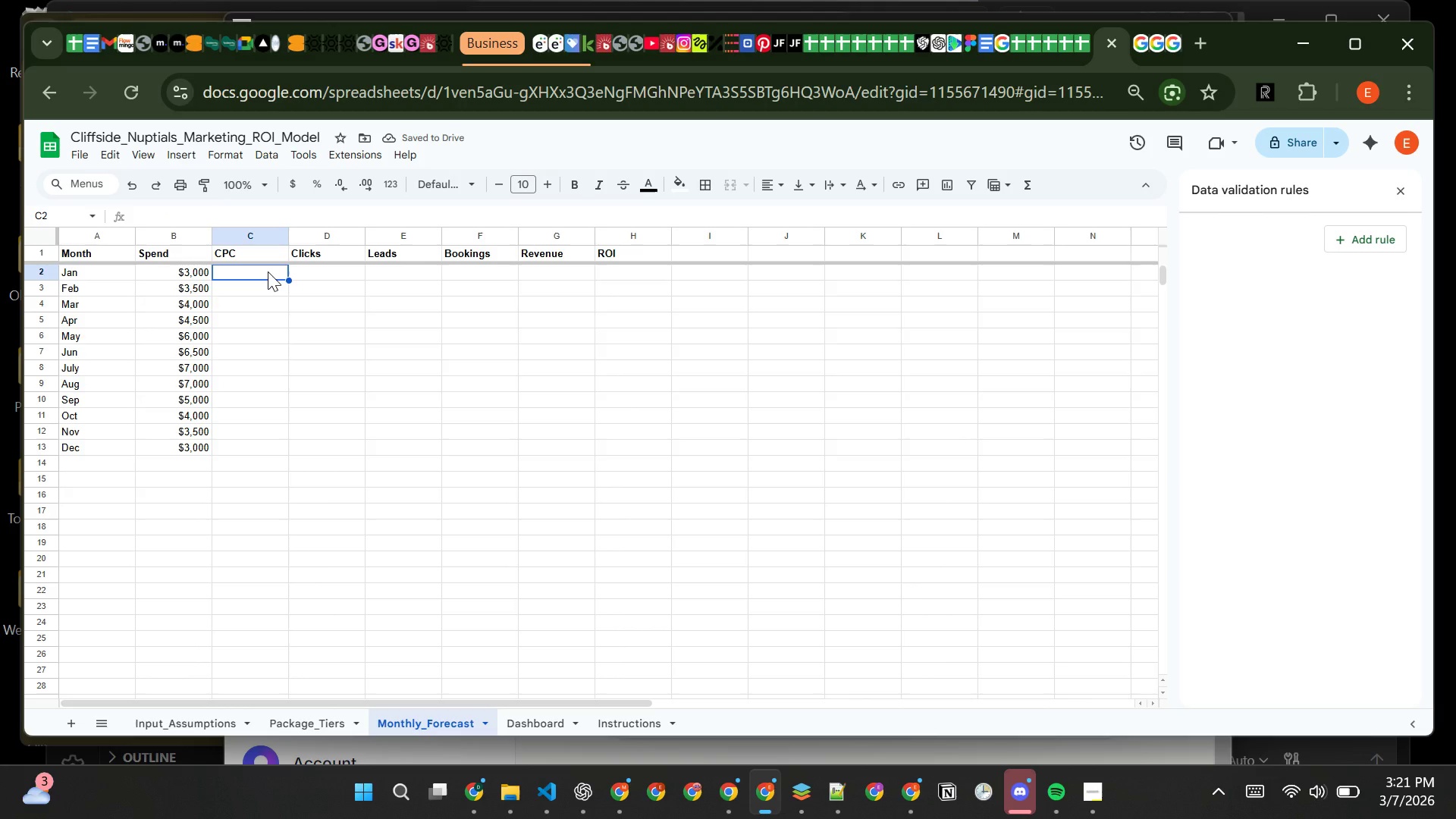 
type(=xLOO)
key(Backspace)
key(Backspace)
key(Backspace)
key(Backspace)
type(XLOOKUP(Input_Assumptions!B4,)
 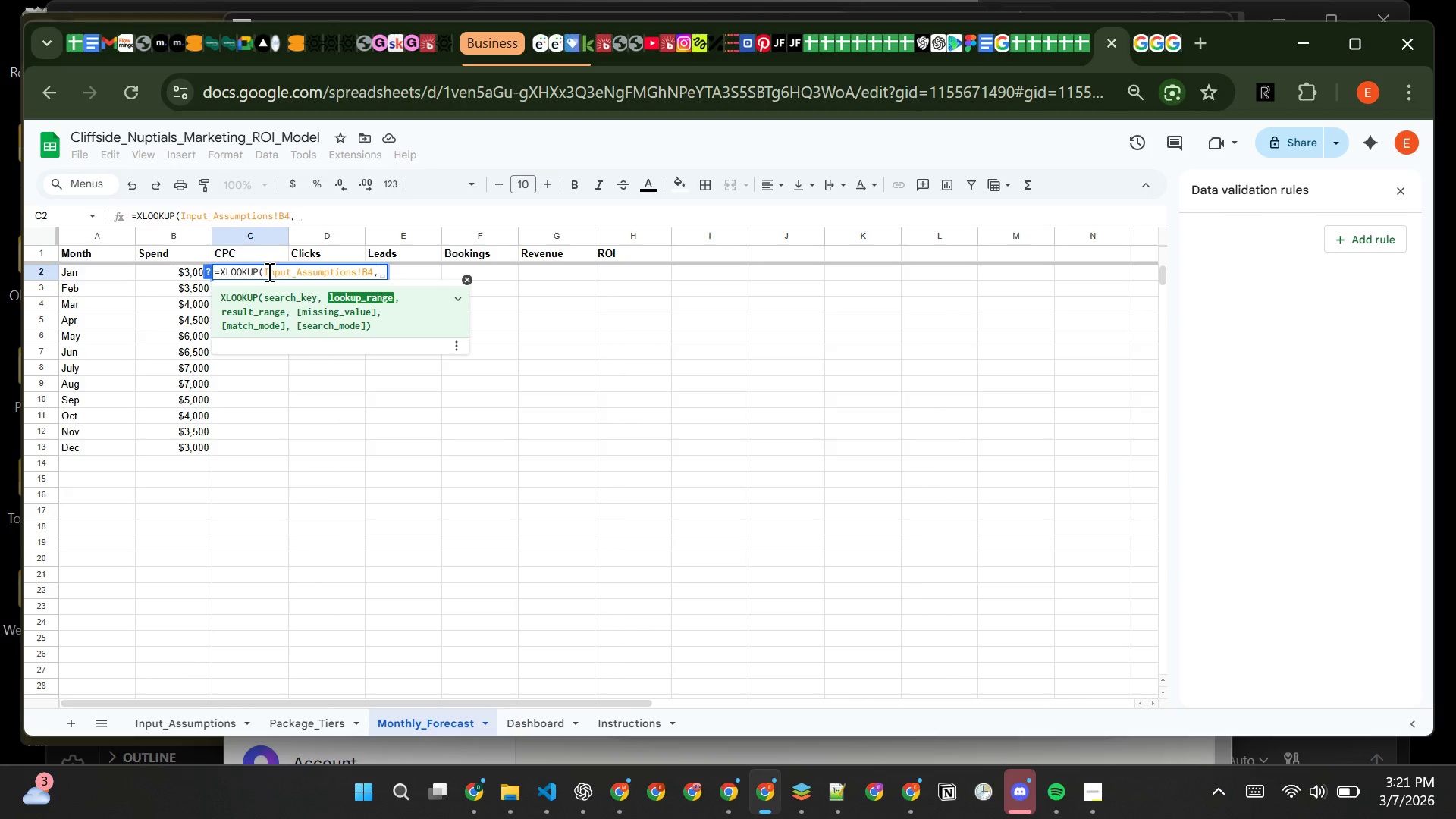 
type( iN)
key(Backspace)
key(Backspace)
type(Input_Assumptions!E6:e8)
key(Backspace)
key(Backspace)
type(E8, Input_Assumptions!F6:F8))
 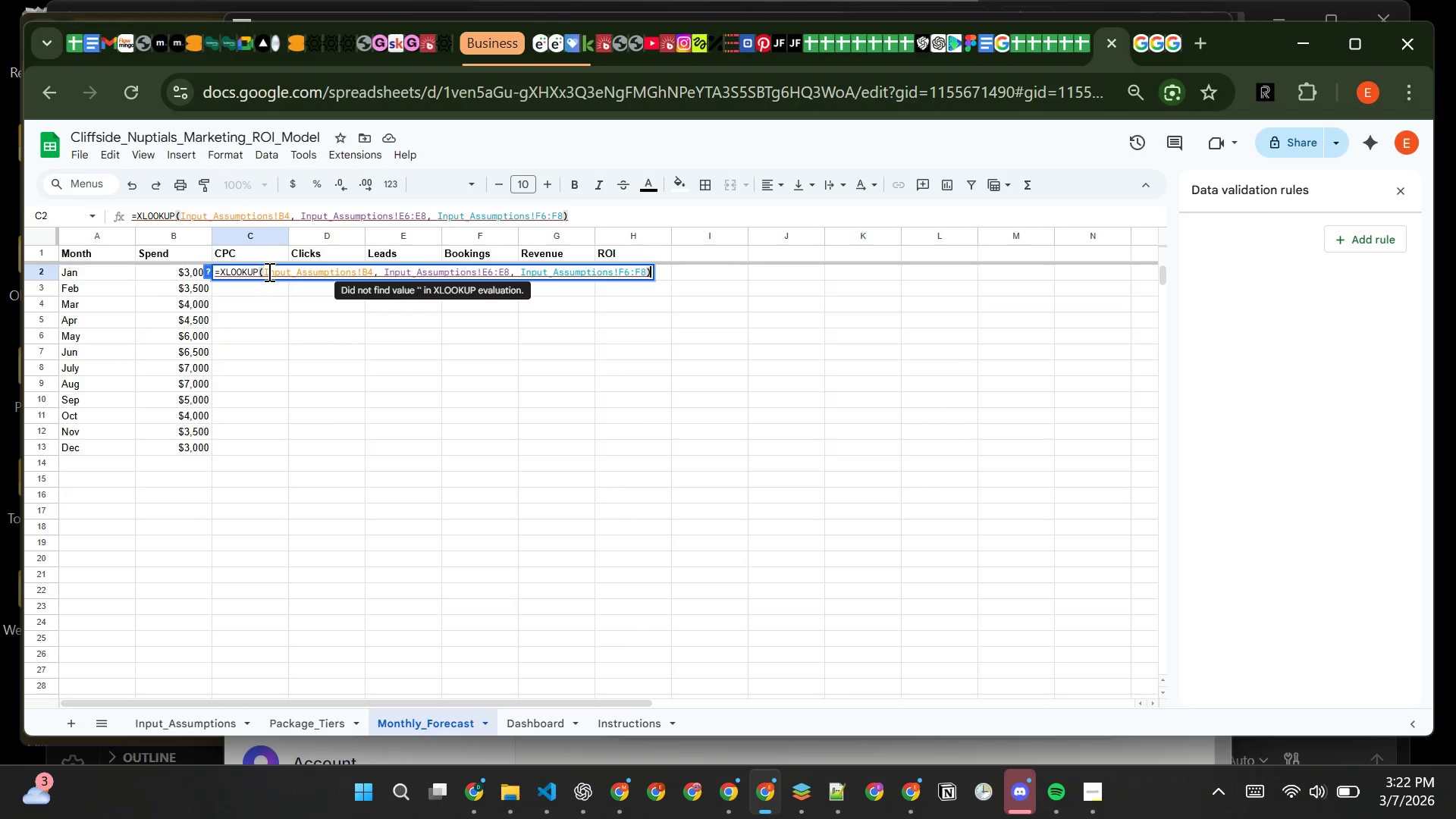 
wait(7.14)
 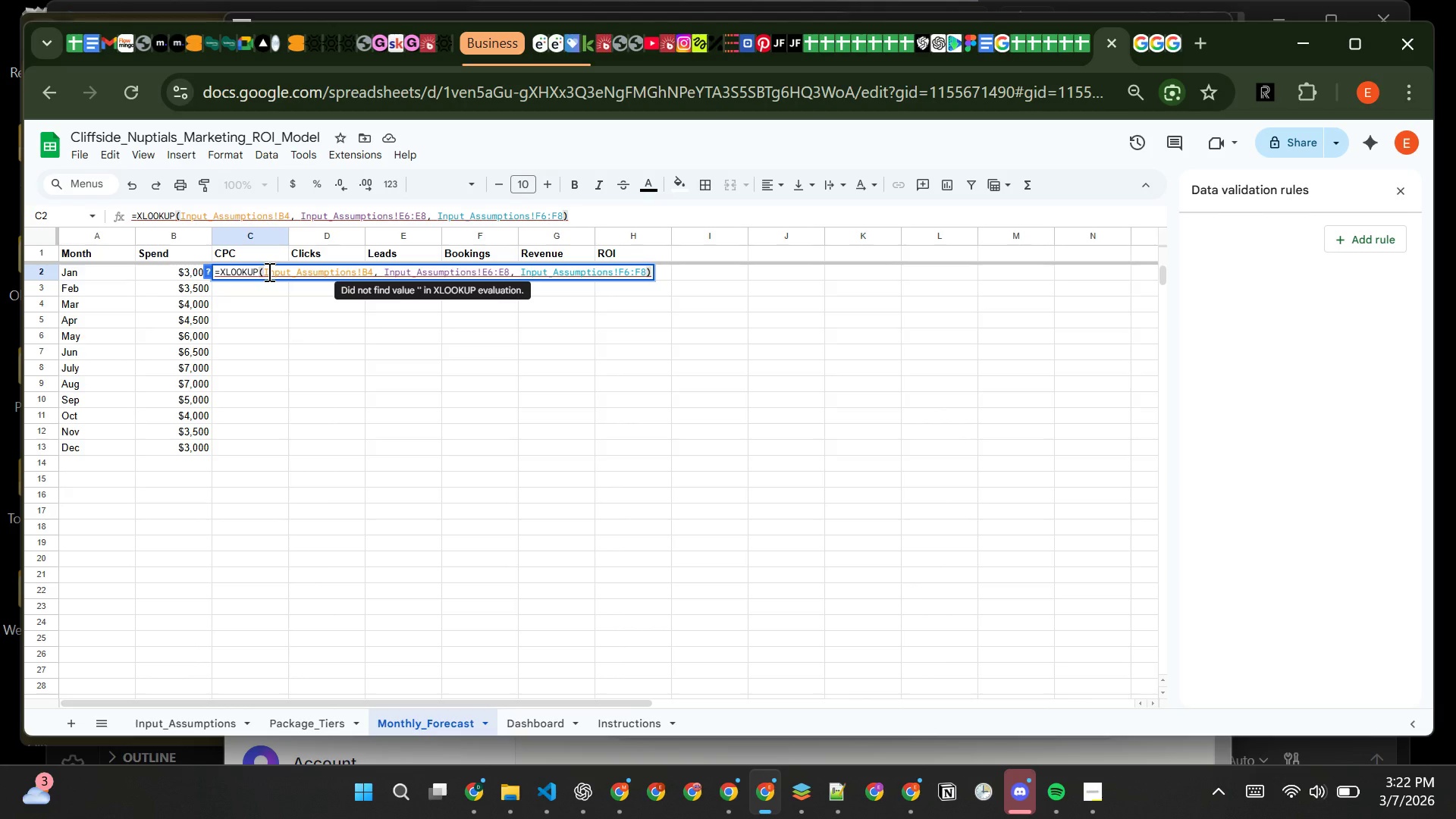 
key(Enter)
 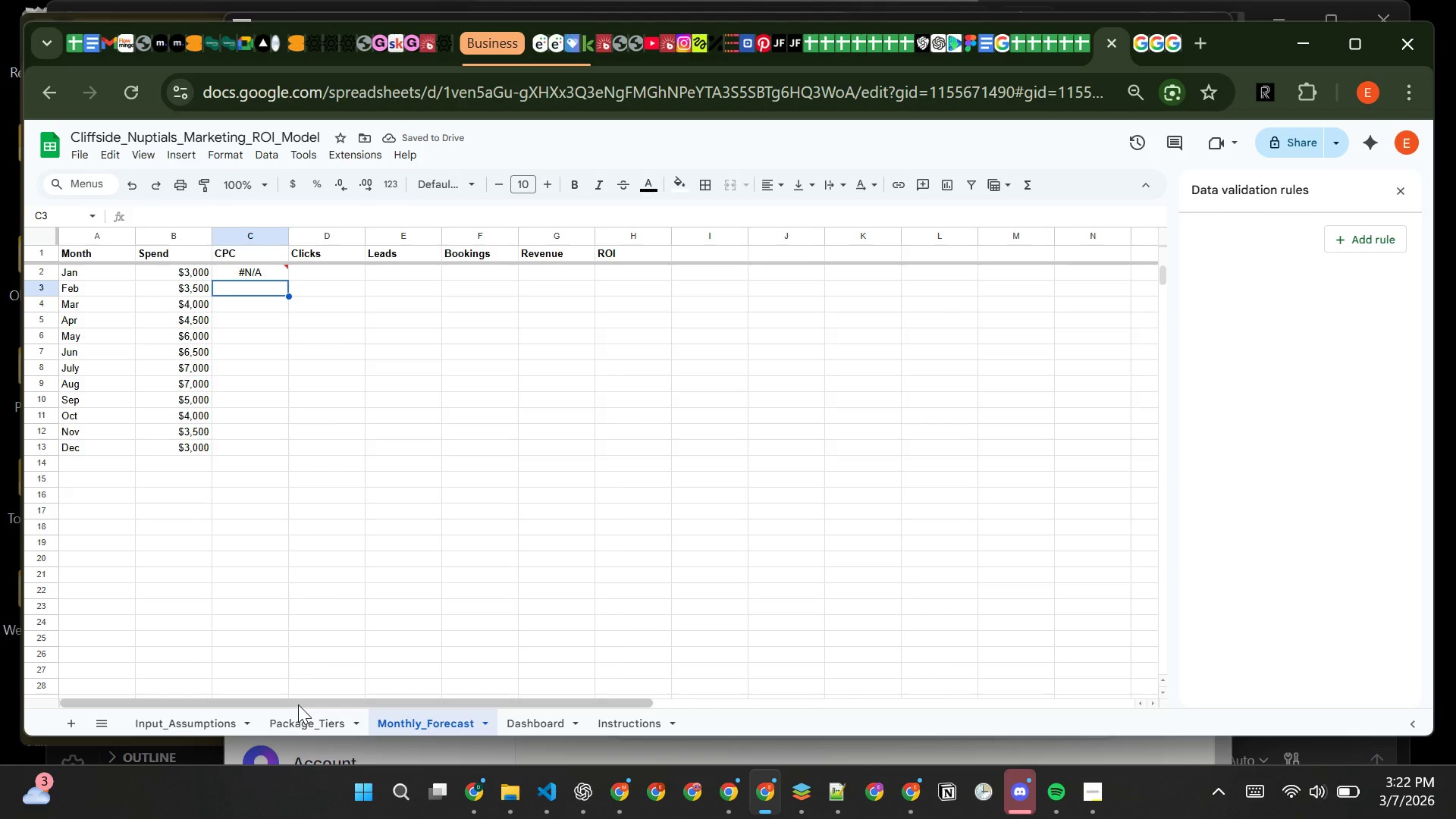 
left_click([197, 715])
 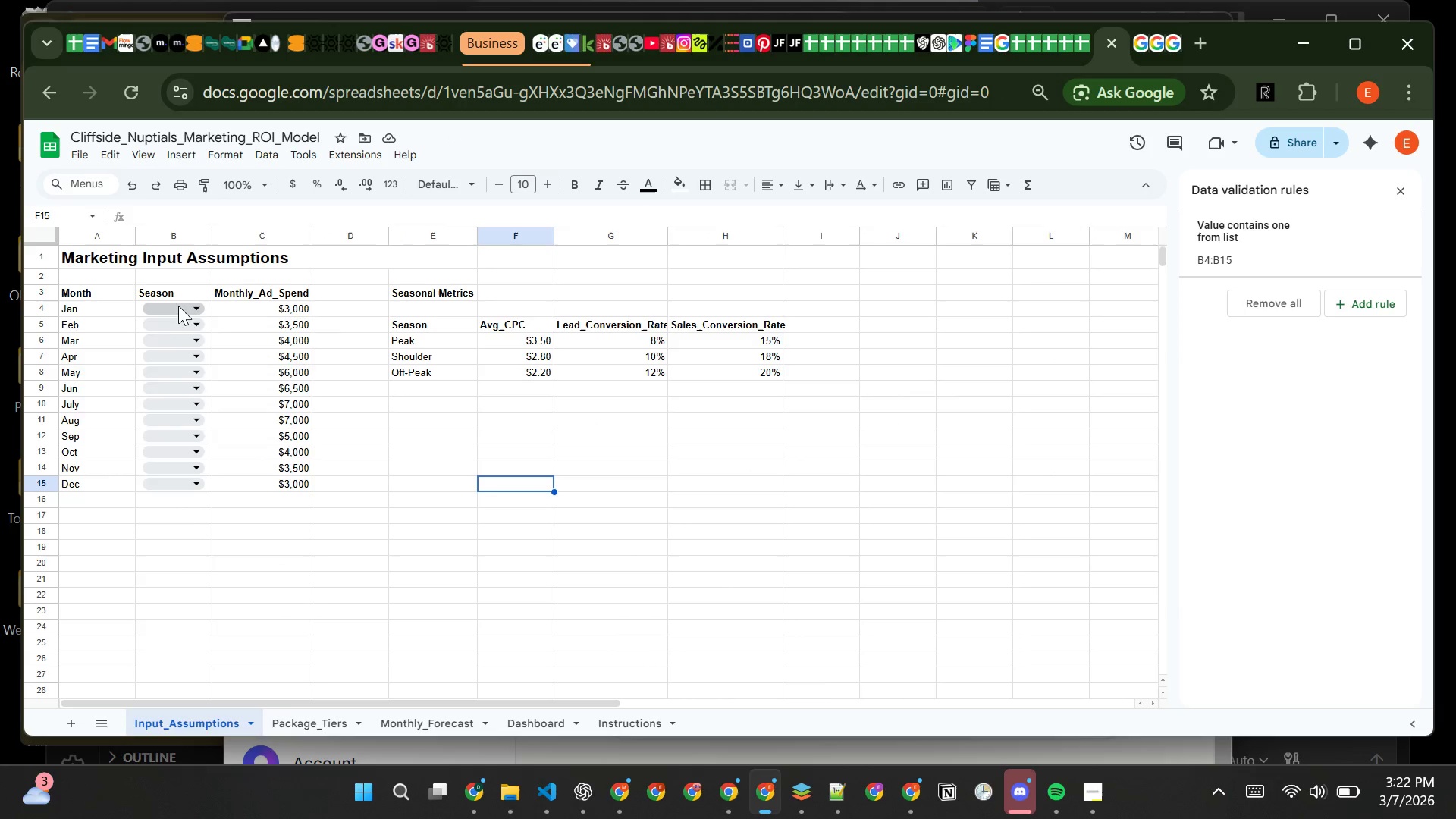 
wait(7.73)
 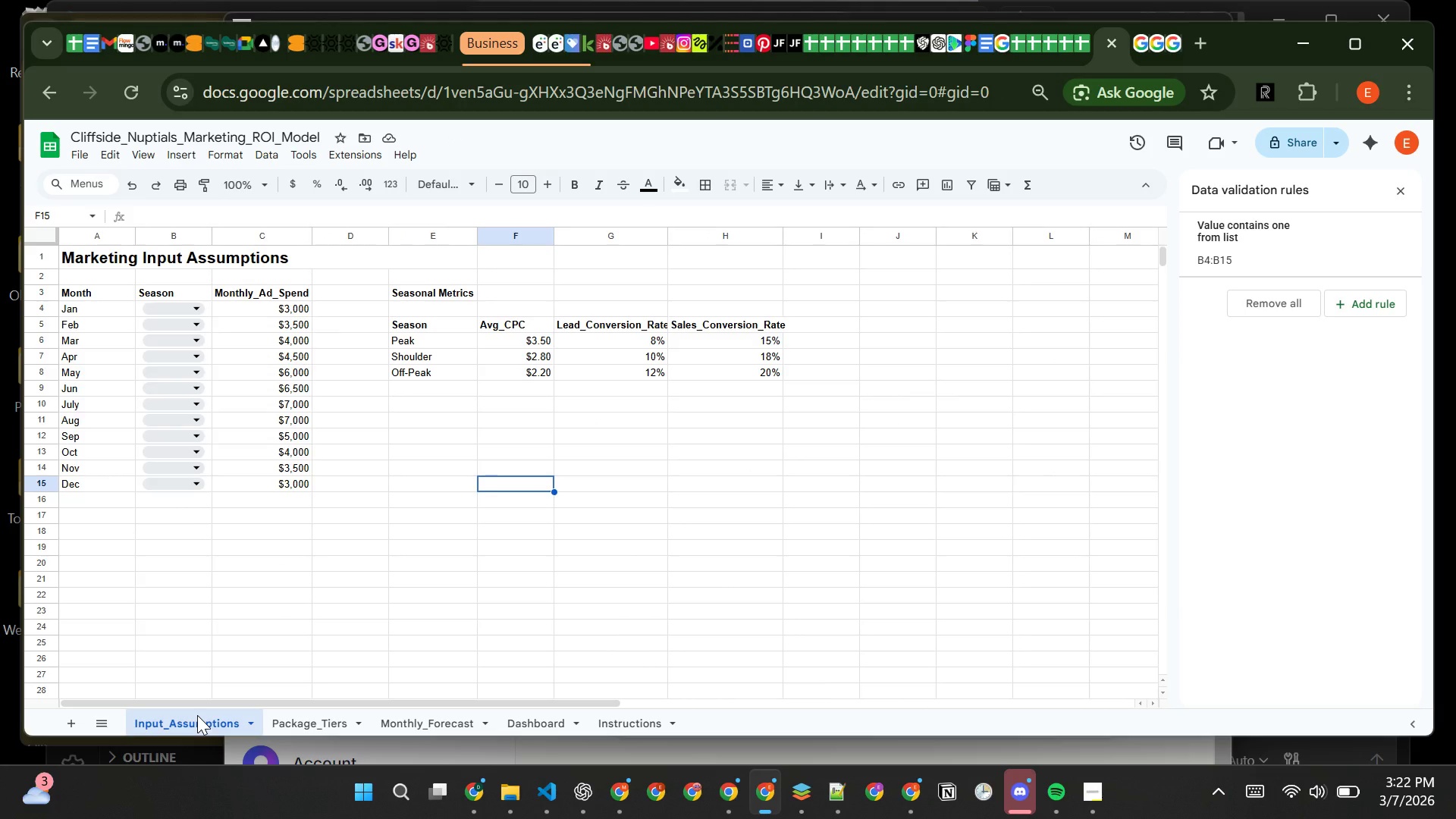 
left_click([177, 304])
 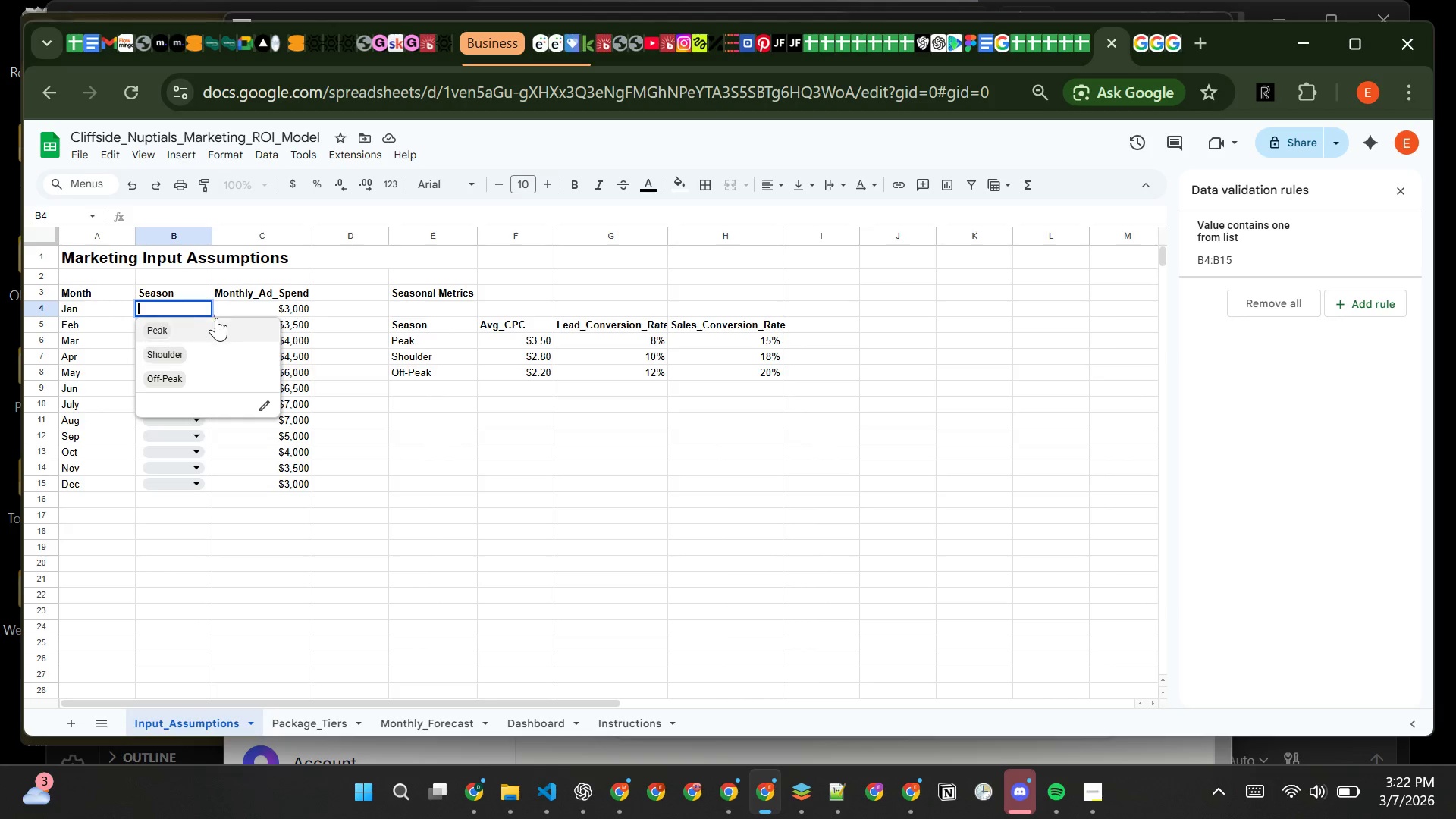 
left_click([216, 325])
 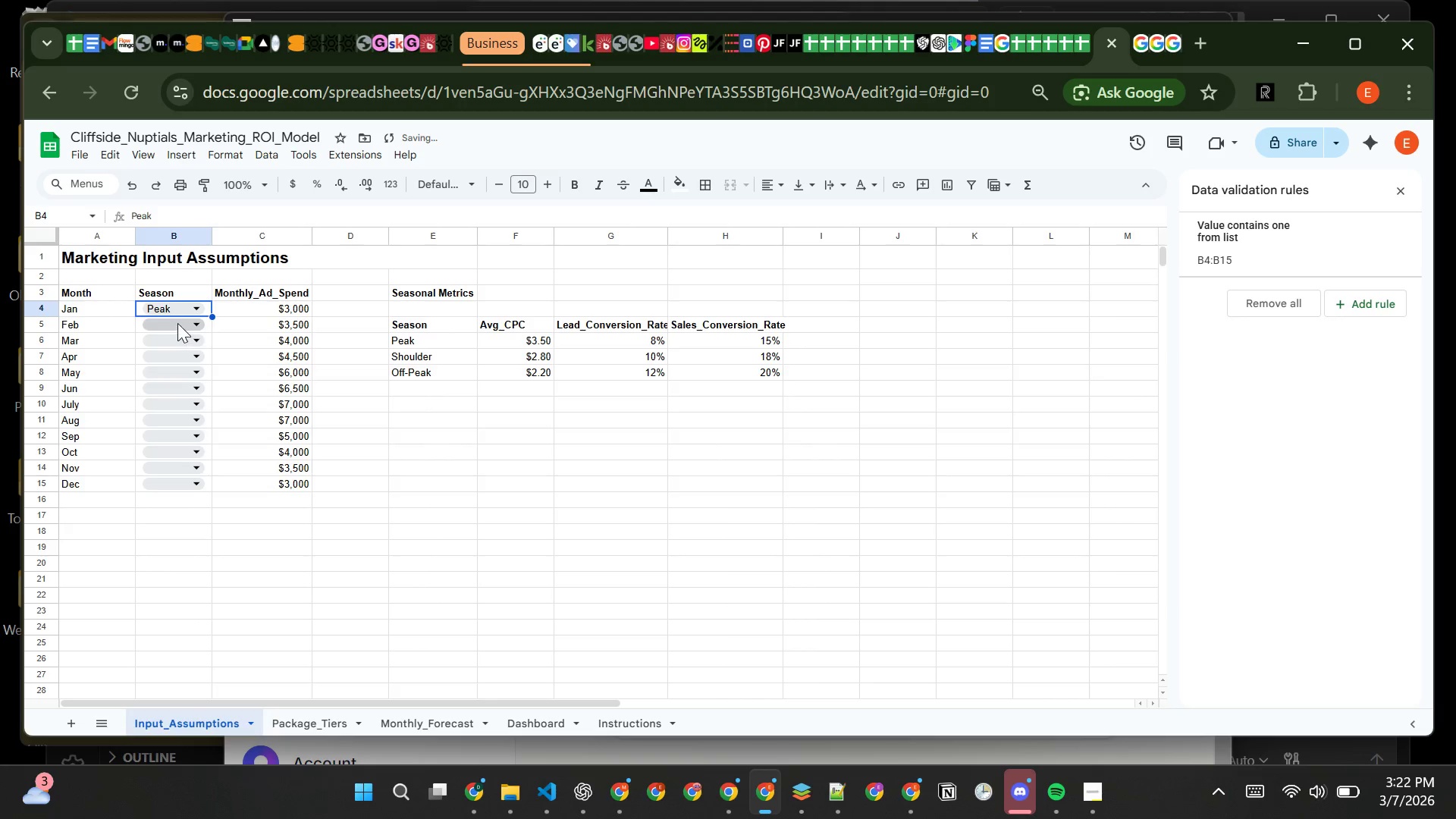 
left_click([177, 323])
 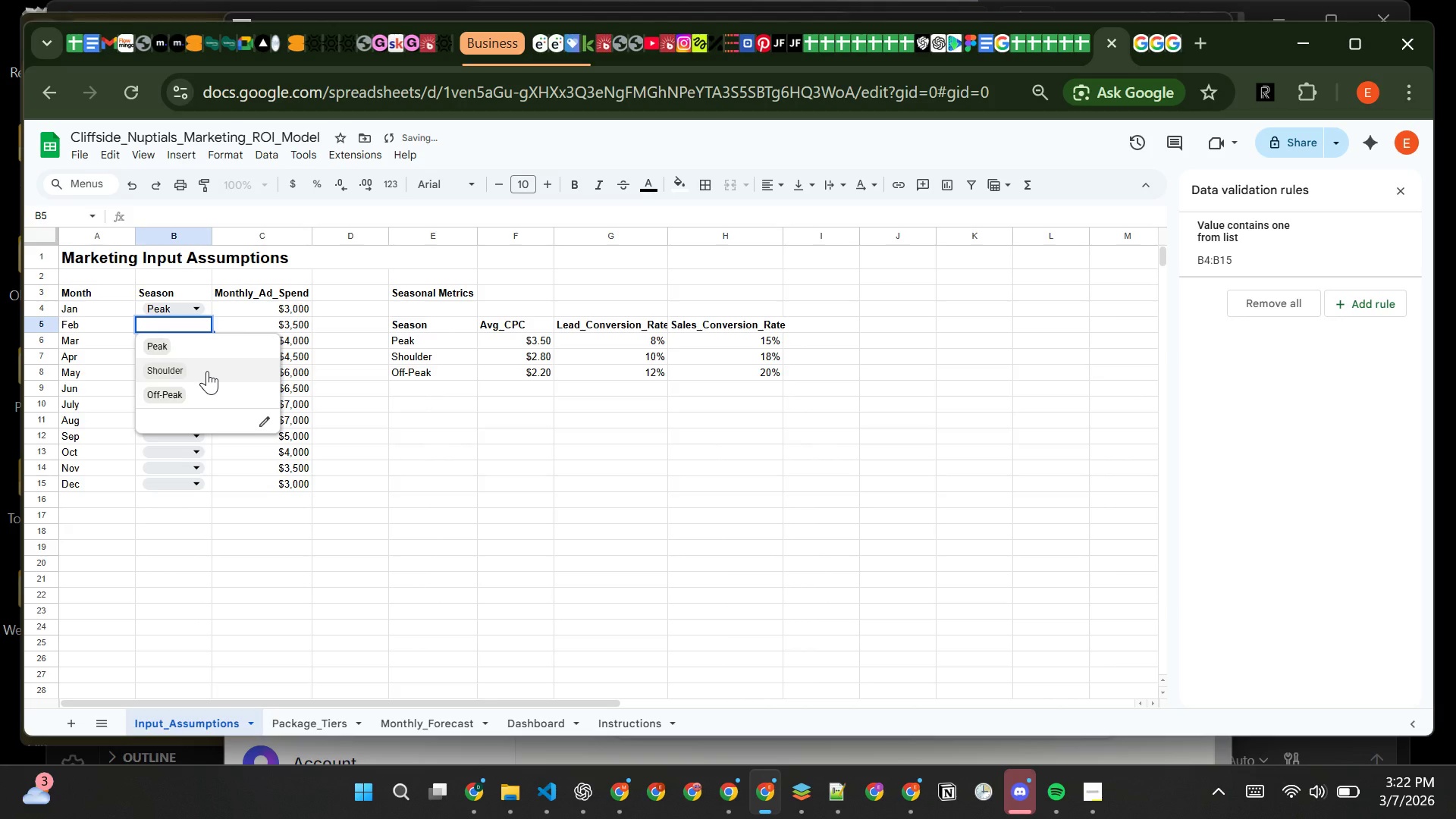 
left_click([207, 371])
 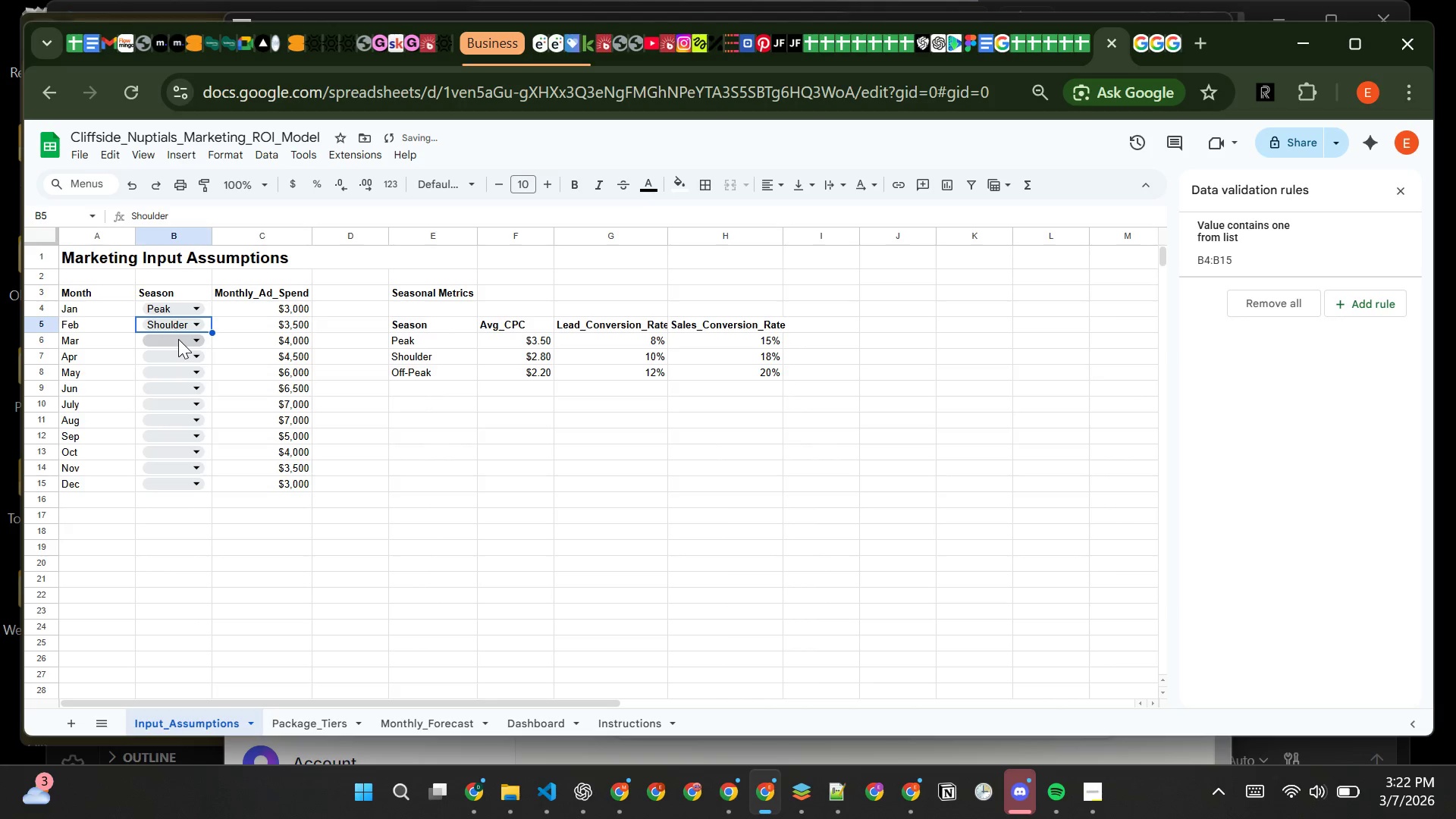 
left_click([178, 339])
 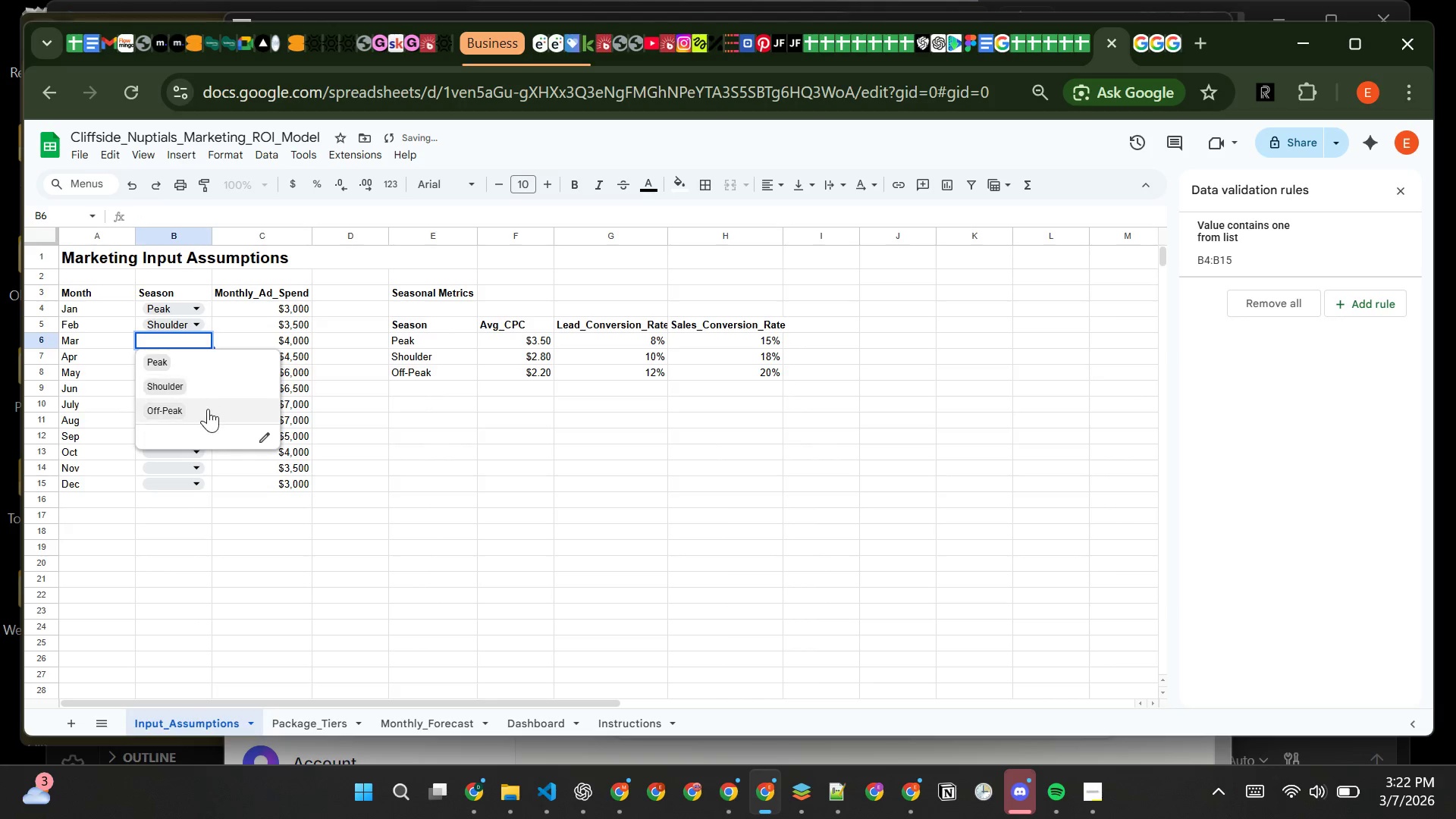 
left_click([209, 410])
 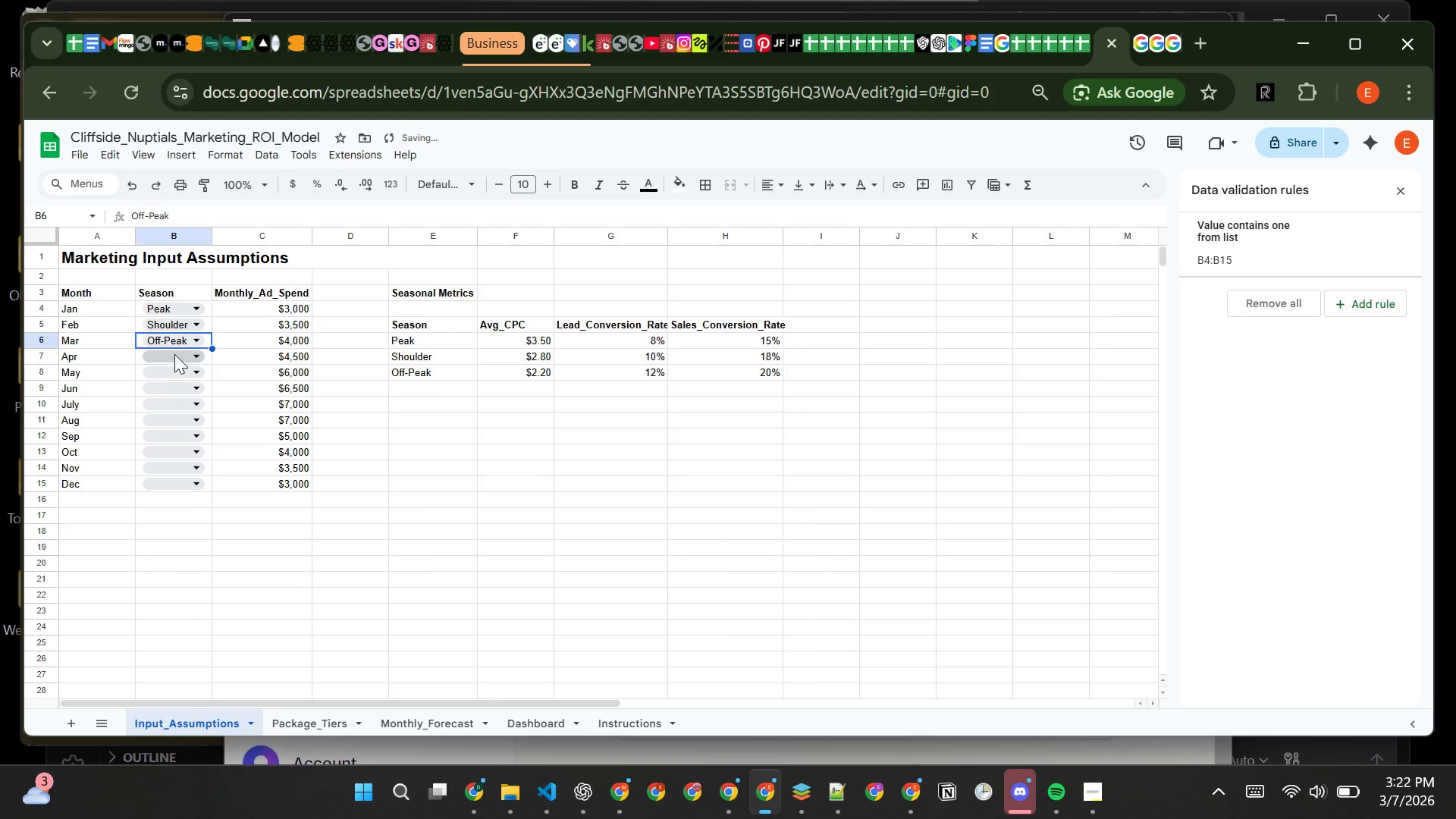 
left_click([174, 354])
 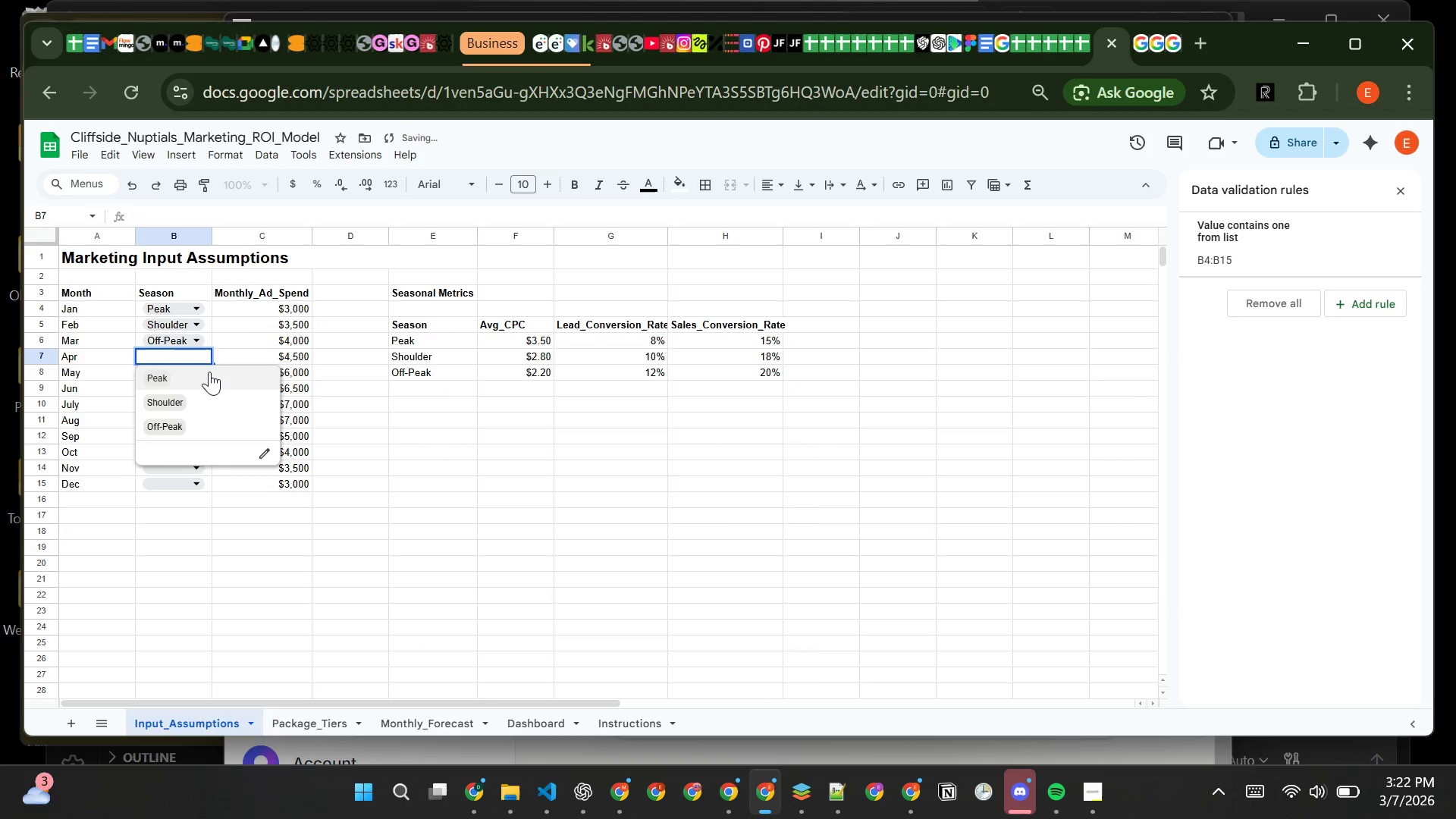 
left_click([209, 372])
 